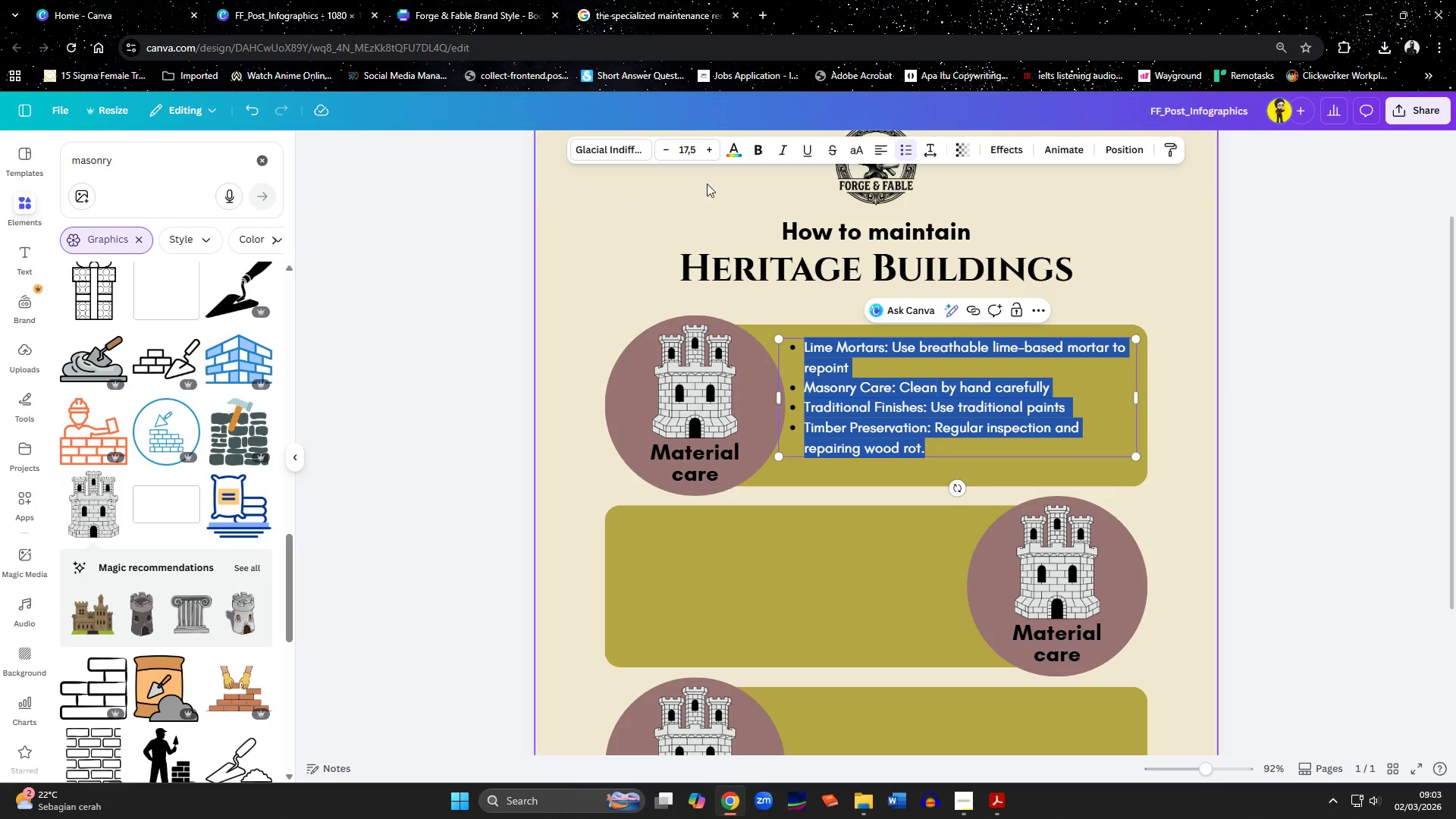 
left_click([710, 152])
 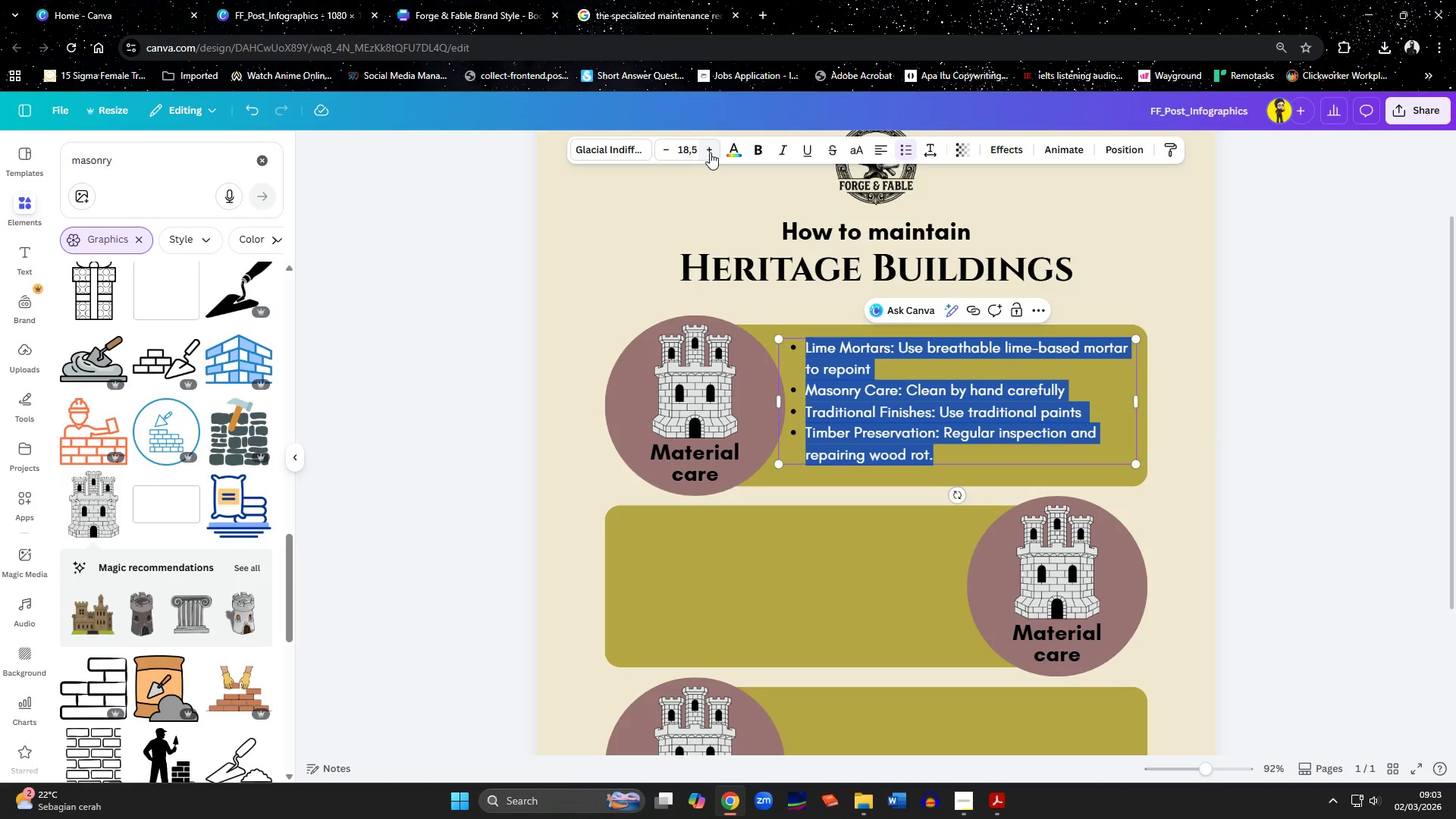 
left_click([710, 152])
 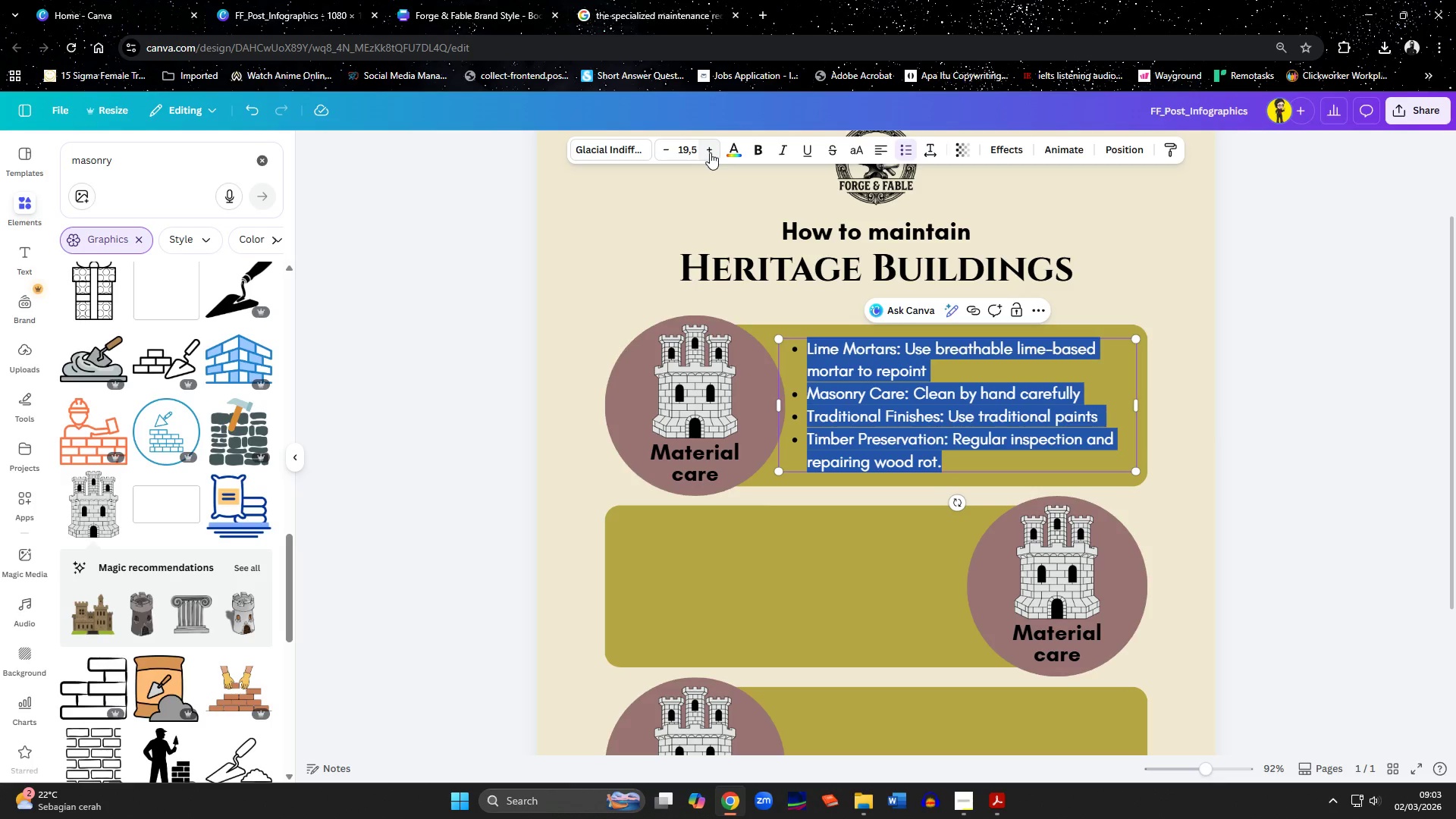 
left_click([710, 152])
 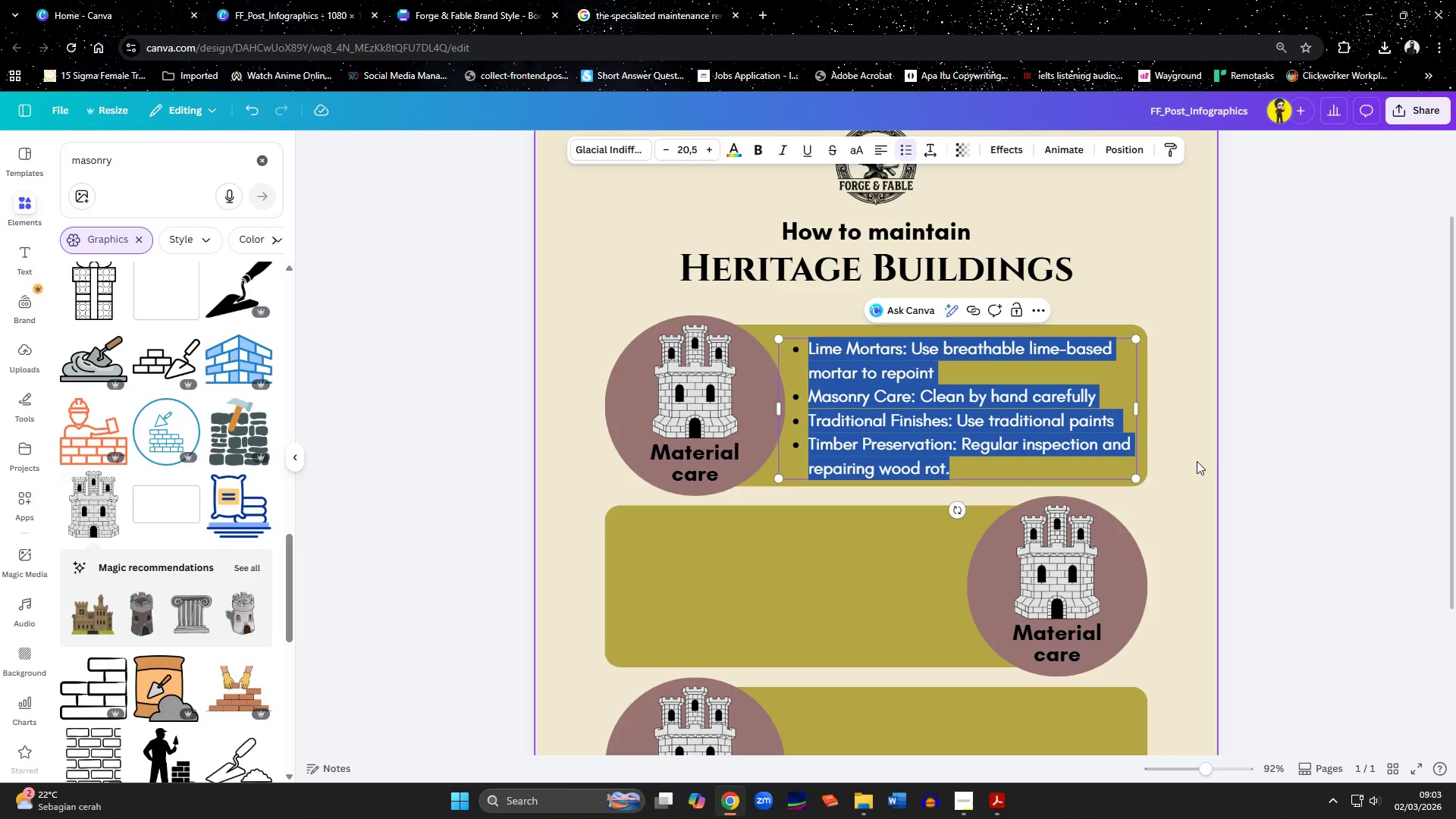 
left_click([1248, 474])
 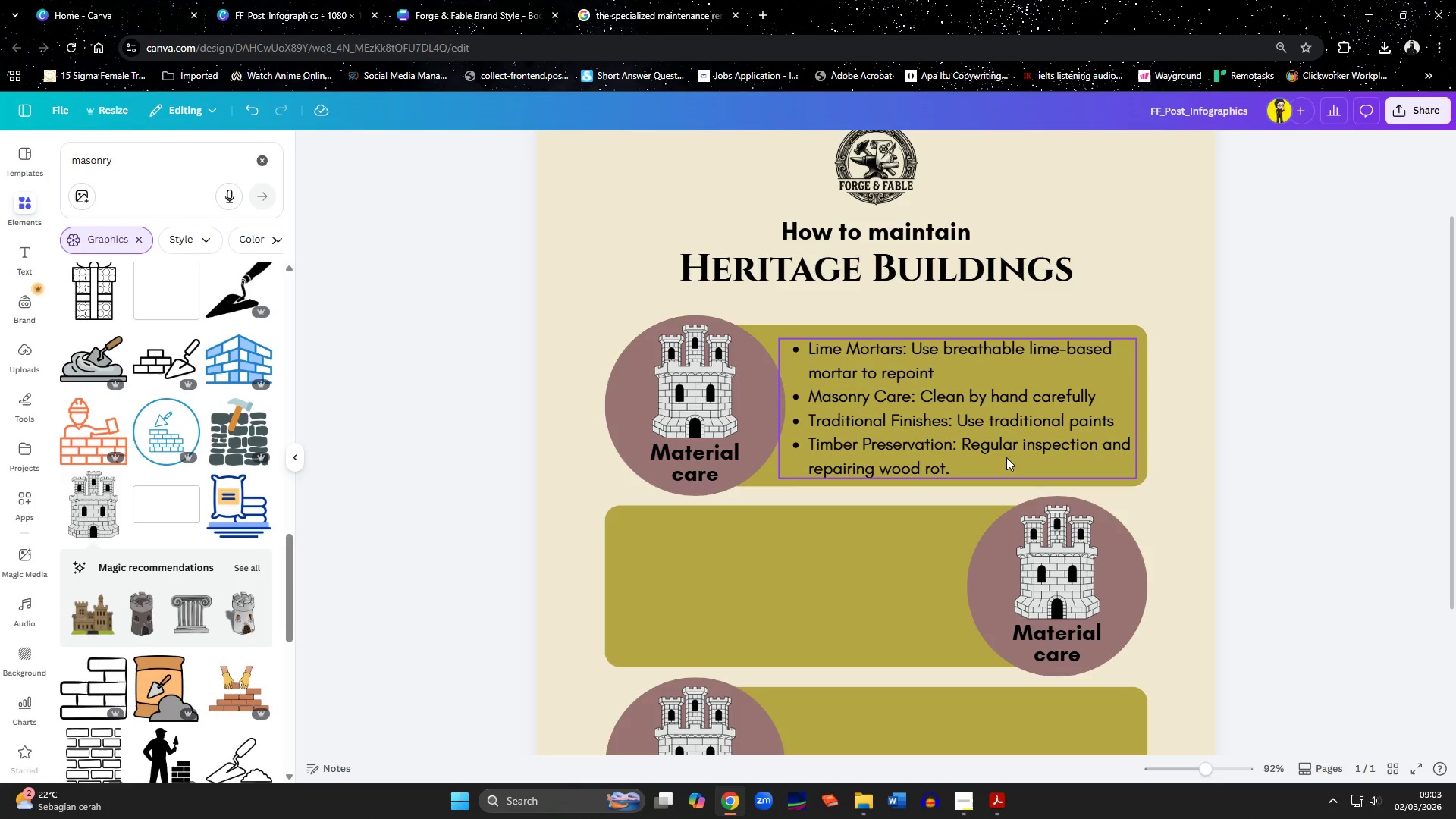 
left_click([1006, 457])
 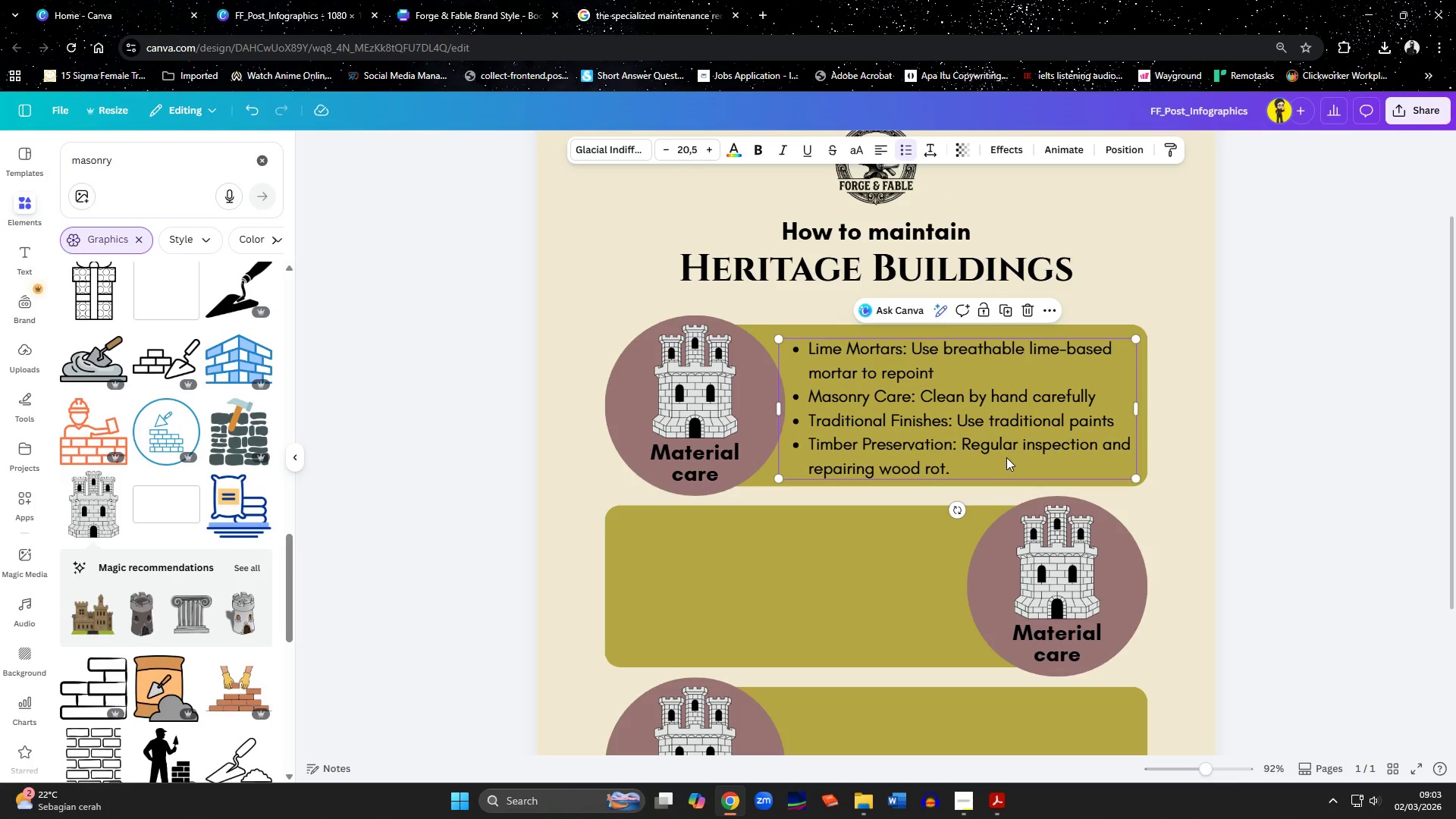 
key(ArrowUp)
 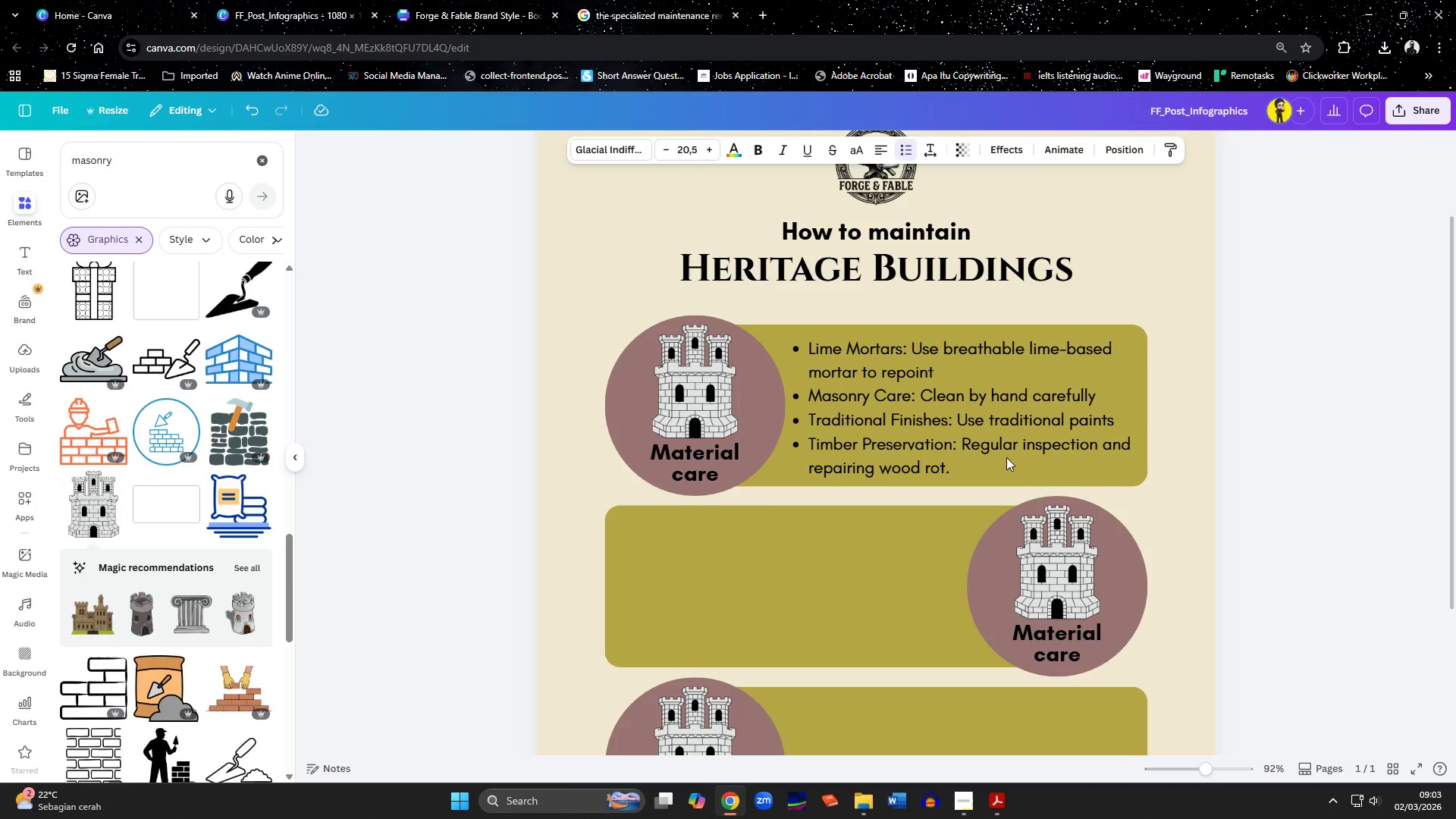 
key(ArrowUp)
 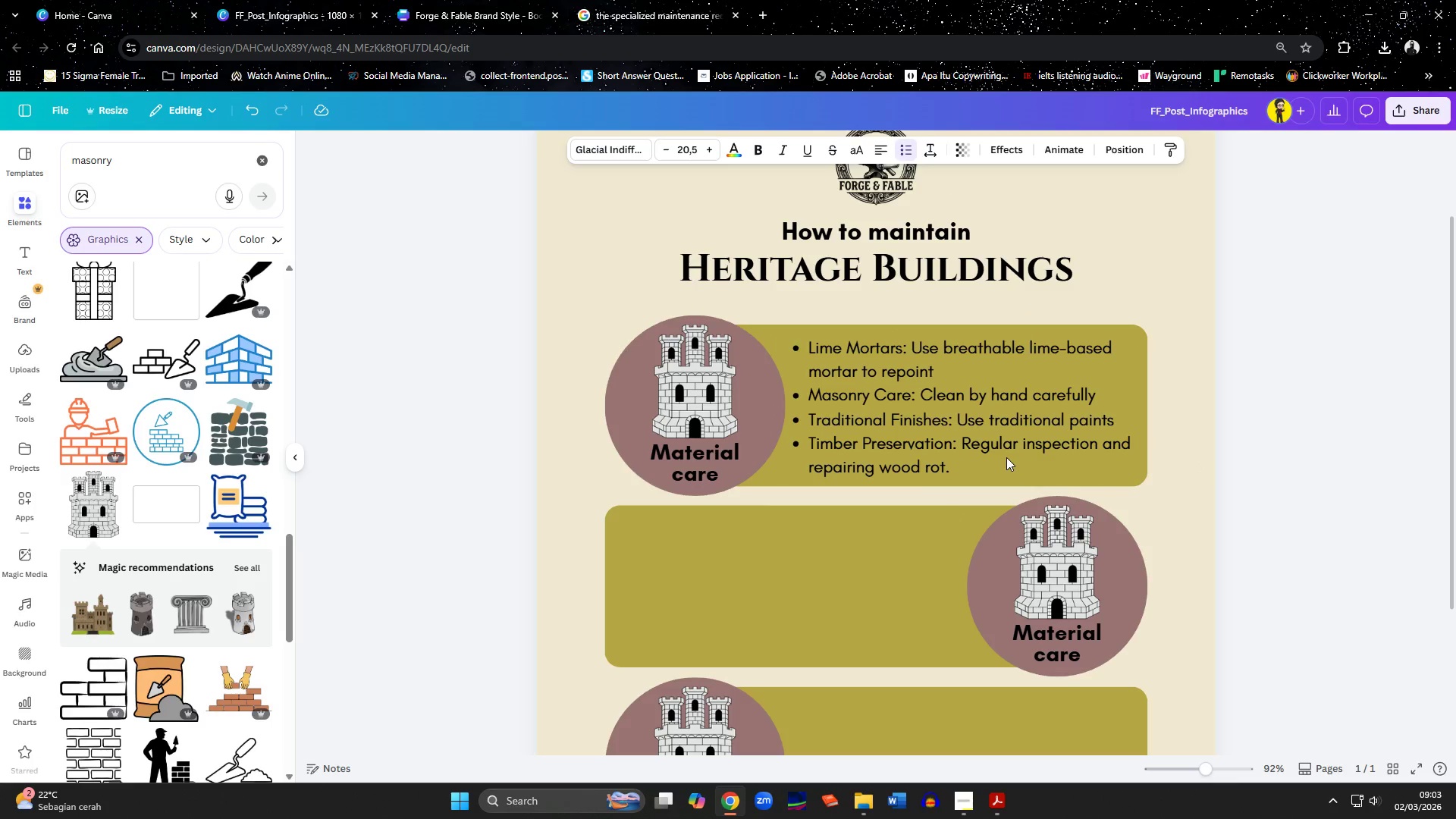 
key(ArrowUp)
 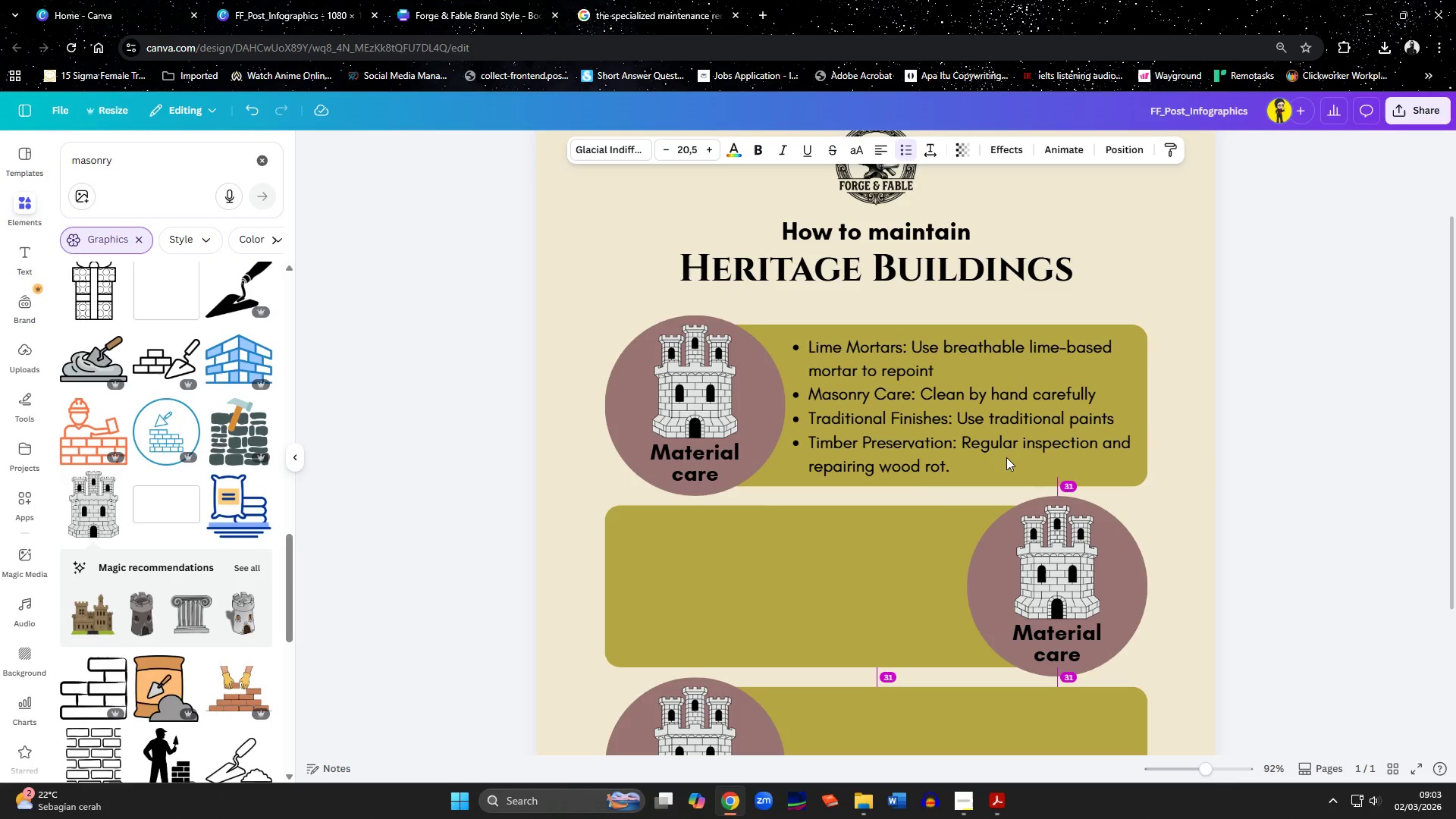 
key(ArrowUp)
 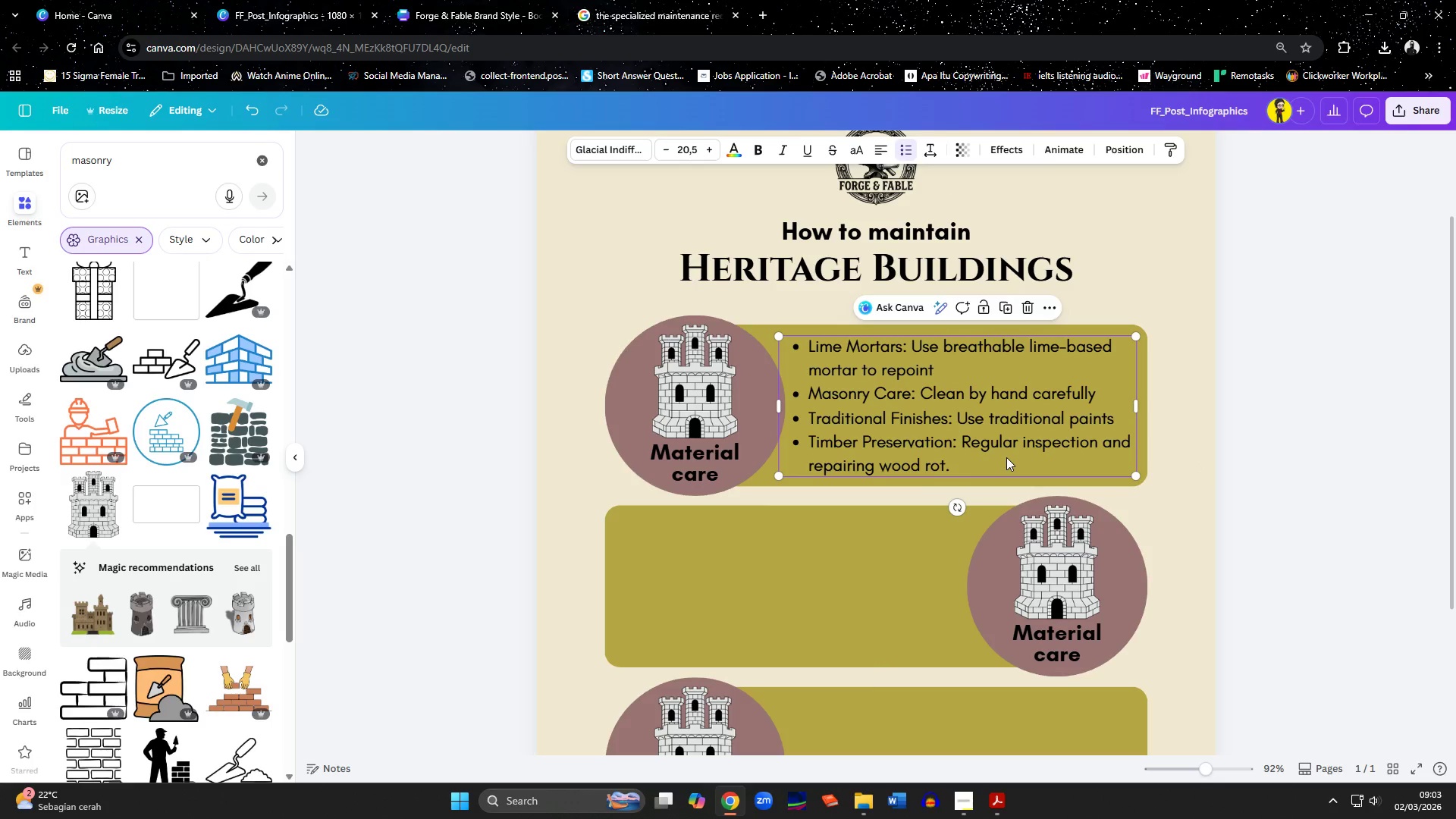 
key(ArrowUp)
 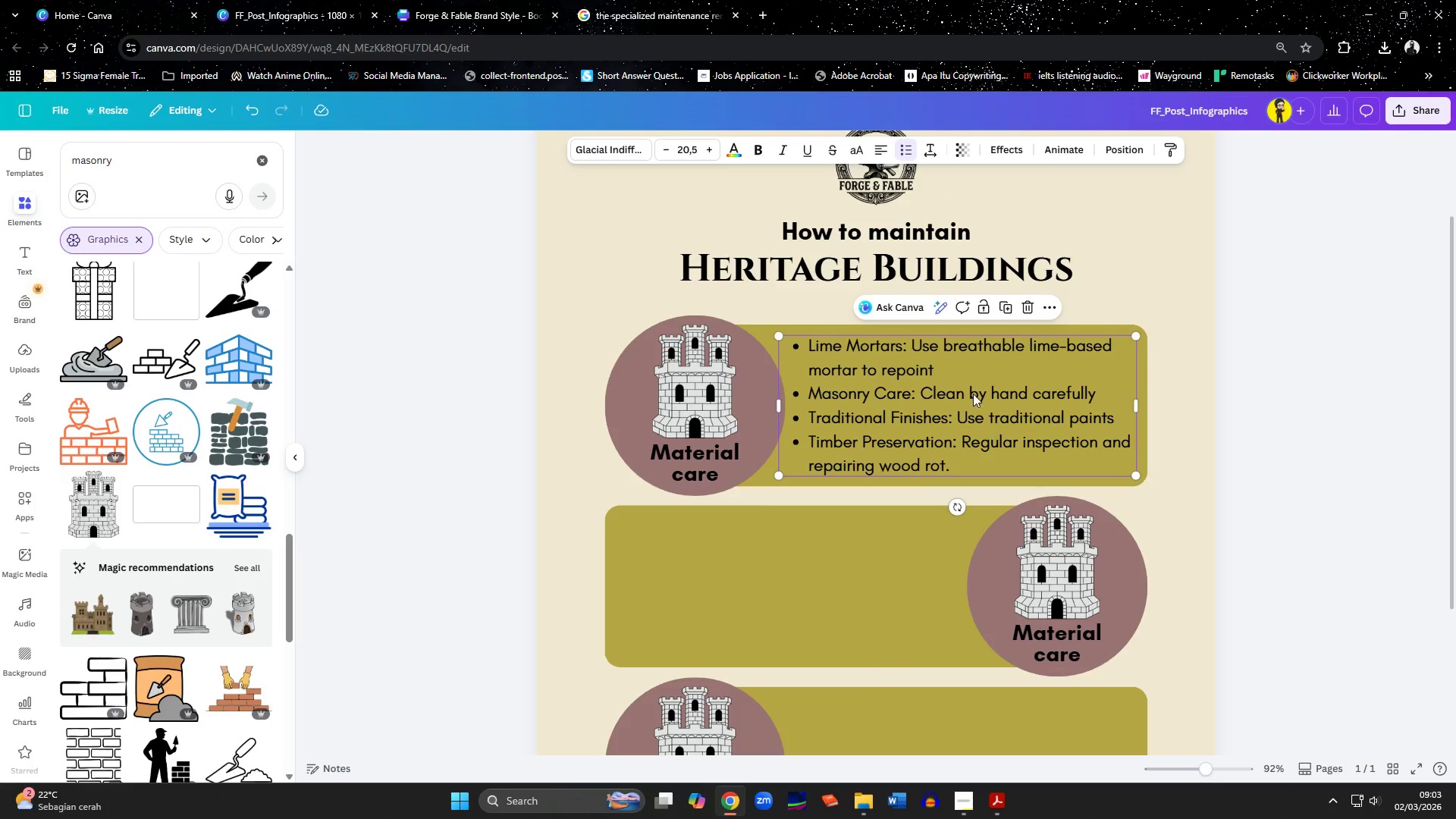 
double_click([868, 355])
 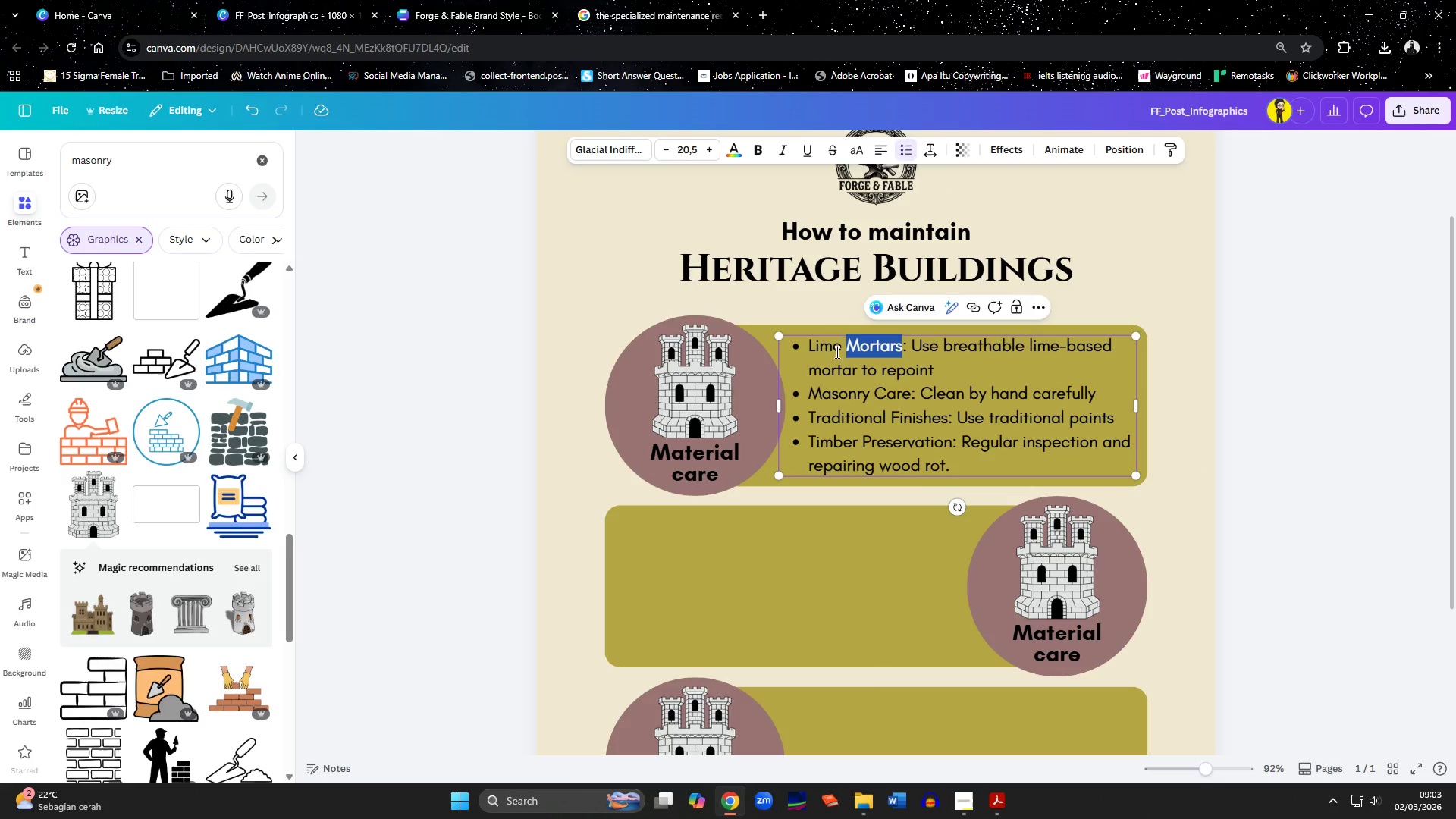 
left_click([832, 350])
 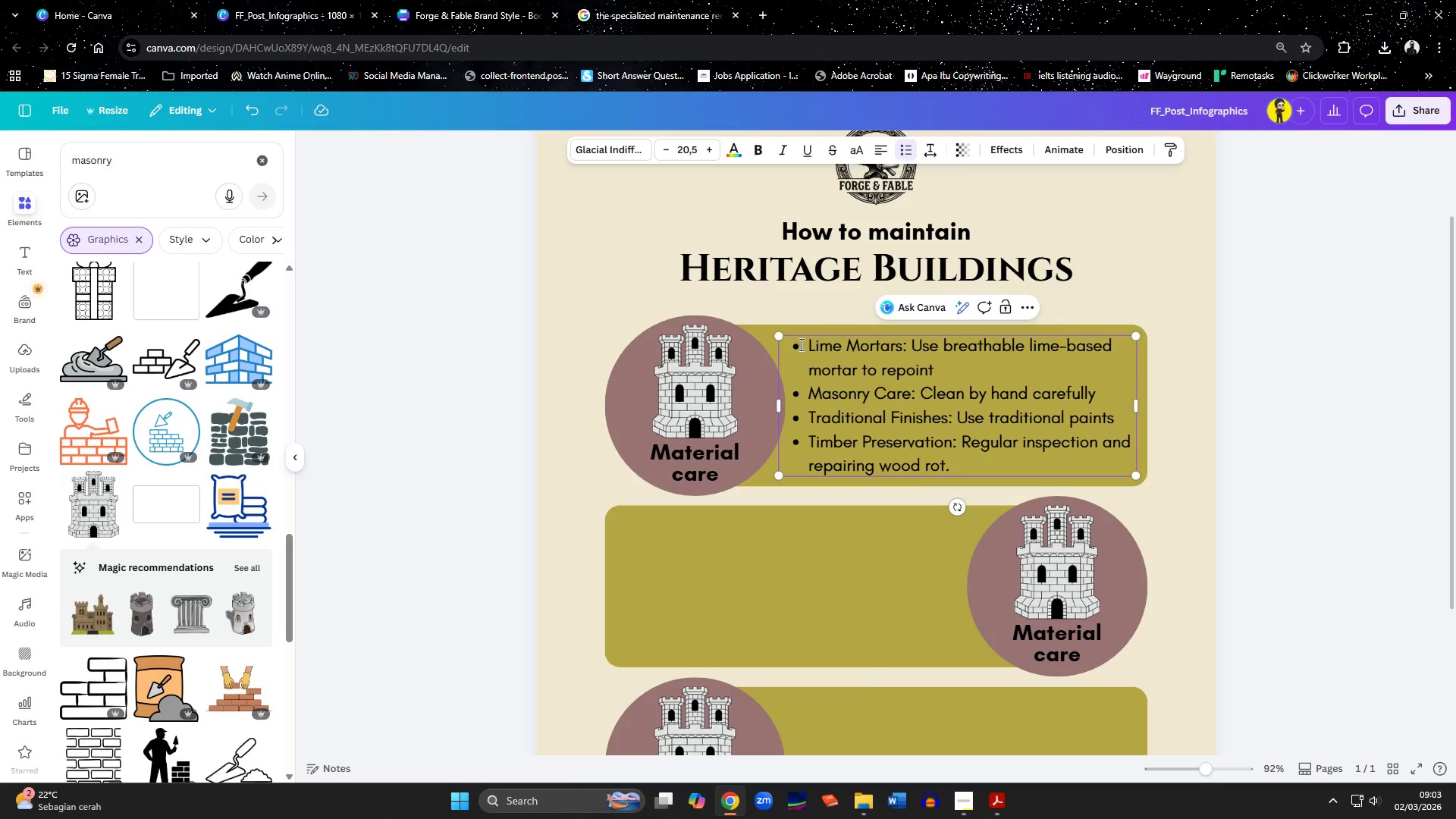 
key(ArrowLeft)
 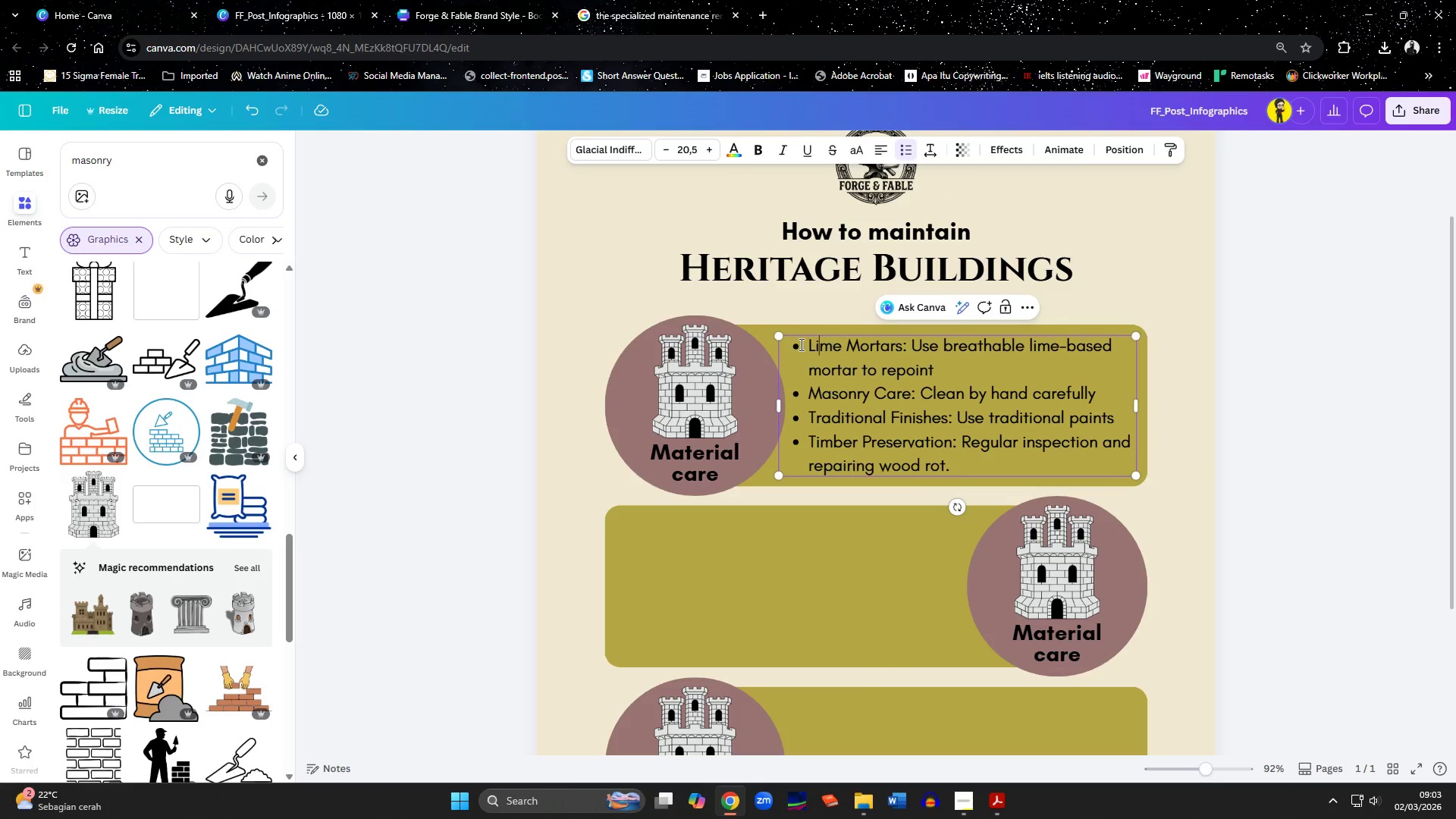 
key(ArrowLeft)
 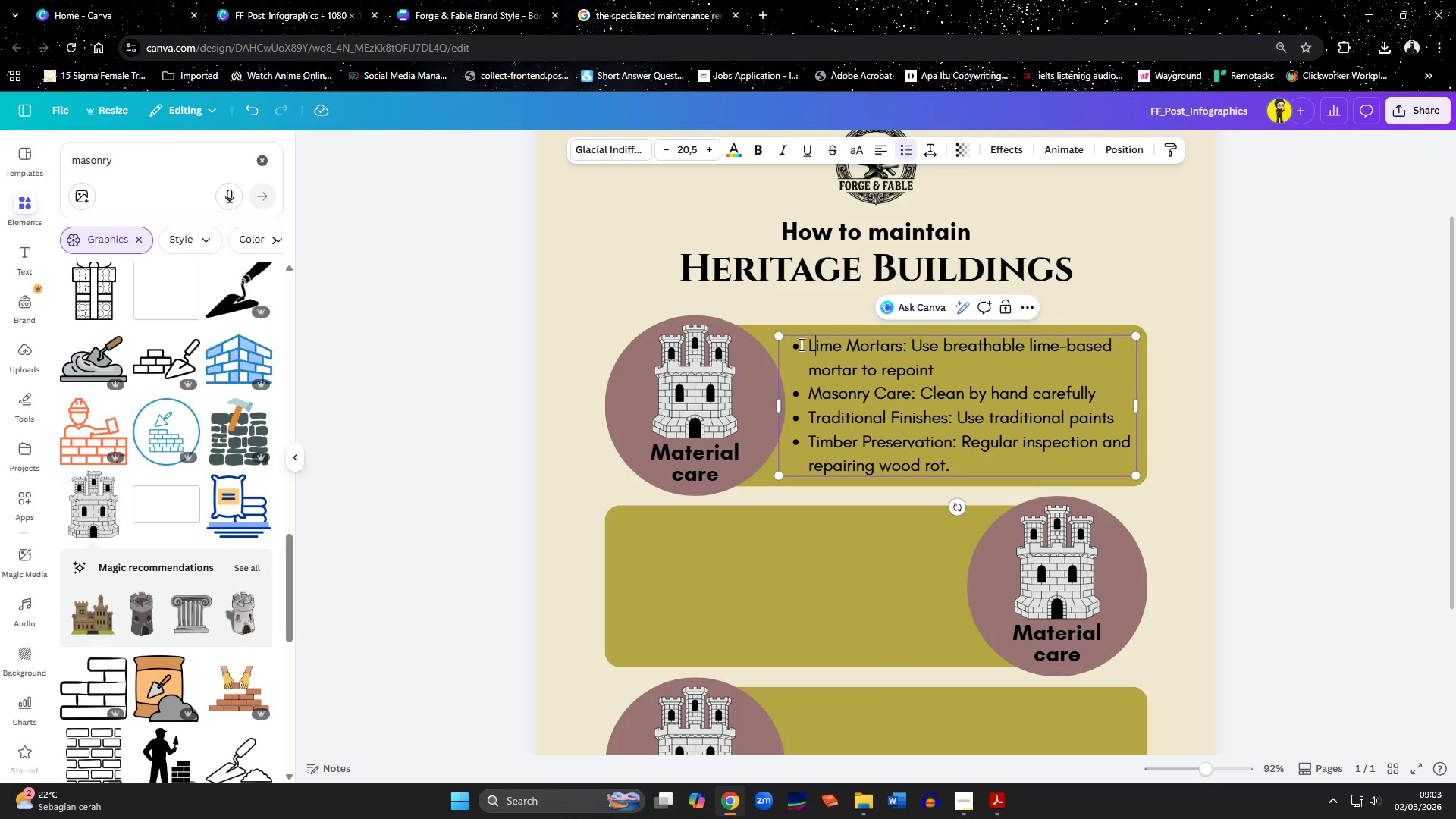 
key(ArrowLeft)
 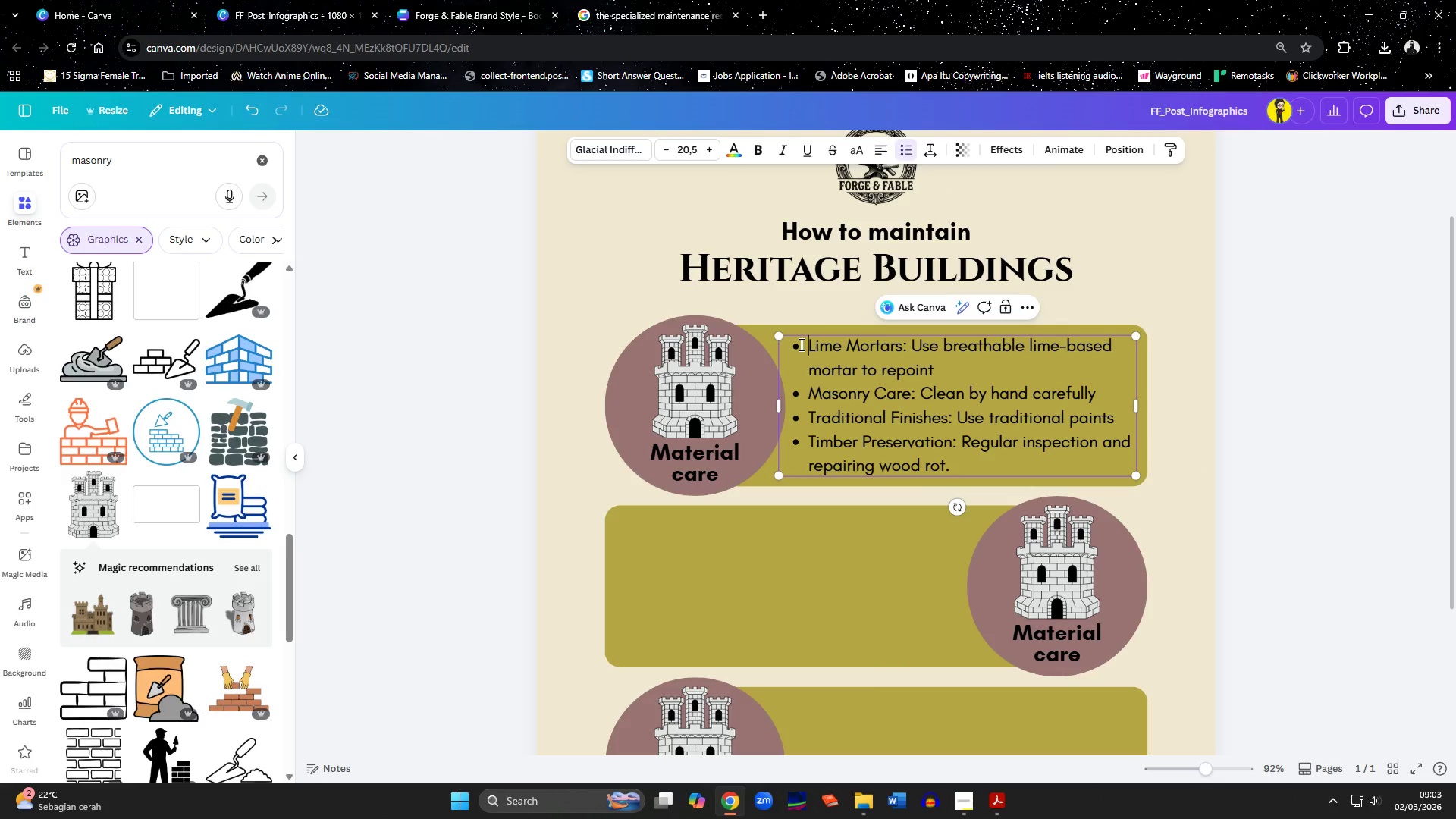 
hold_key(key=ArrowRight, duration=0.84)
 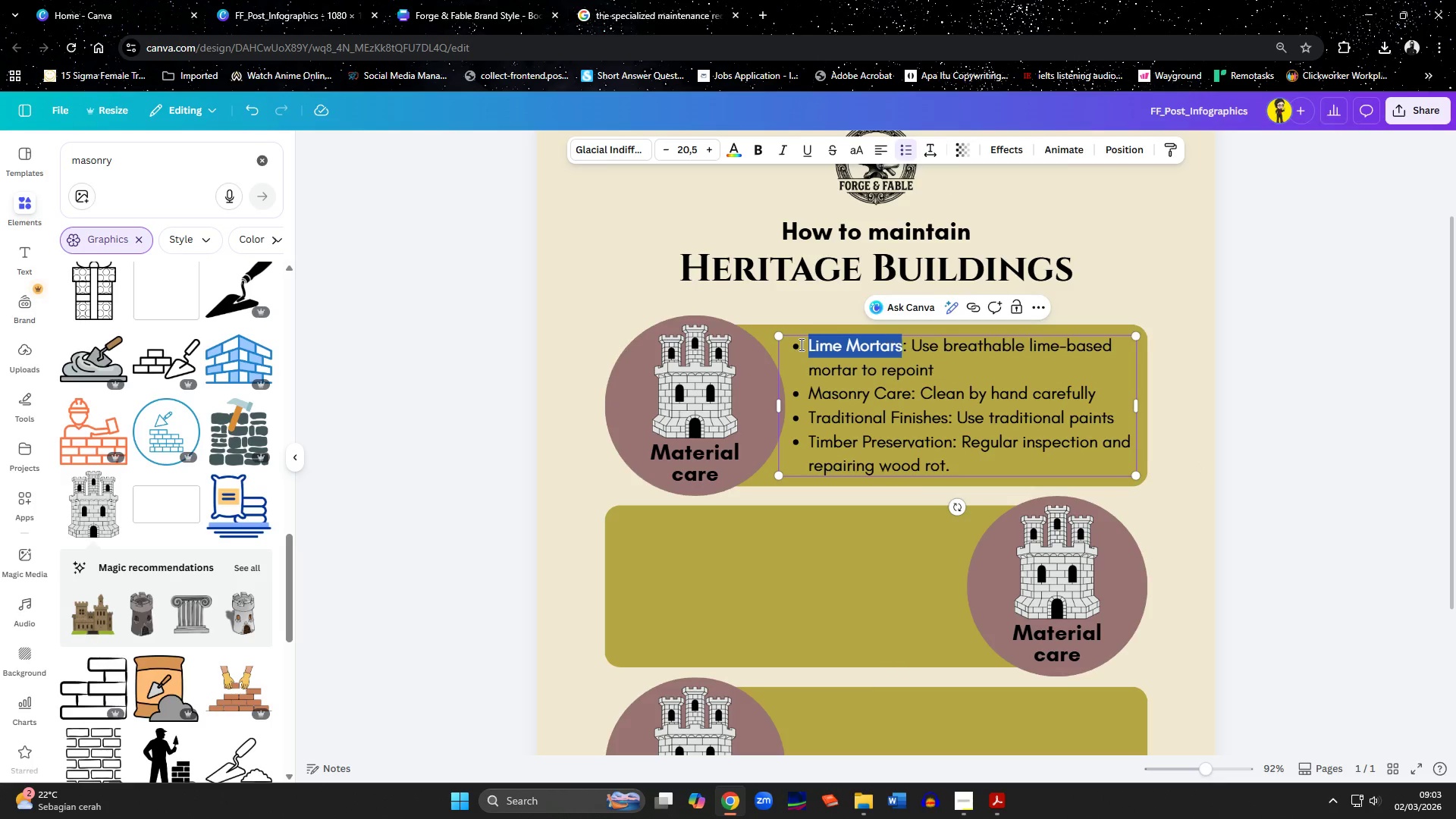 
key(Shift+ArrowRight)
 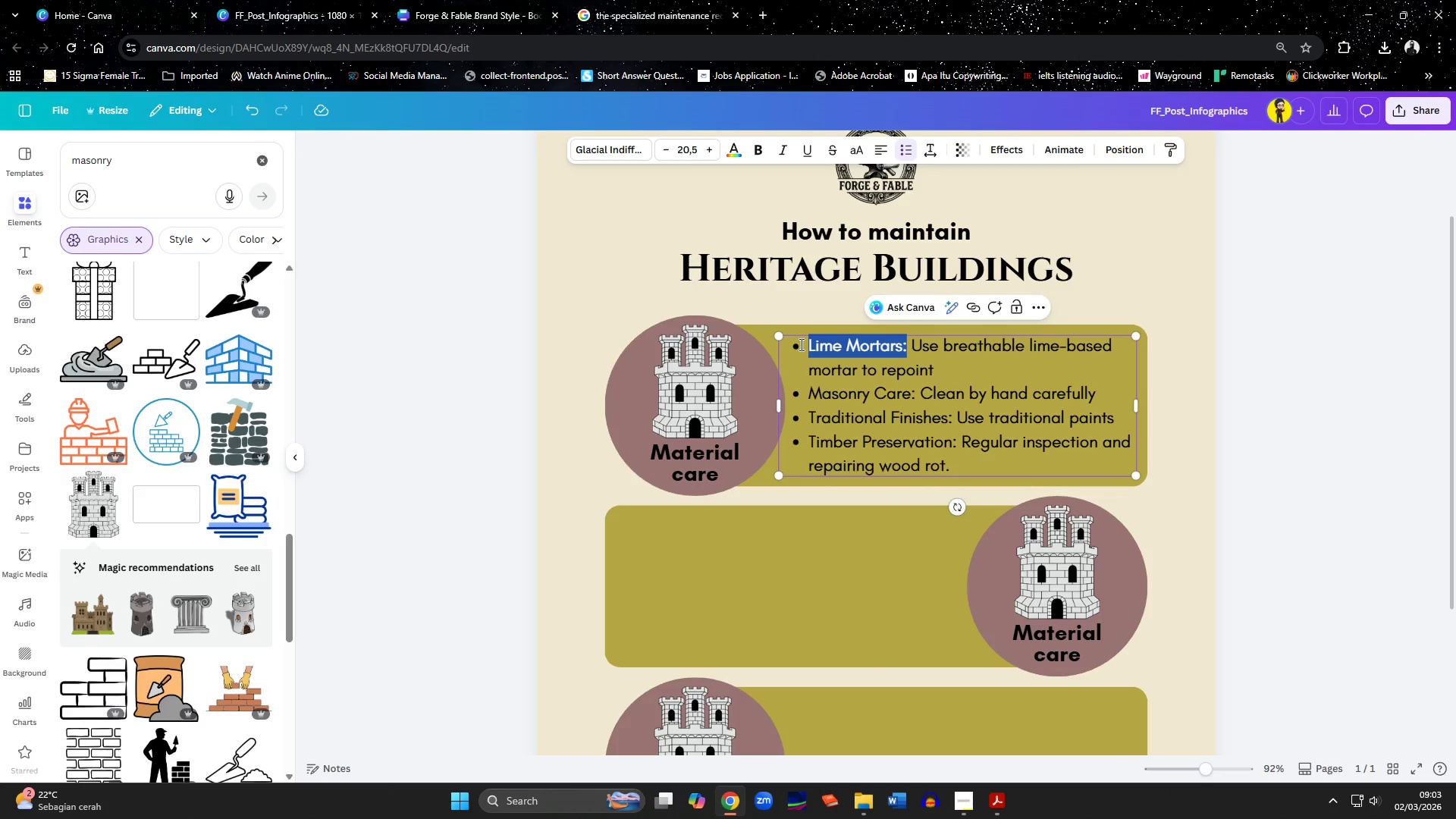 
key(Control+B)
 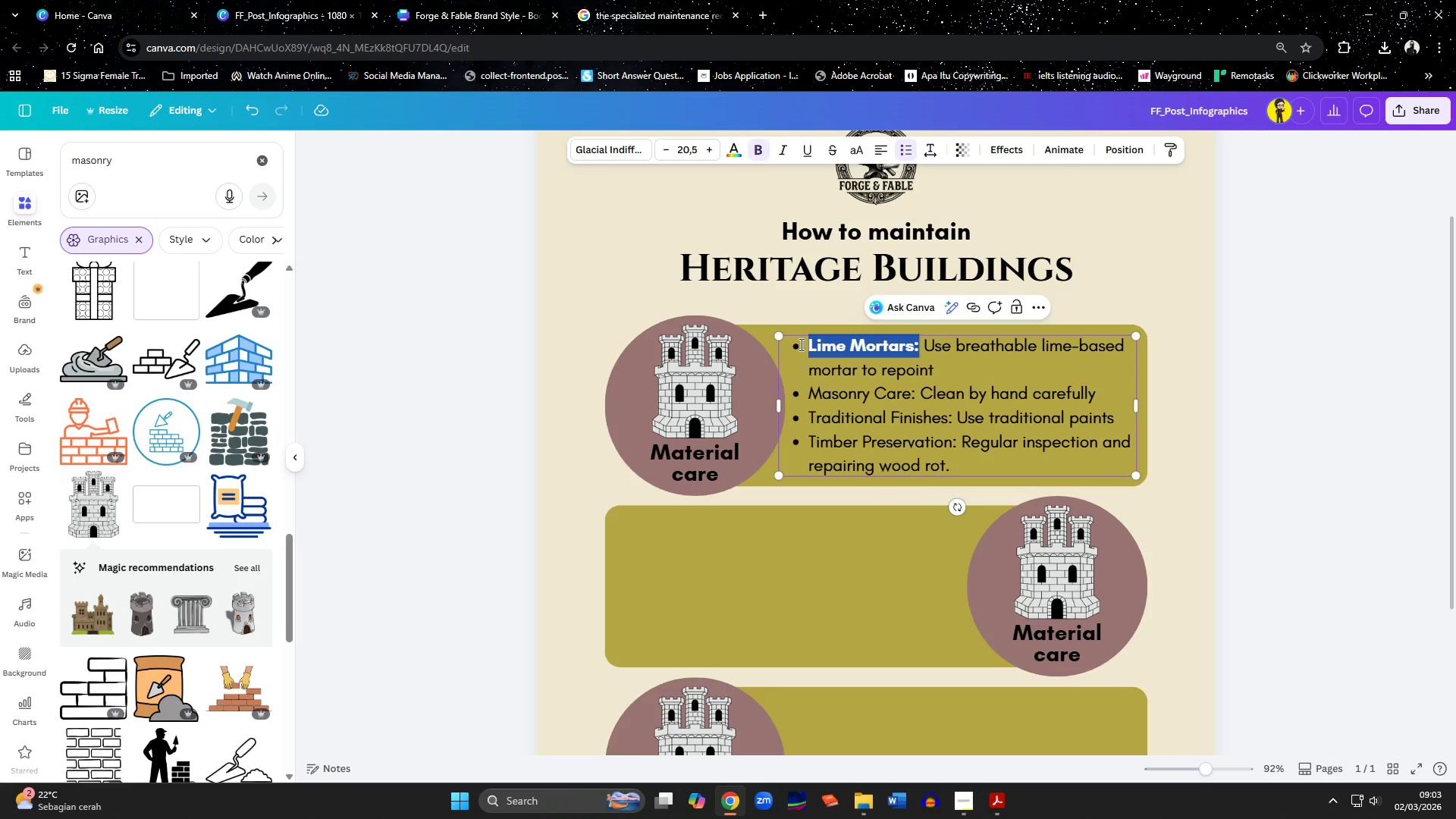 
key(ArrowDown)
 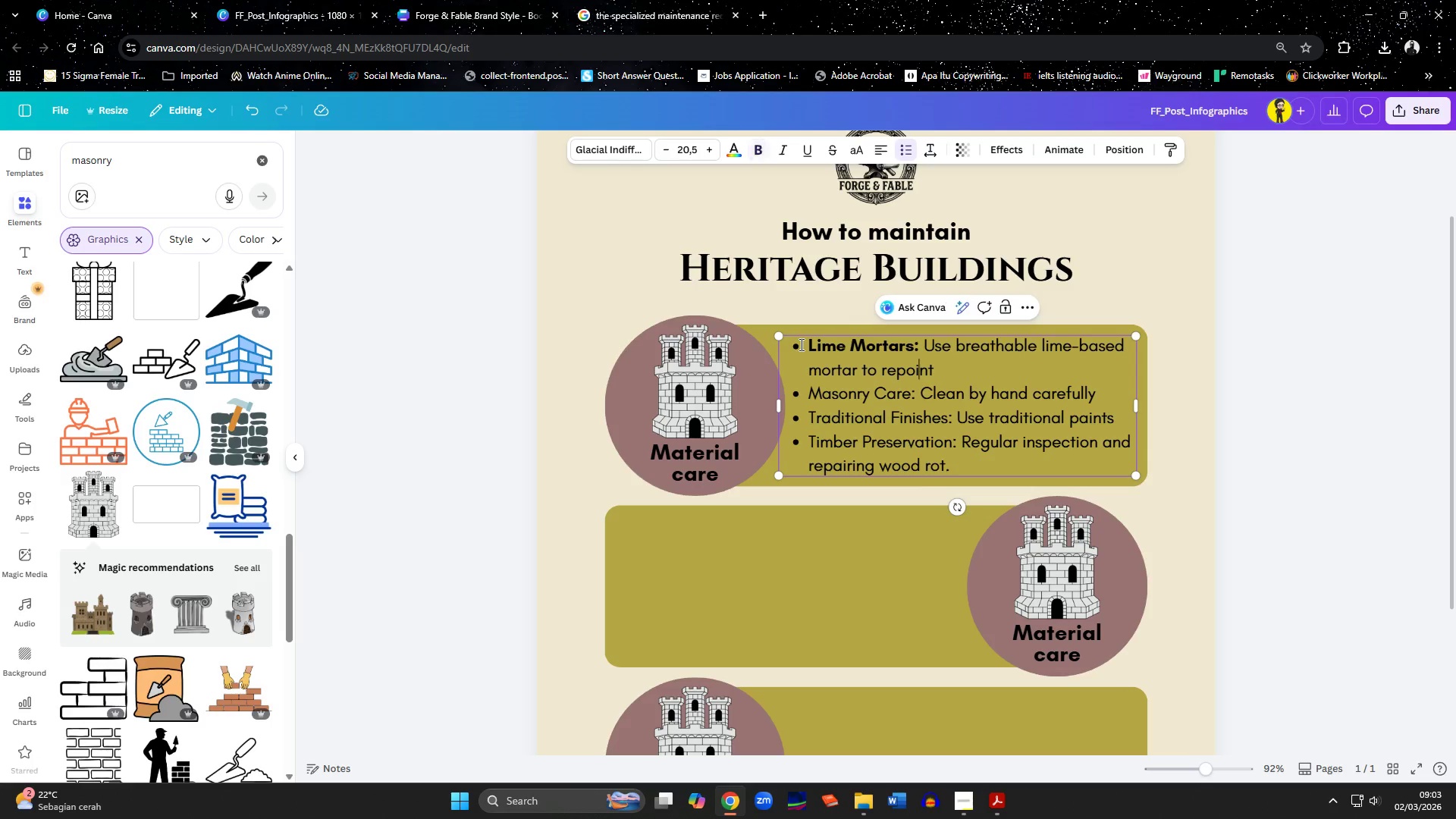 
key(ArrowDown)
 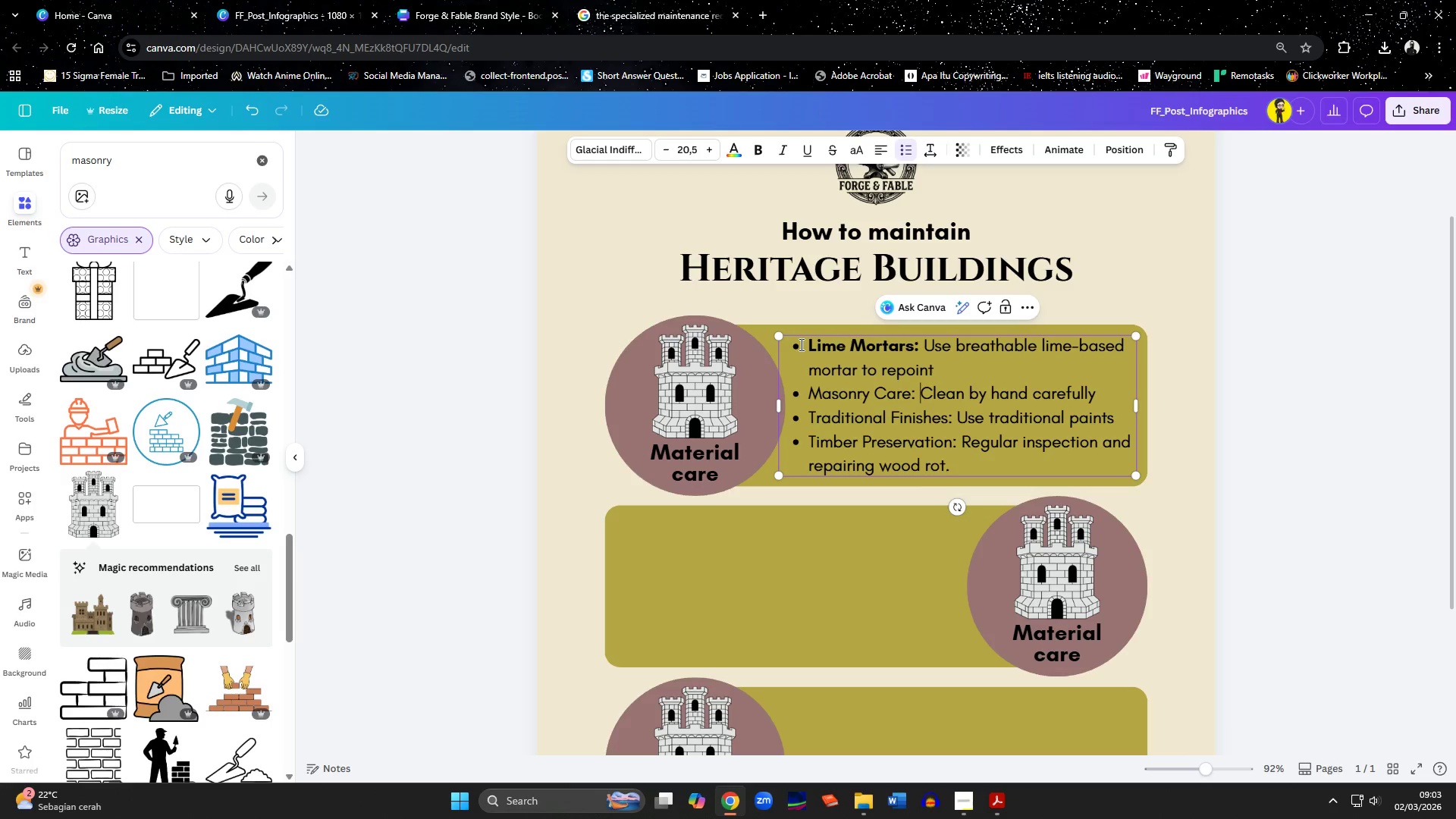 
key(ArrowLeft)
 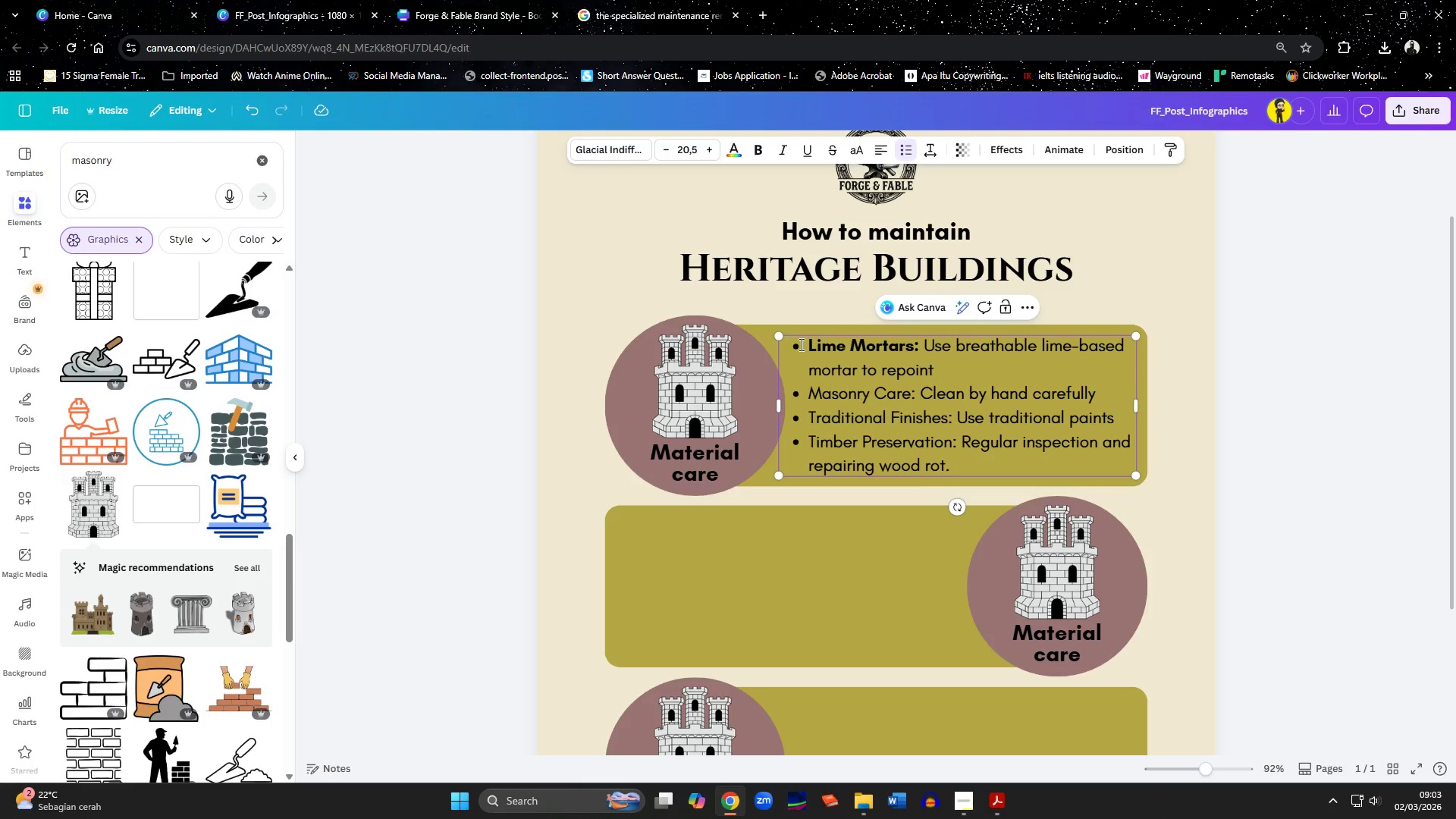 
hold_key(key=ArrowLeft, duration=0.8)
 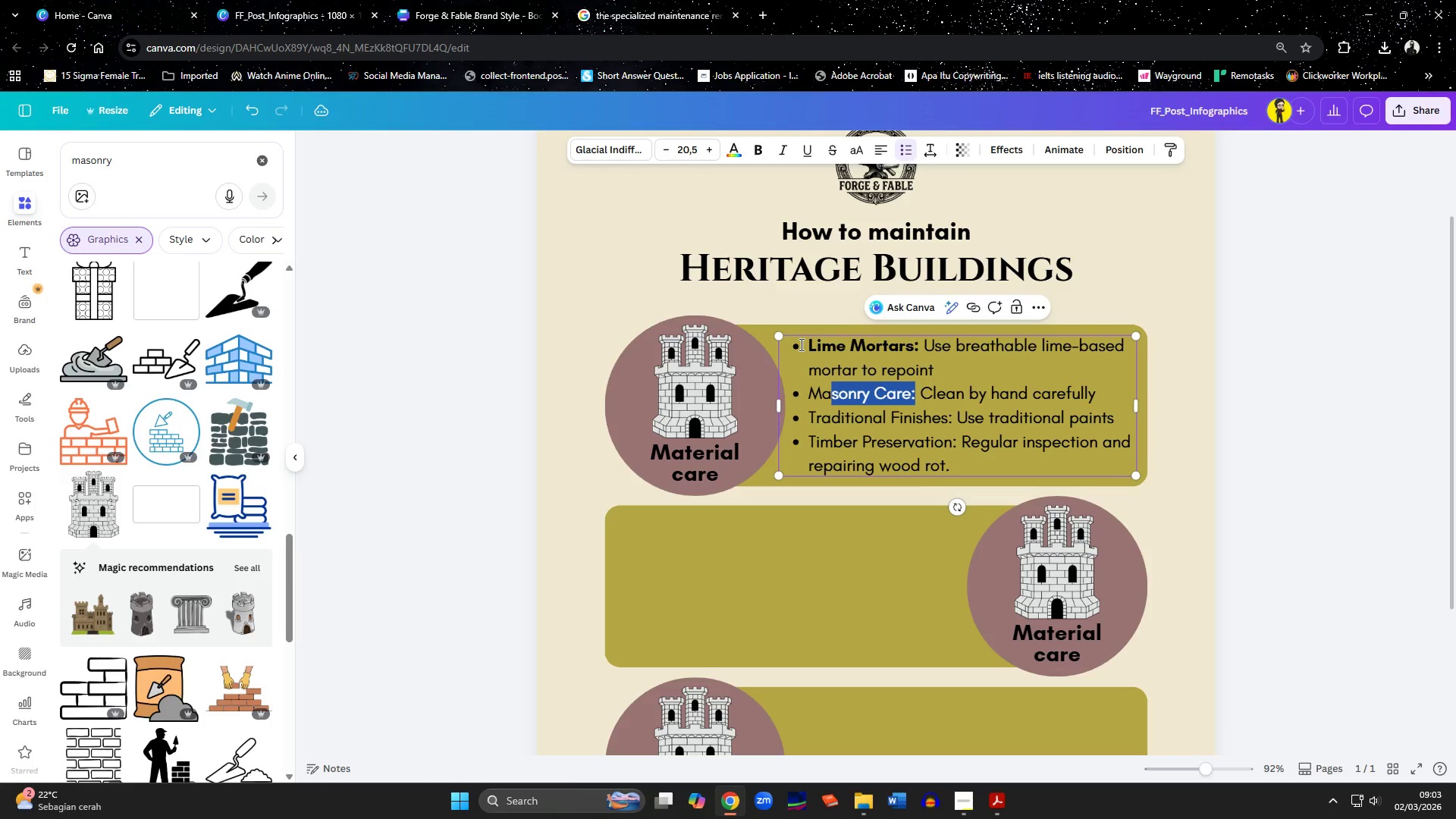 
key(Shift+ArrowLeft)
 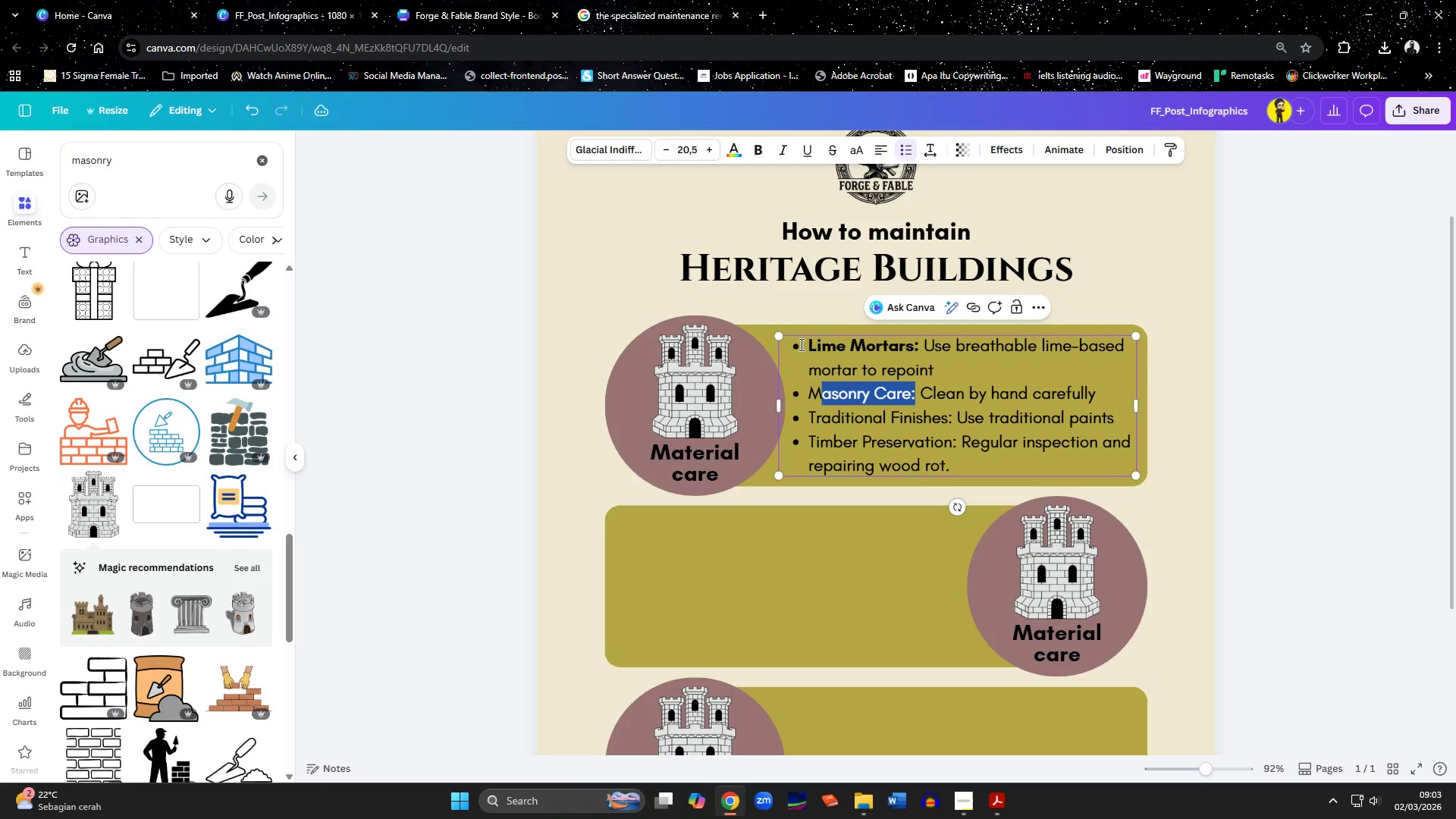 
key(Shift+ArrowLeft)
 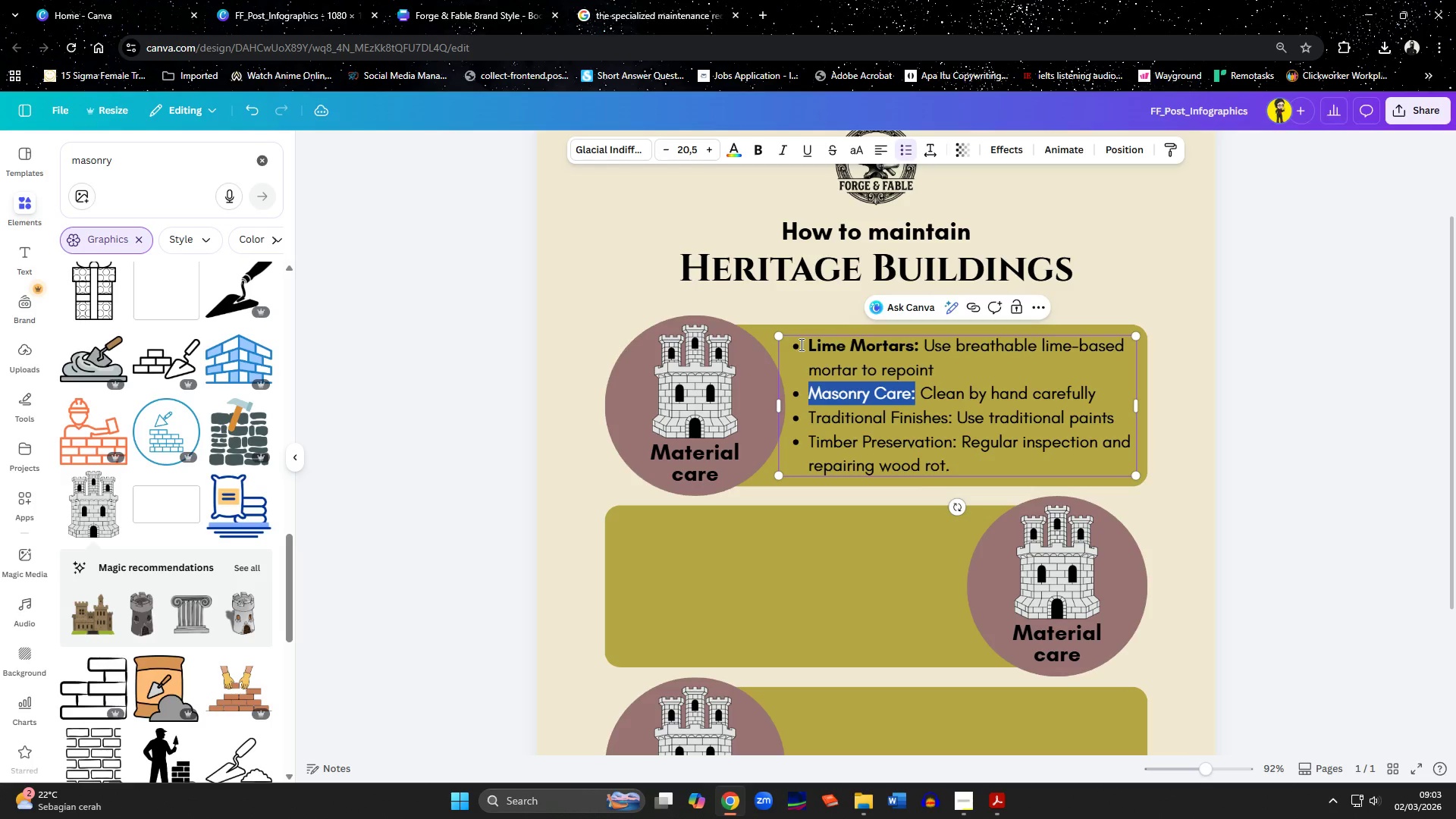 
key(Control+B)
 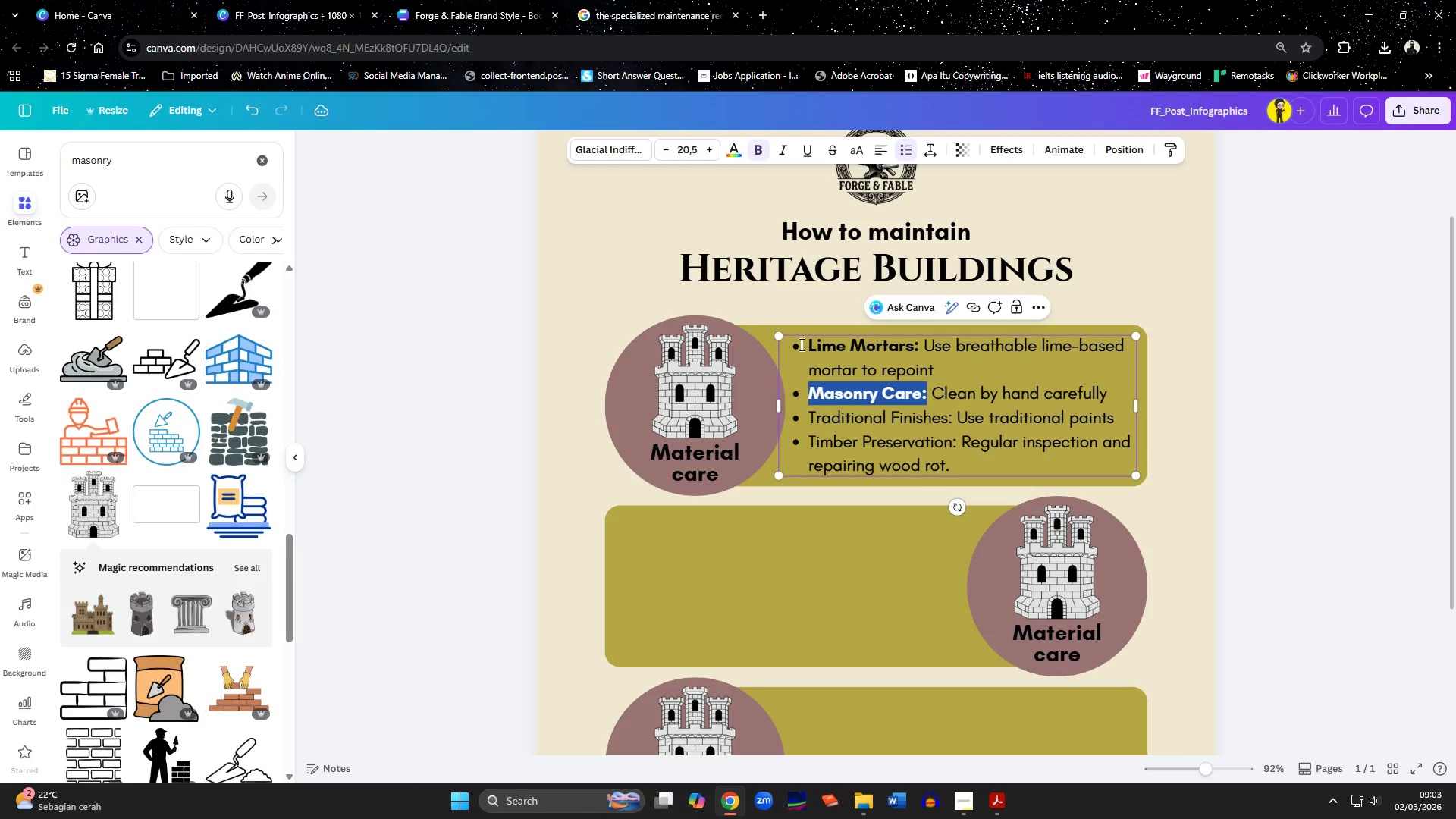 
key(ArrowDown)
 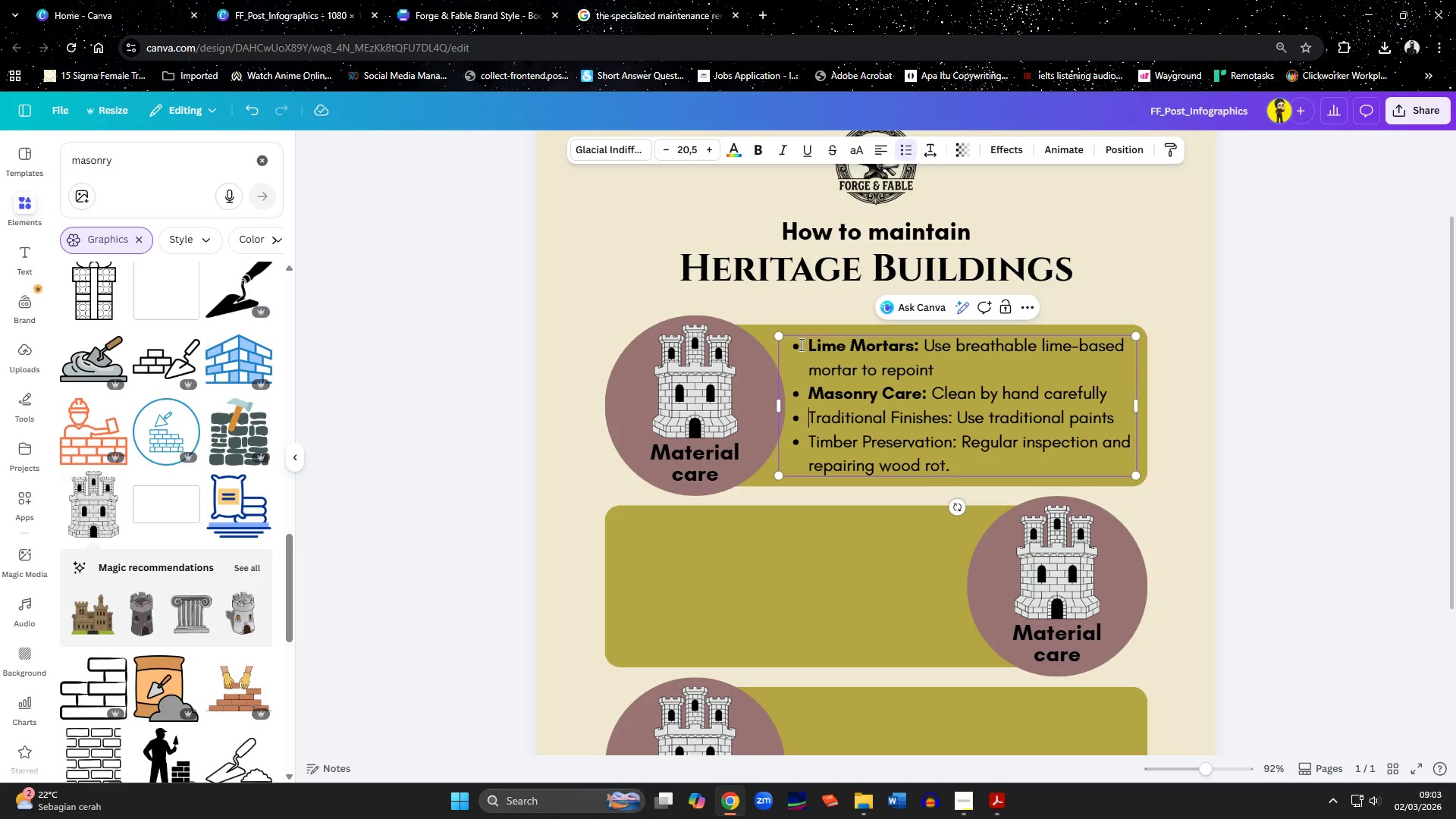 
hold_key(key=ShiftLeft, duration=1.69)
 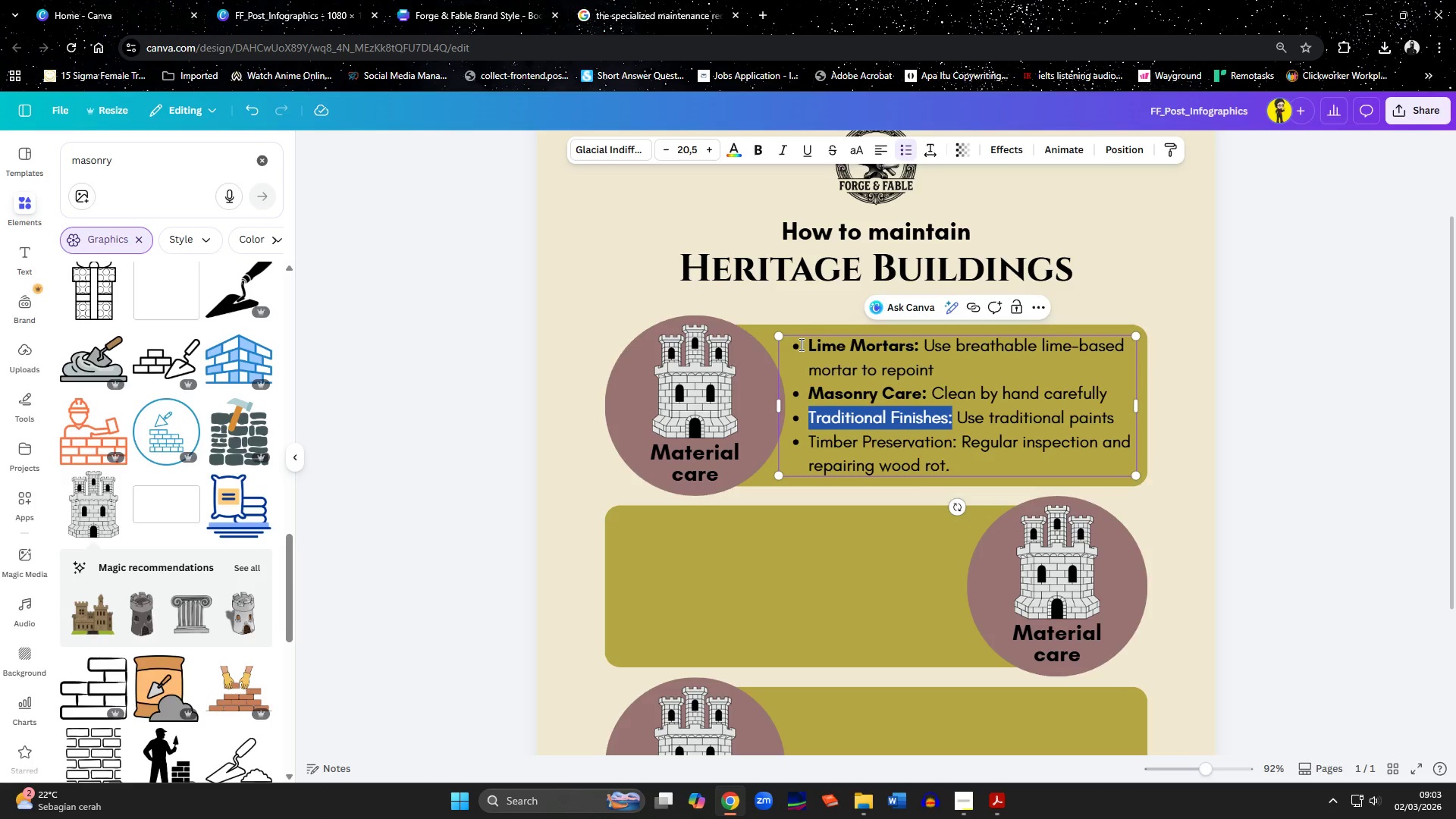 
hold_key(key=ArrowRight, duration=1.16)
 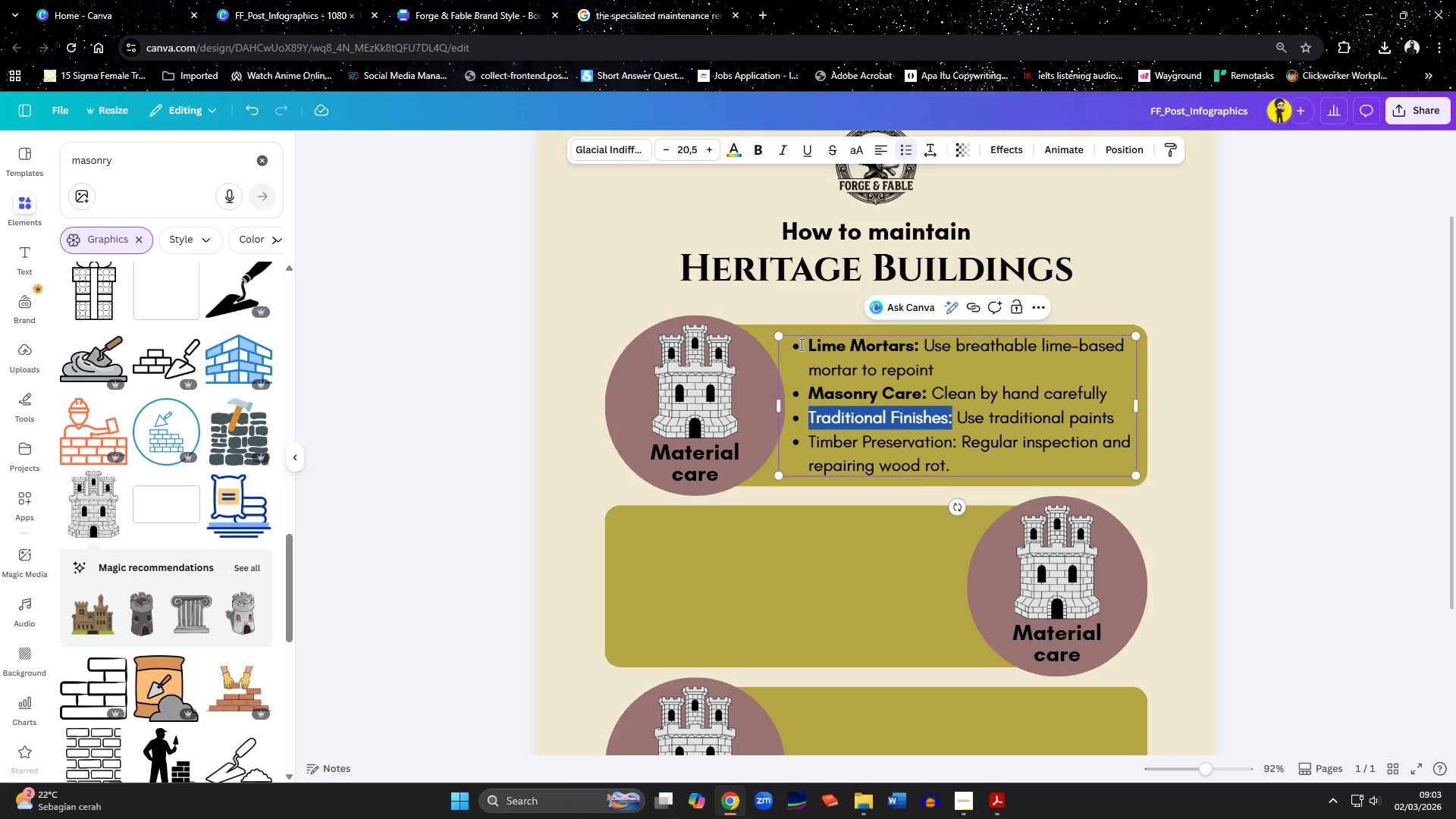 
key(Control+B)
 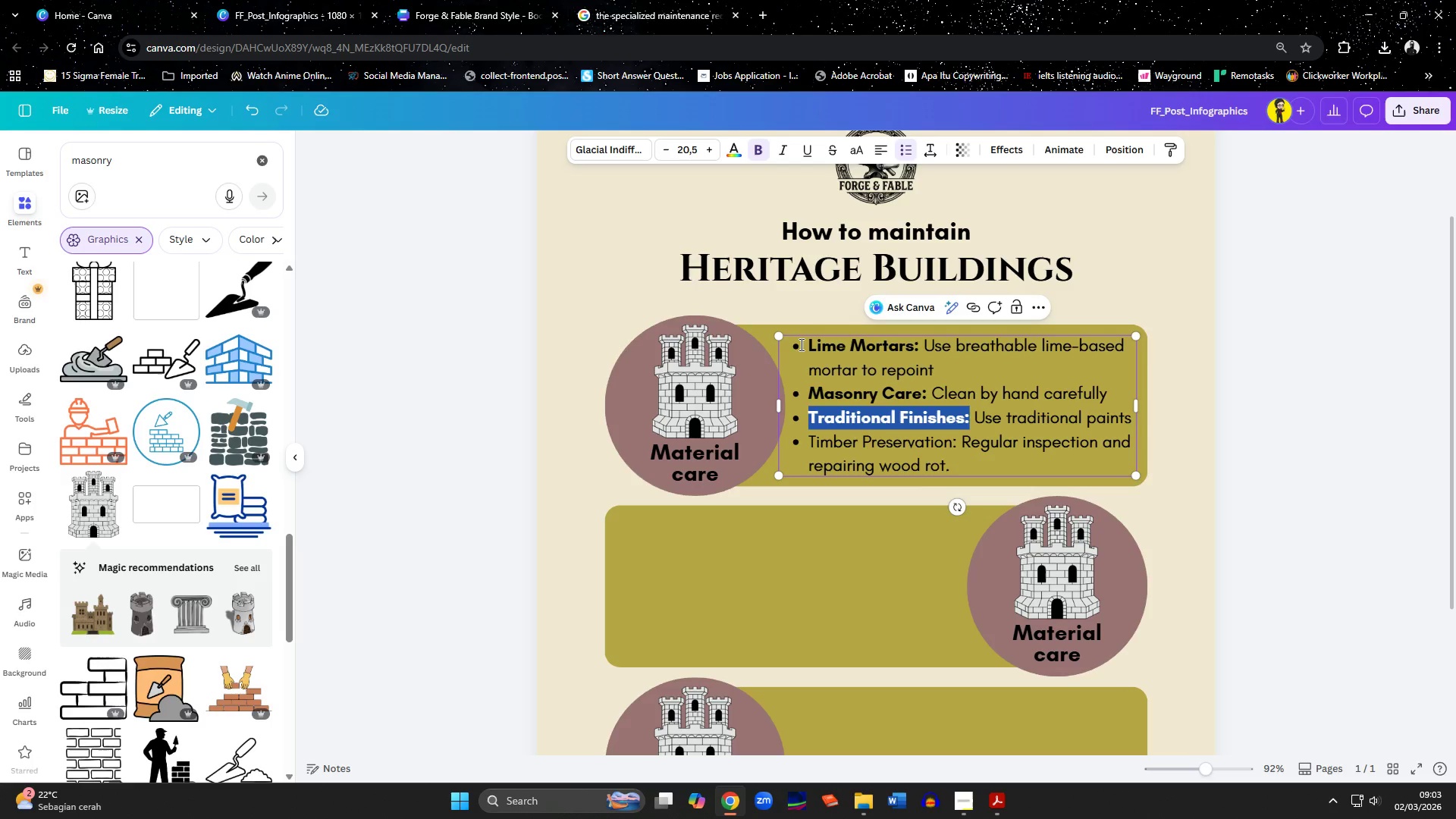 
key(ArrowDown)
 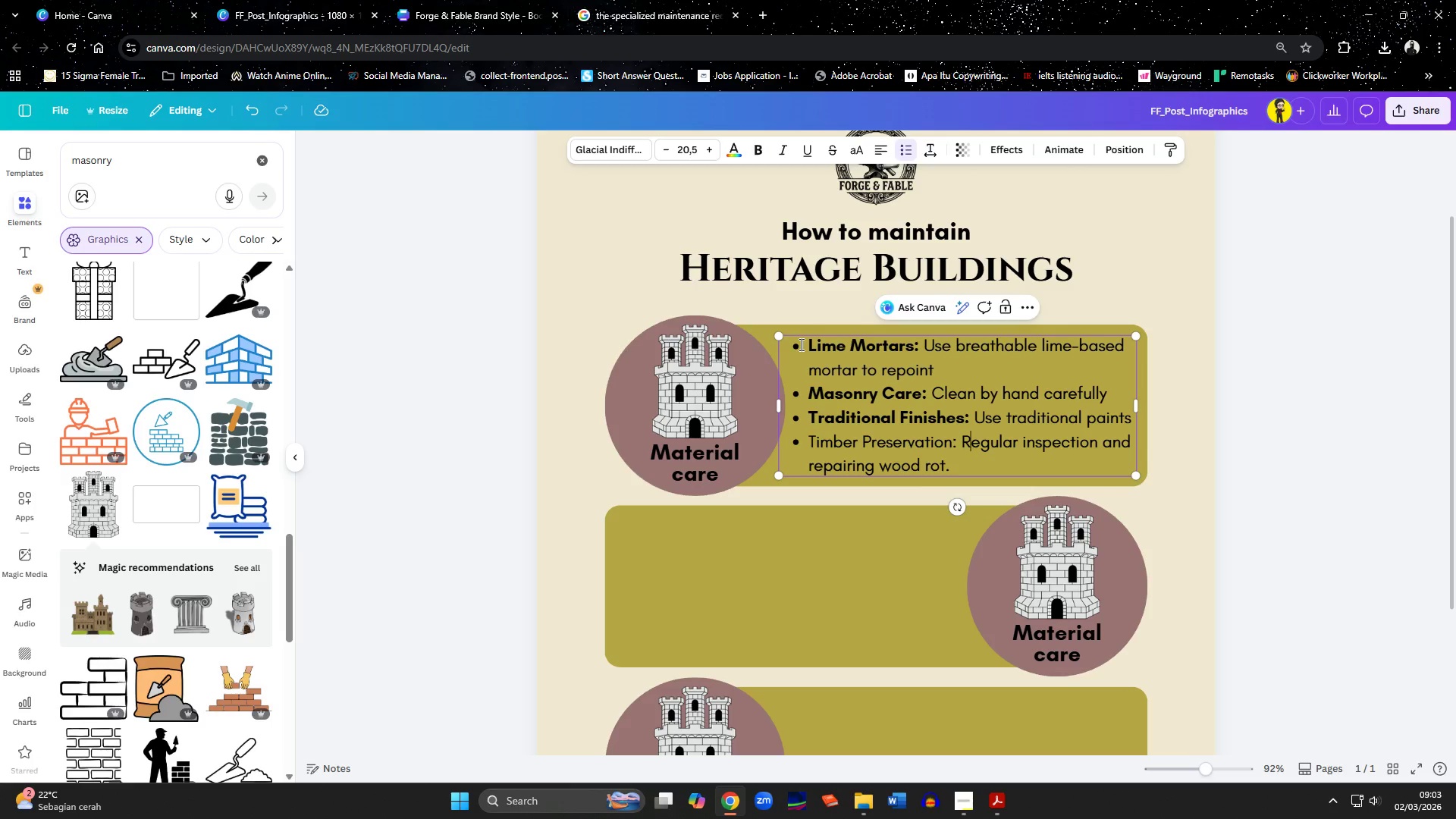 
key(ArrowLeft)
 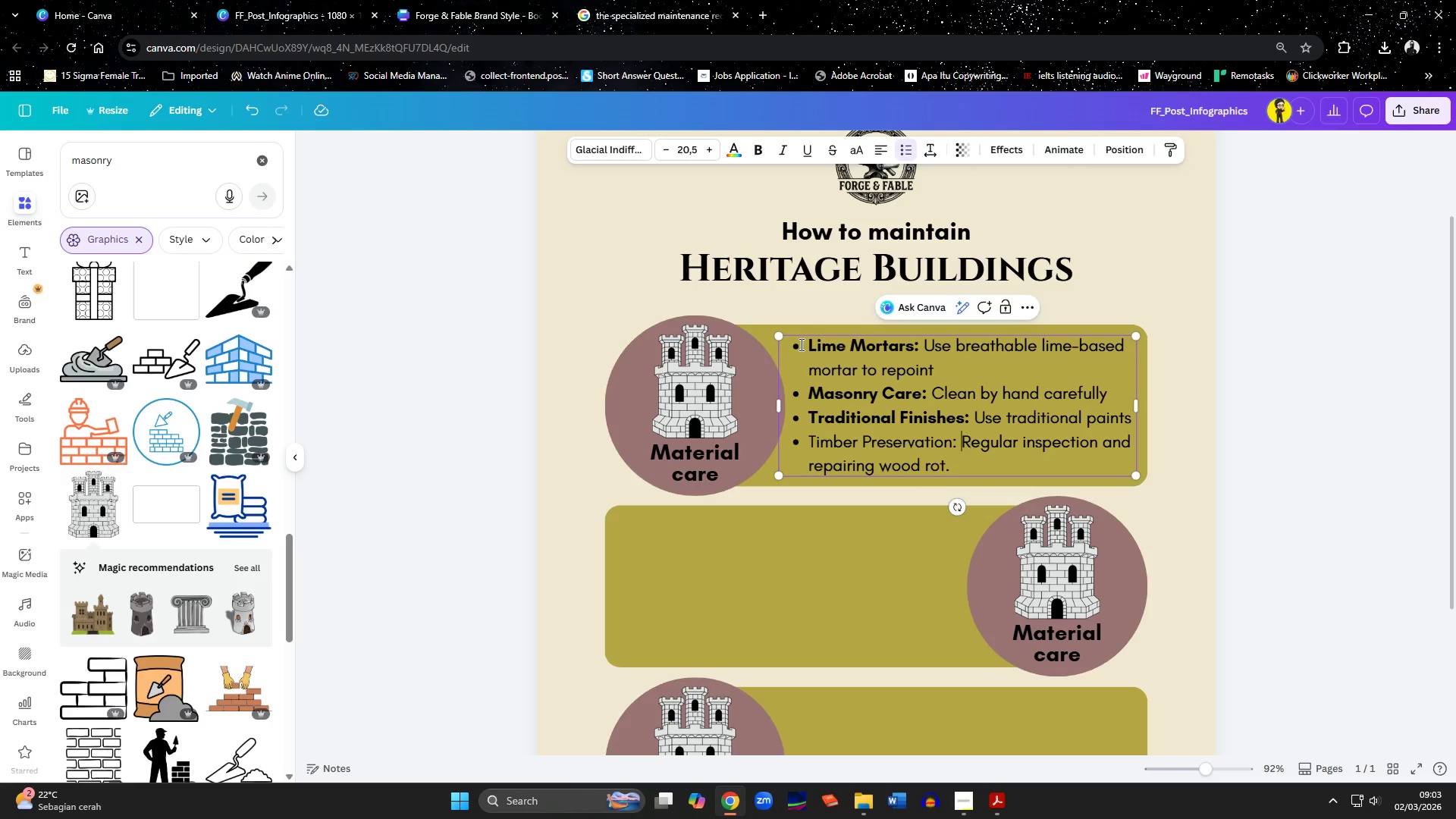 
key(ArrowLeft)
 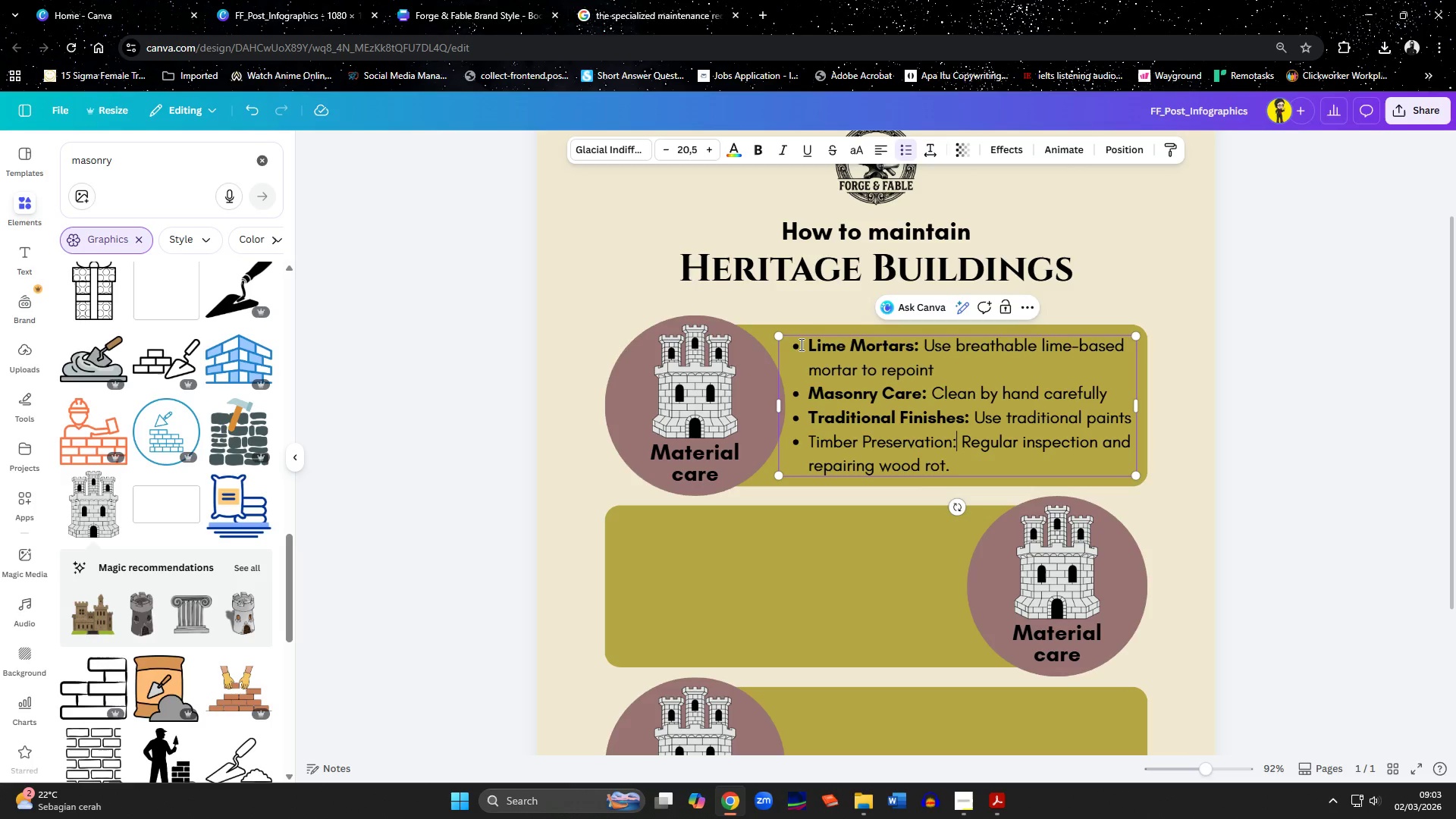 
hold_key(key=ArrowLeft, duration=1.08)
 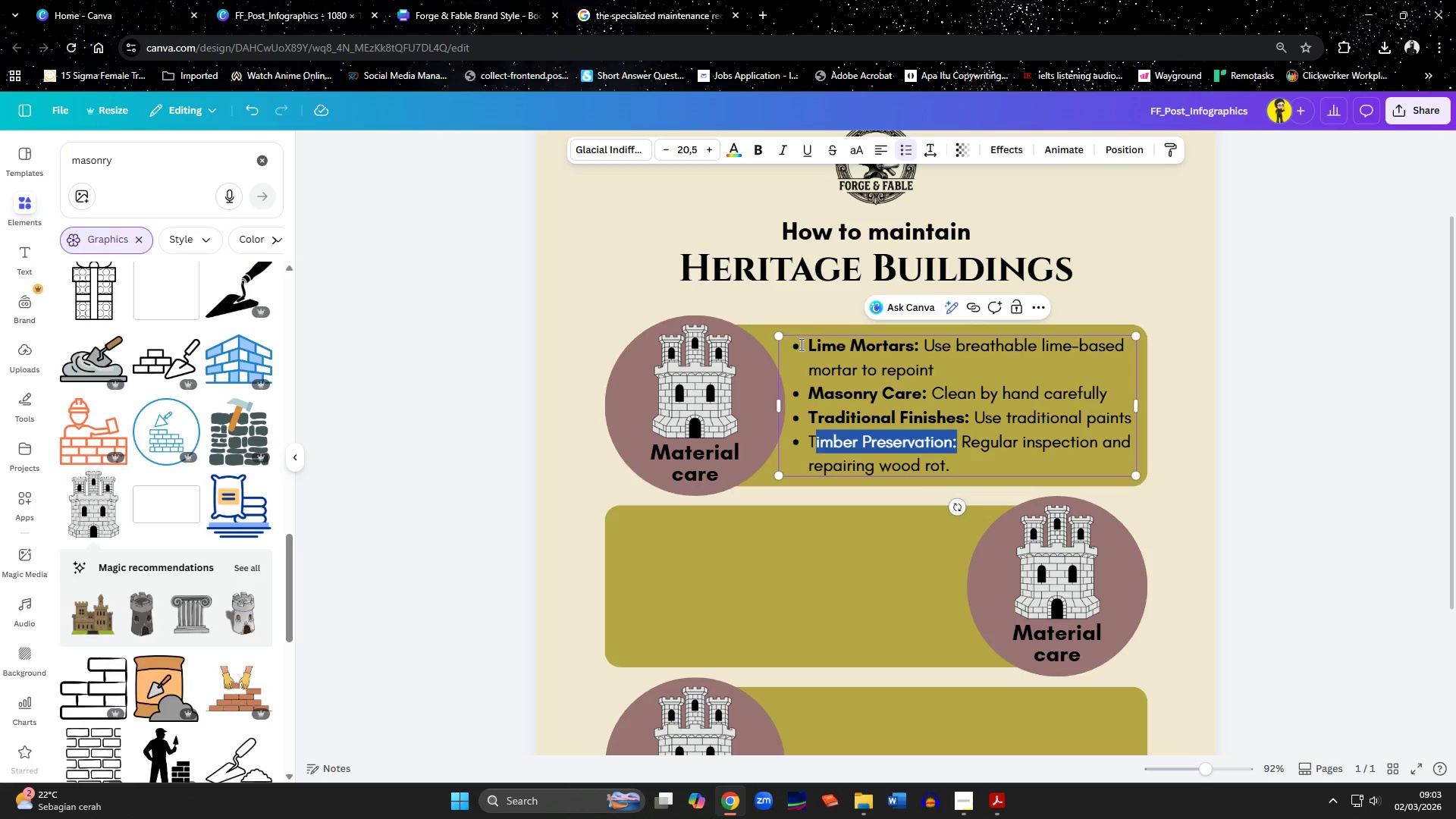 
key(Shift+ArrowLeft)
 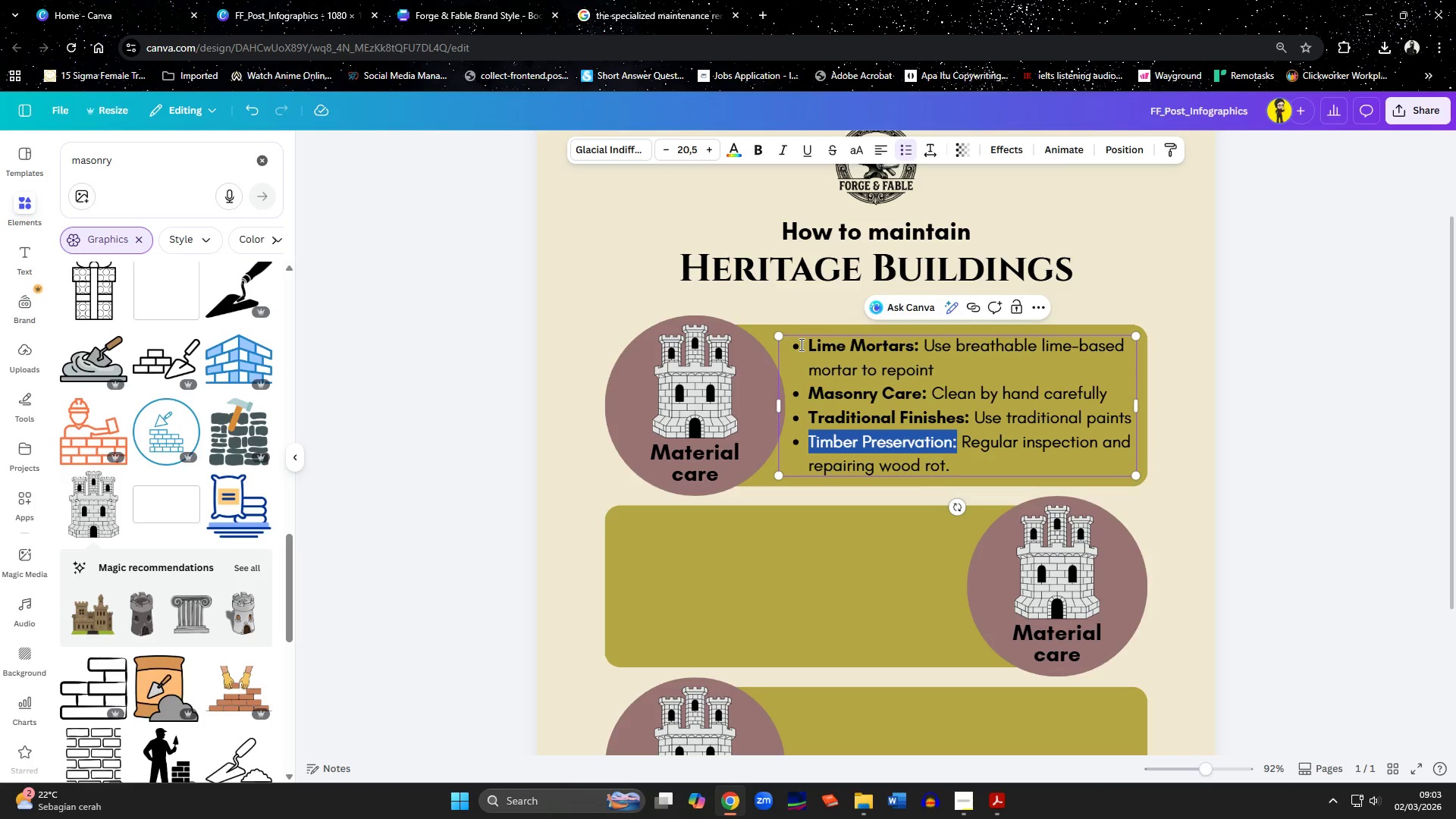 
key(Control+B)
 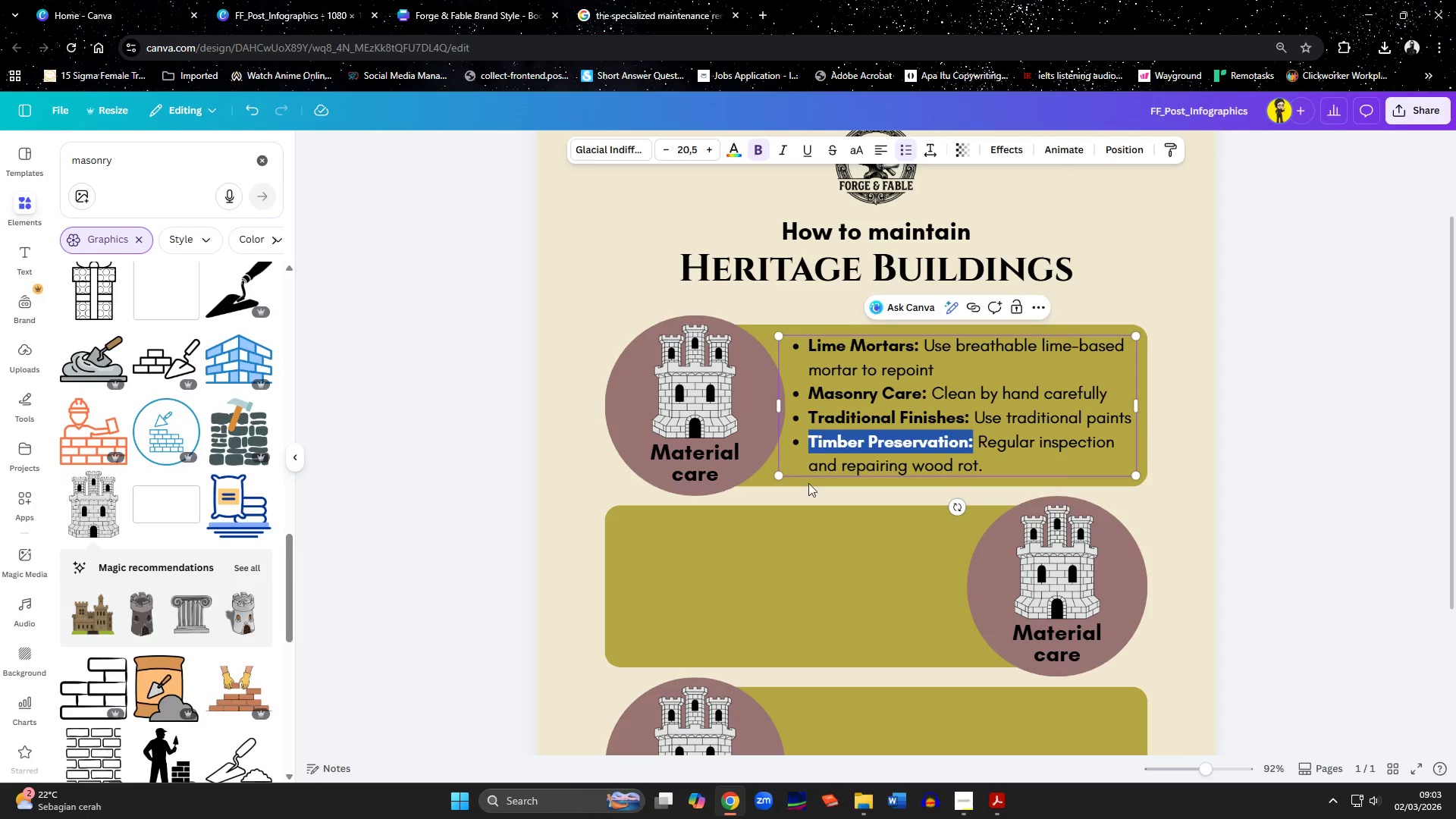 
left_click([792, 563])
 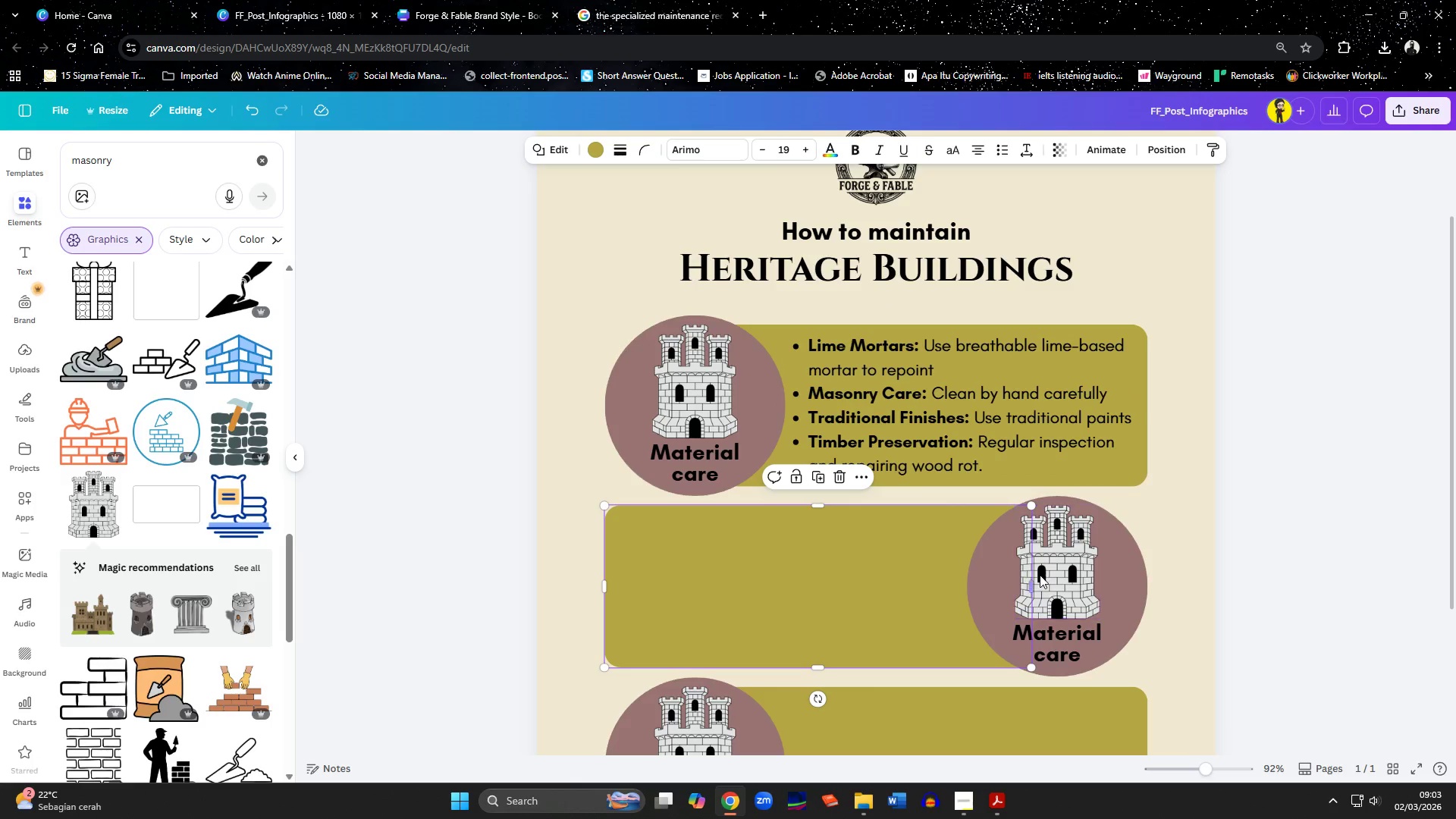 
left_click([1040, 575])
 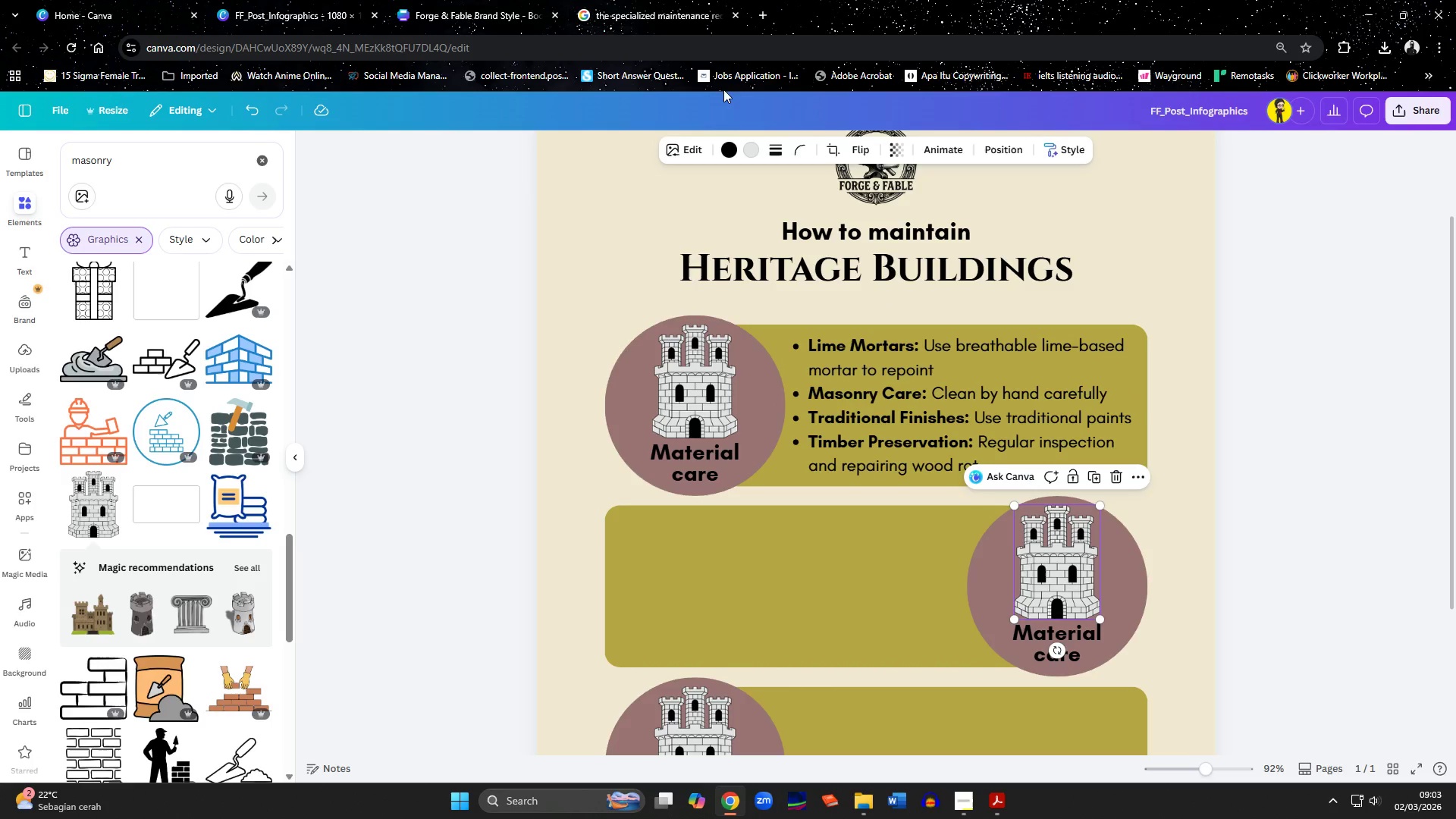 
left_click([615, 5])
 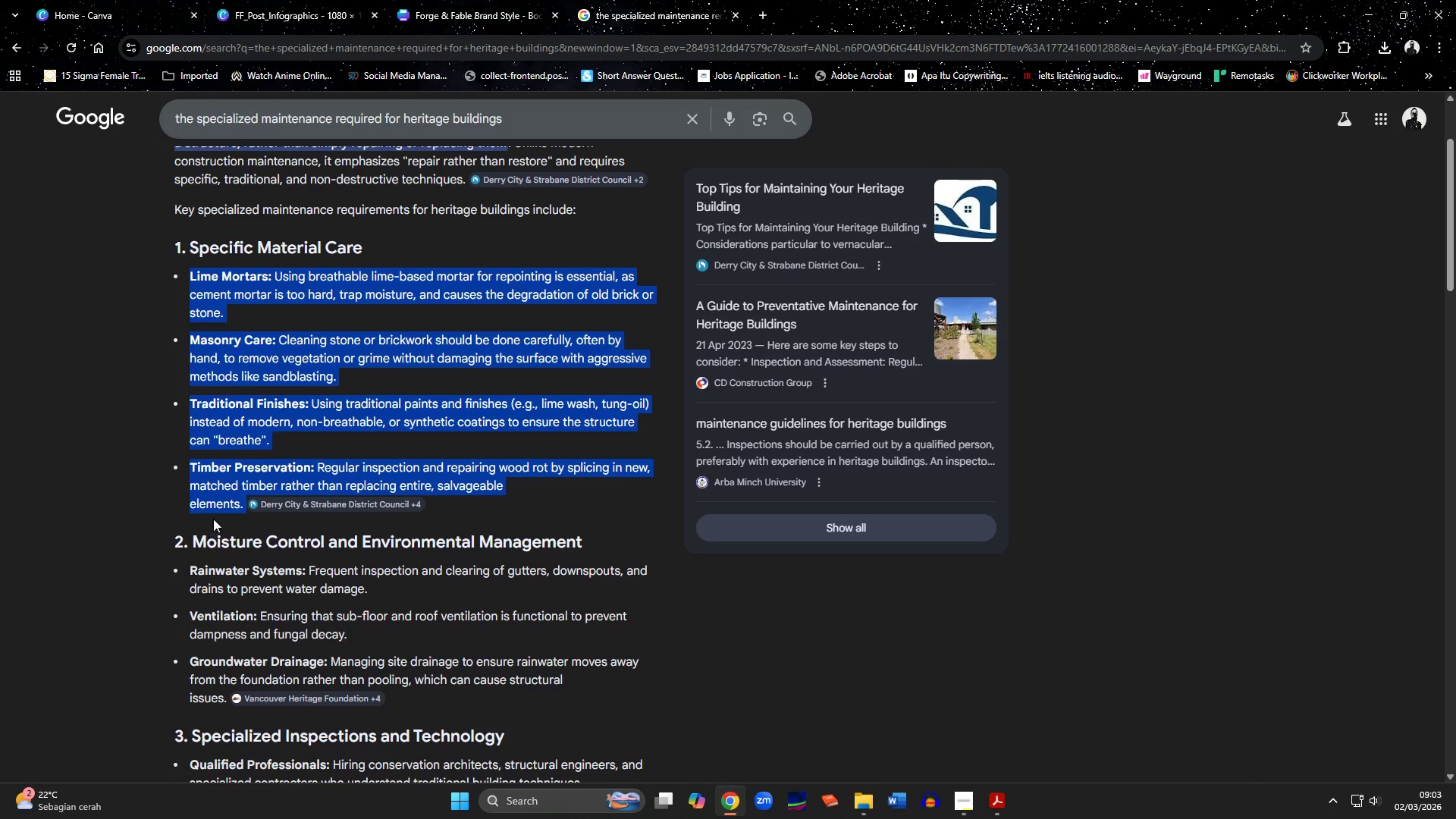 
scroll: coordinate [262, 511], scroll_direction: down, amount: 3.0
 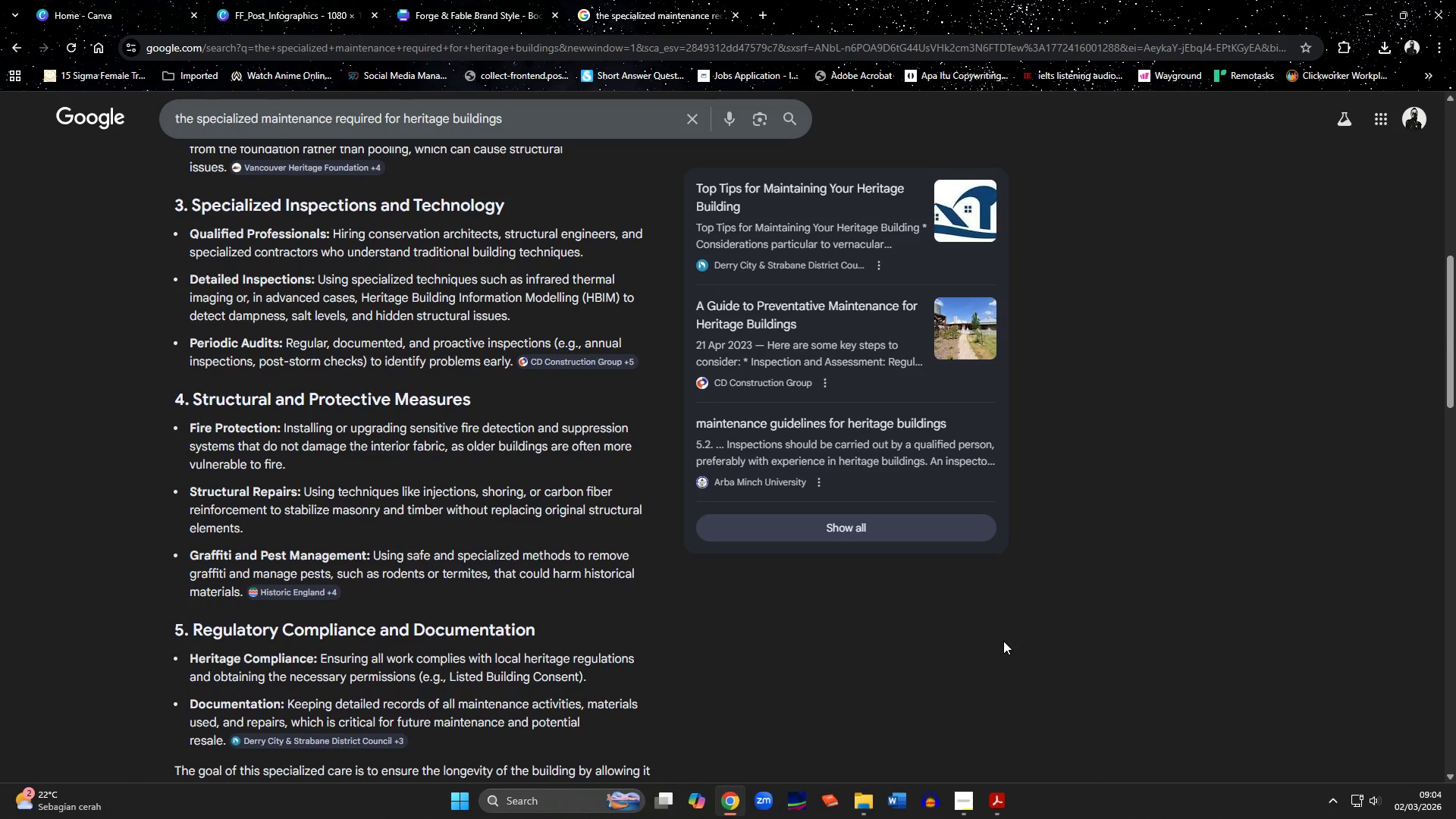 
scroll: coordinate [1015, 630], scroll_direction: up, amount: 3.0
 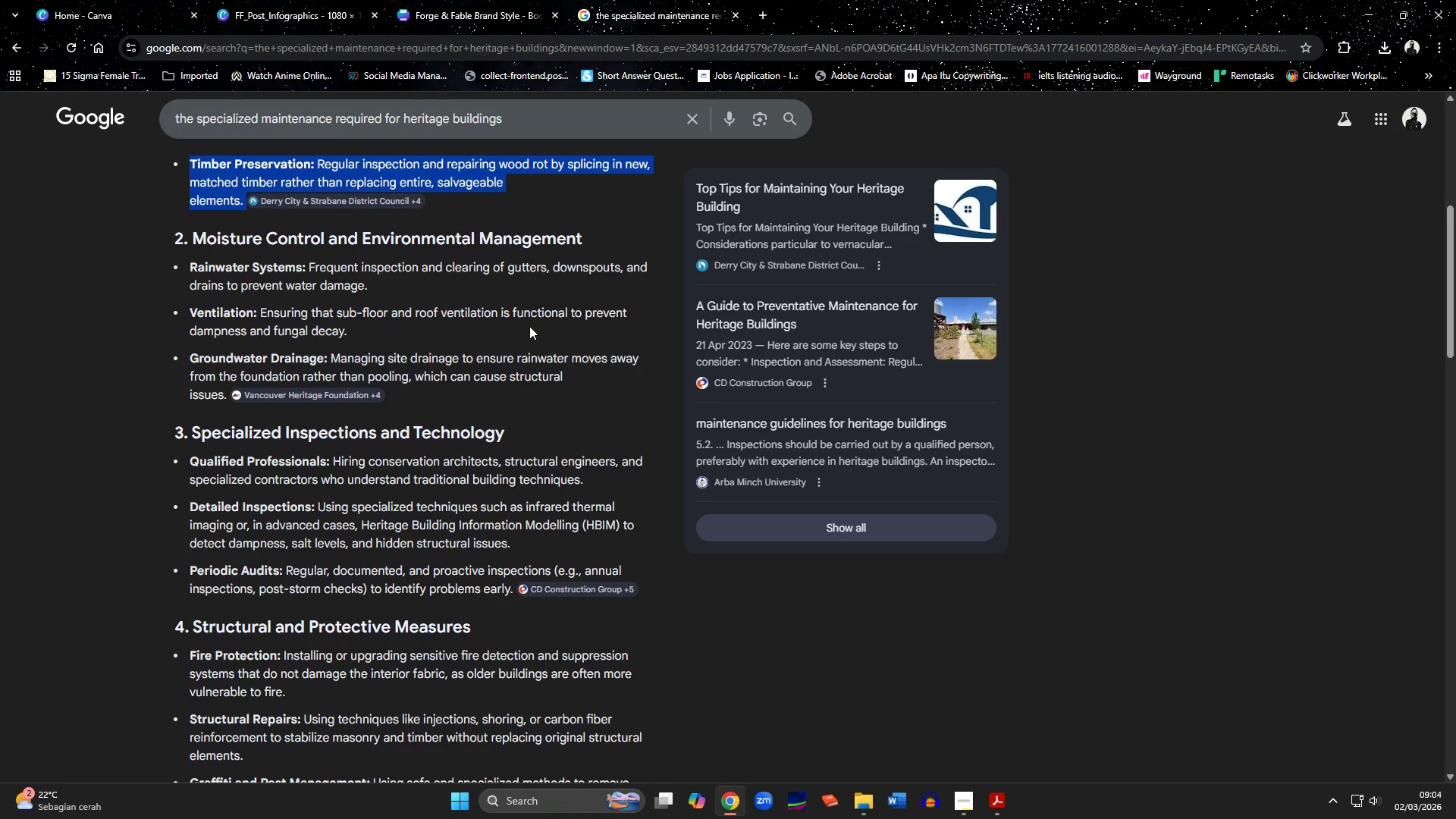 
wait(9.22)
 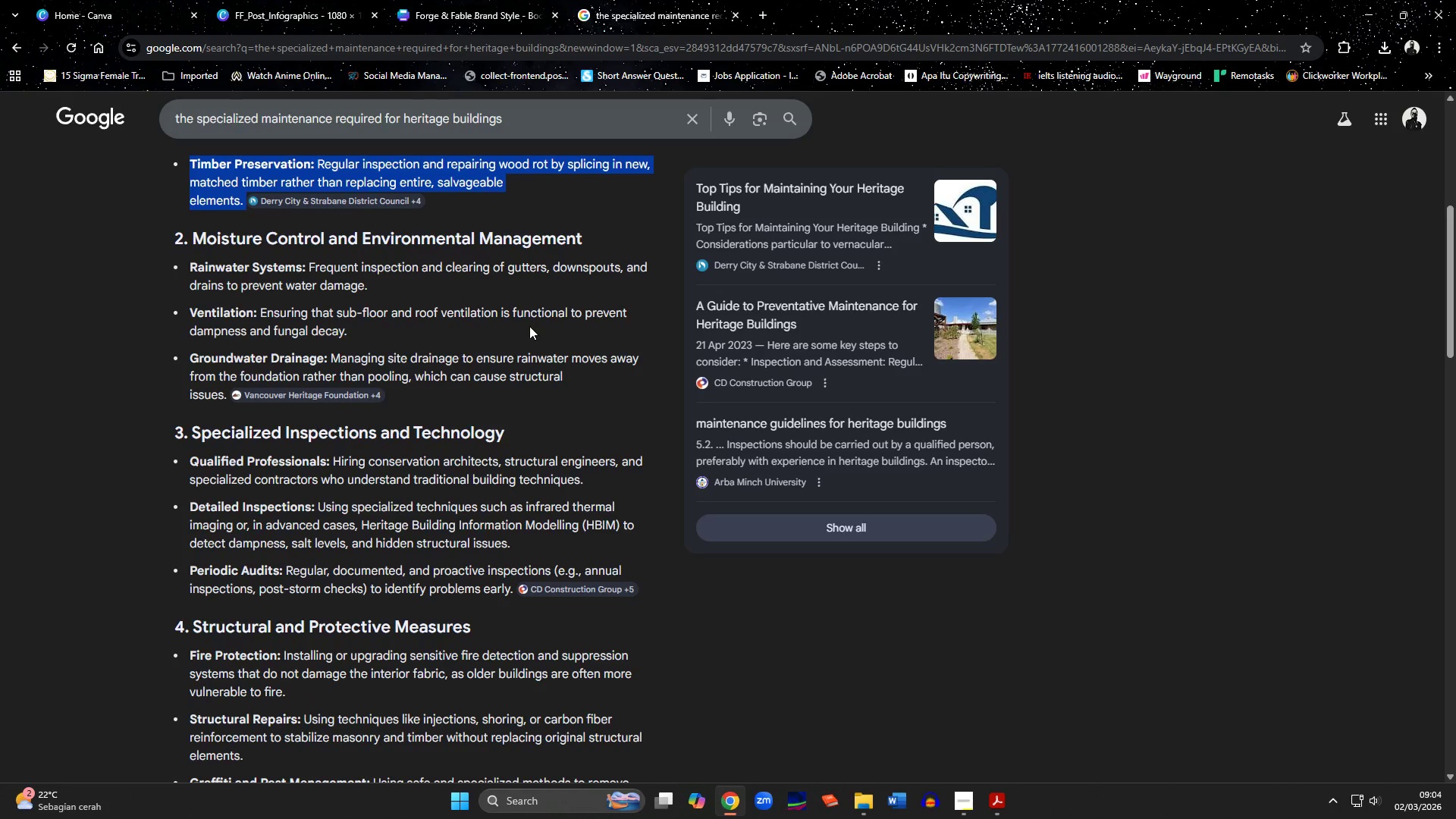 
left_click([290, 20])
 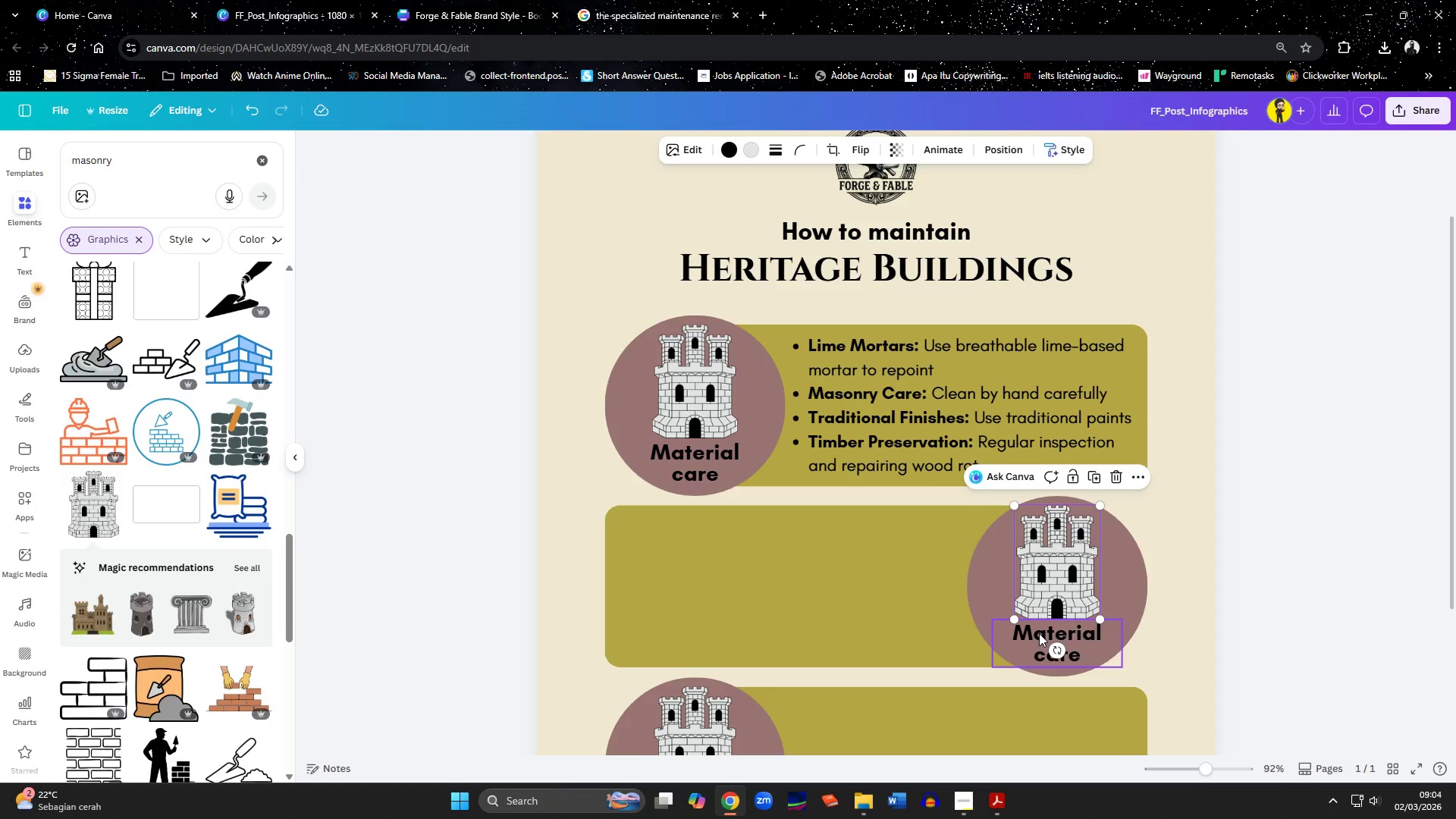 
double_click([1039, 633])
 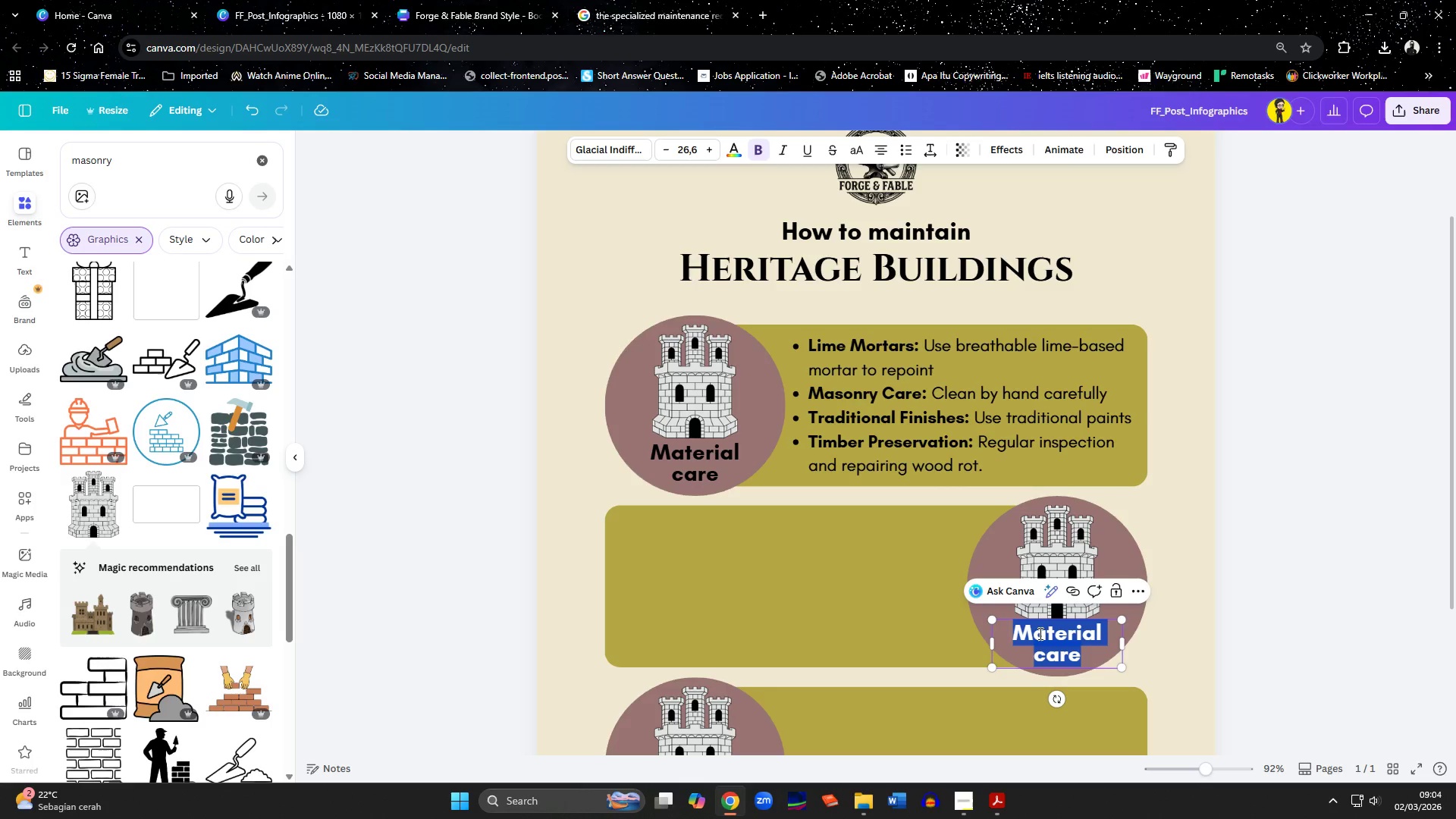 
type(Control a)
key(Backspace)
type(& Management)
 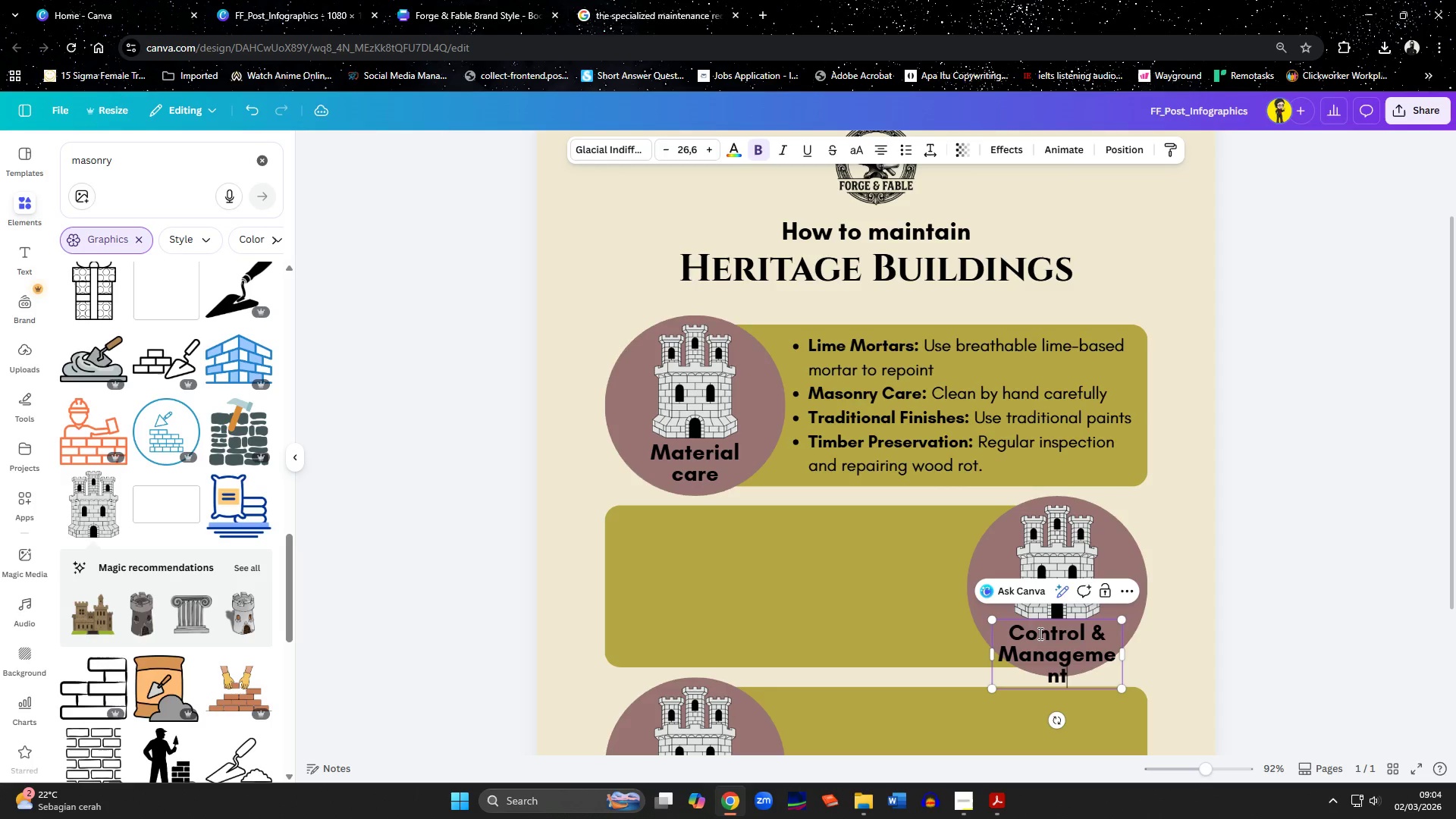 
key(Control+A)
 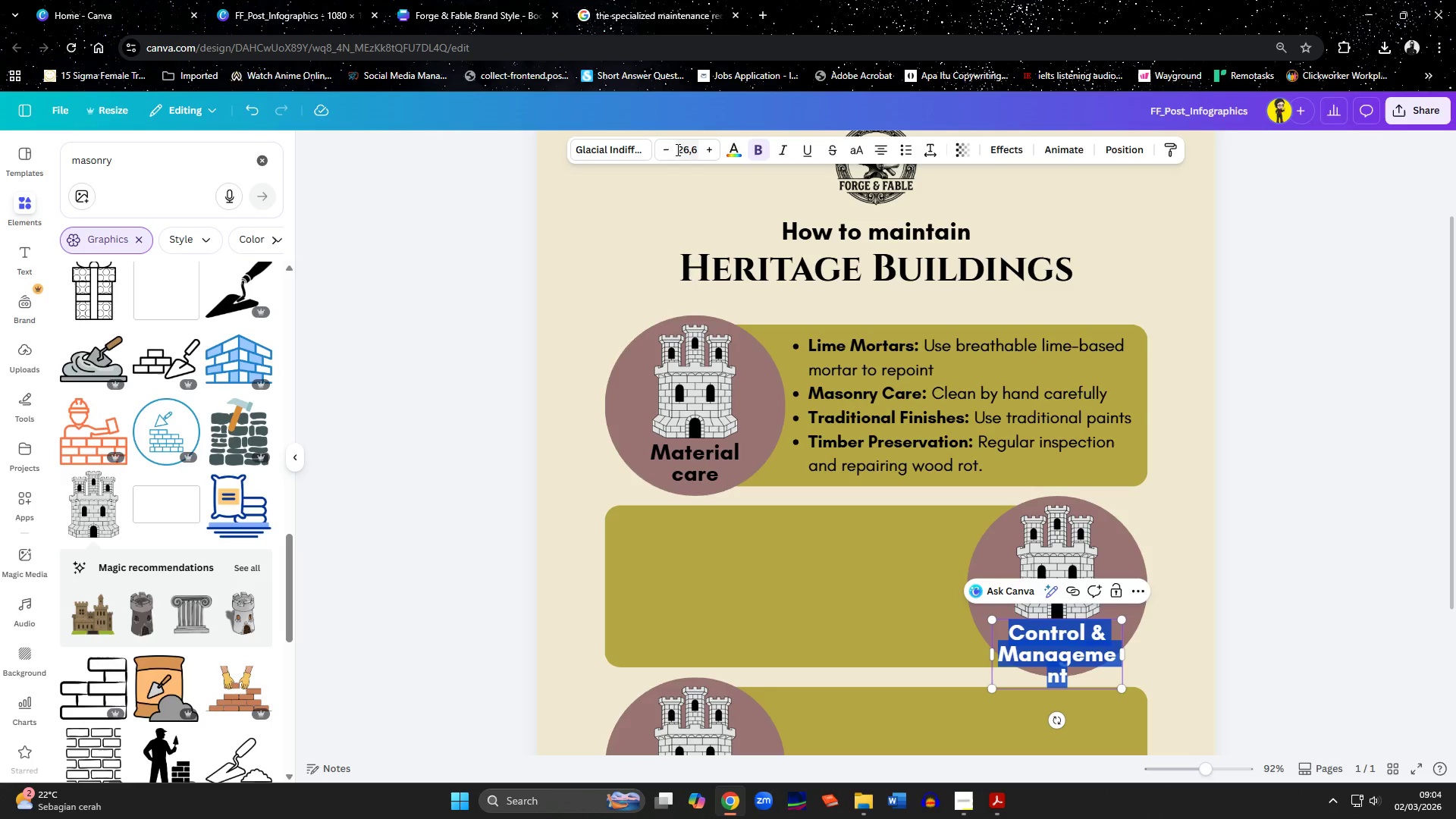 
double_click([667, 147])
 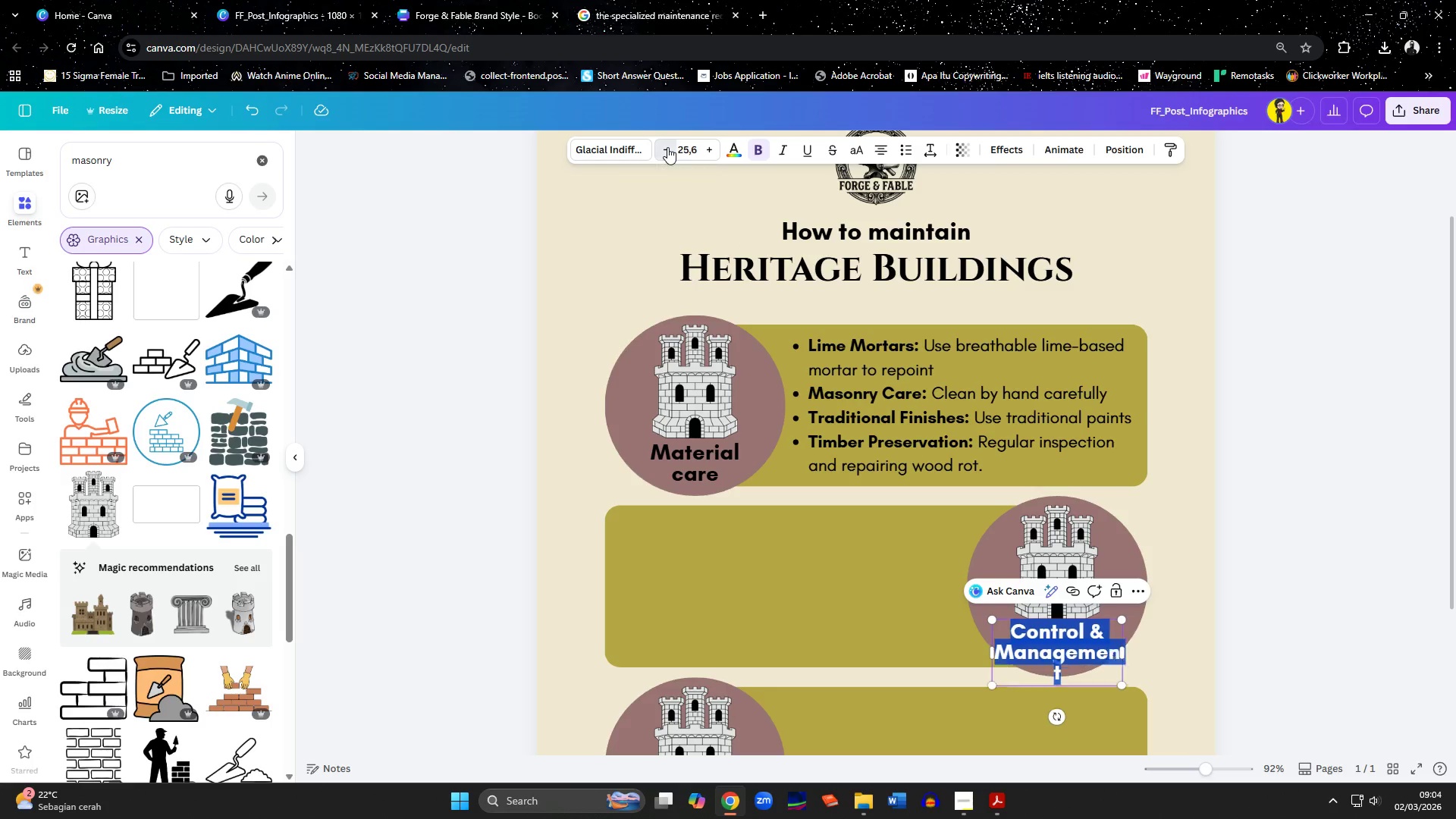 
triple_click([667, 147])
 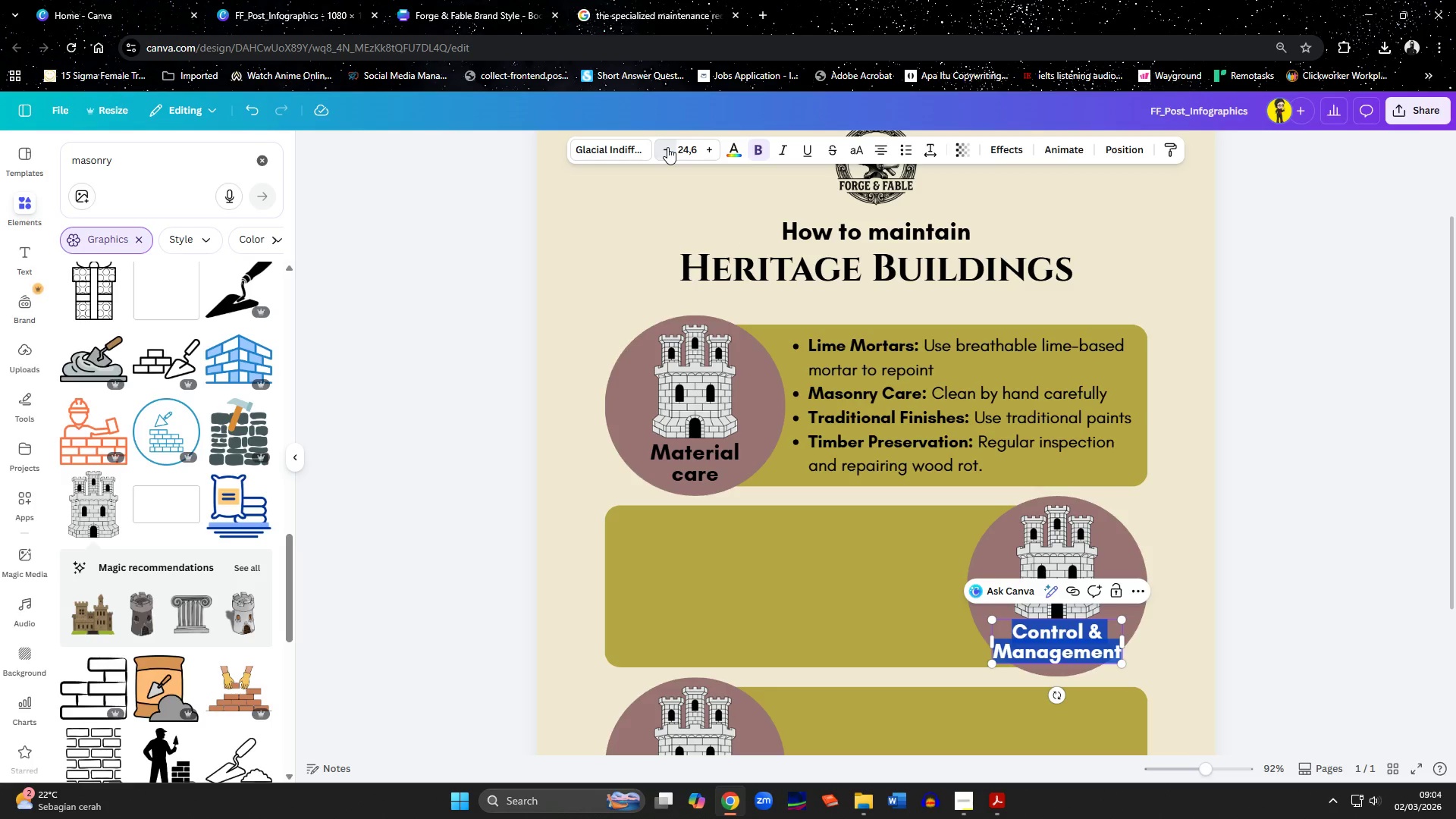 
triple_click([667, 147])
 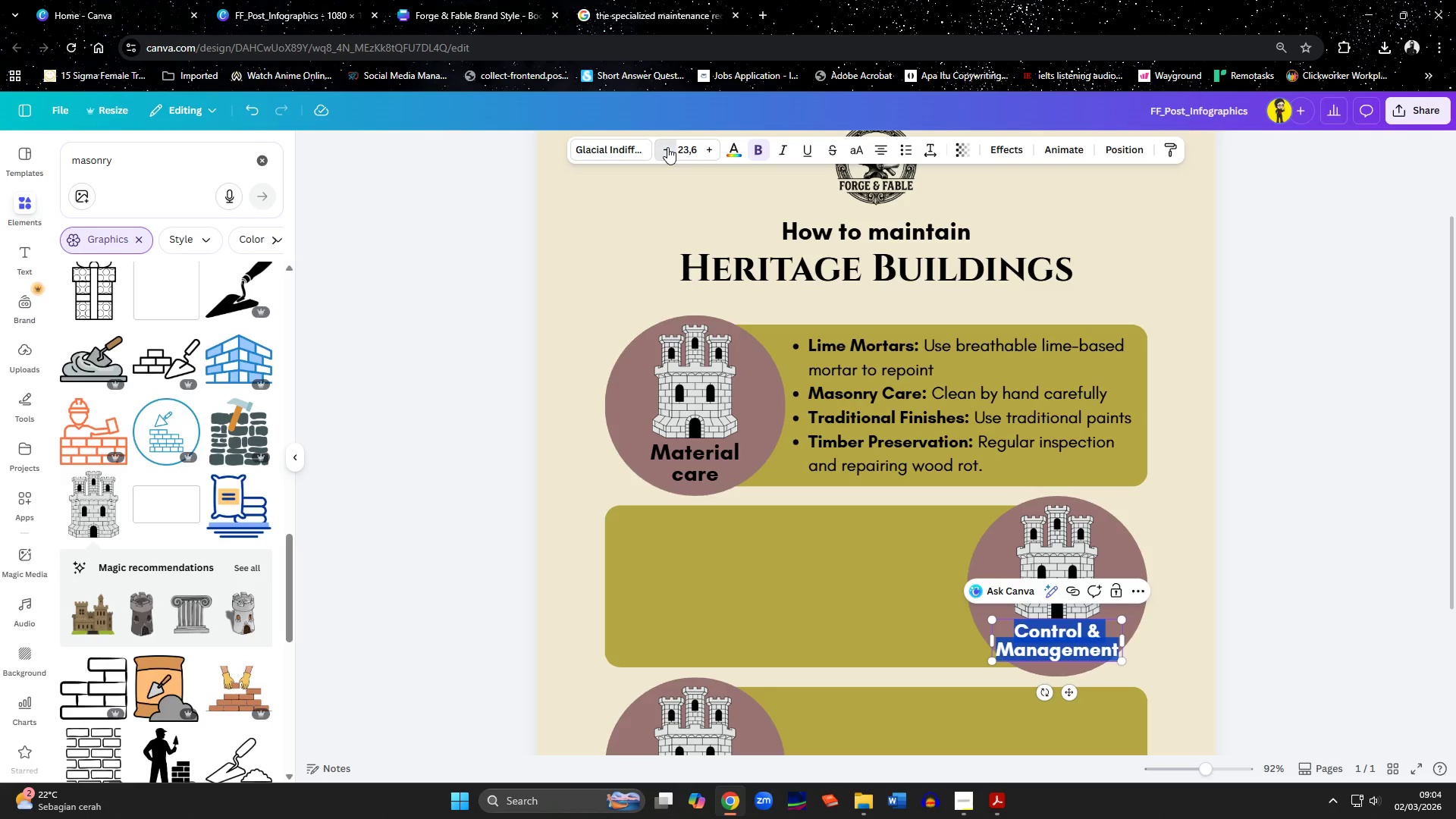 
triple_click([667, 147])
 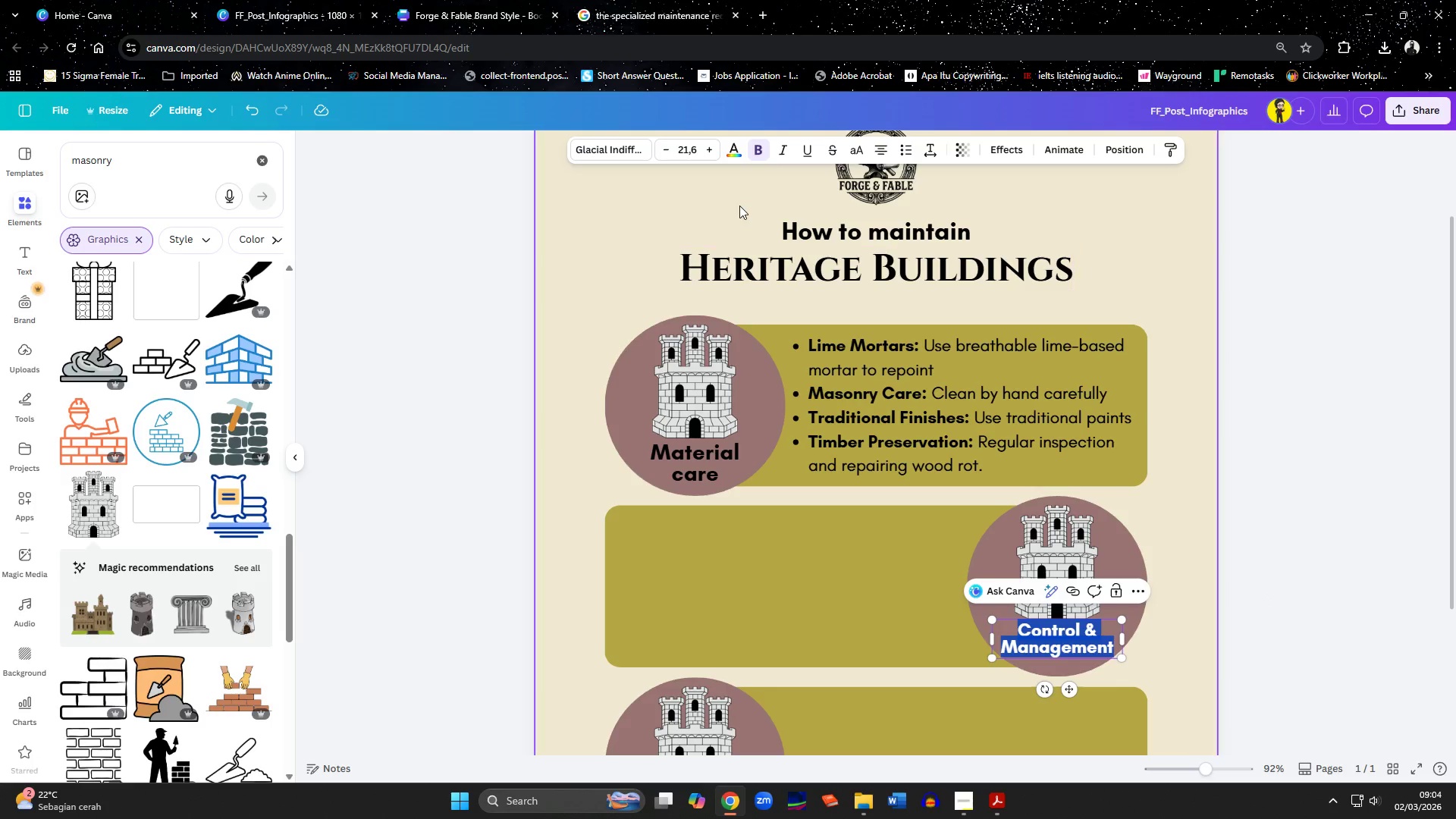 
left_click([664, 148])
 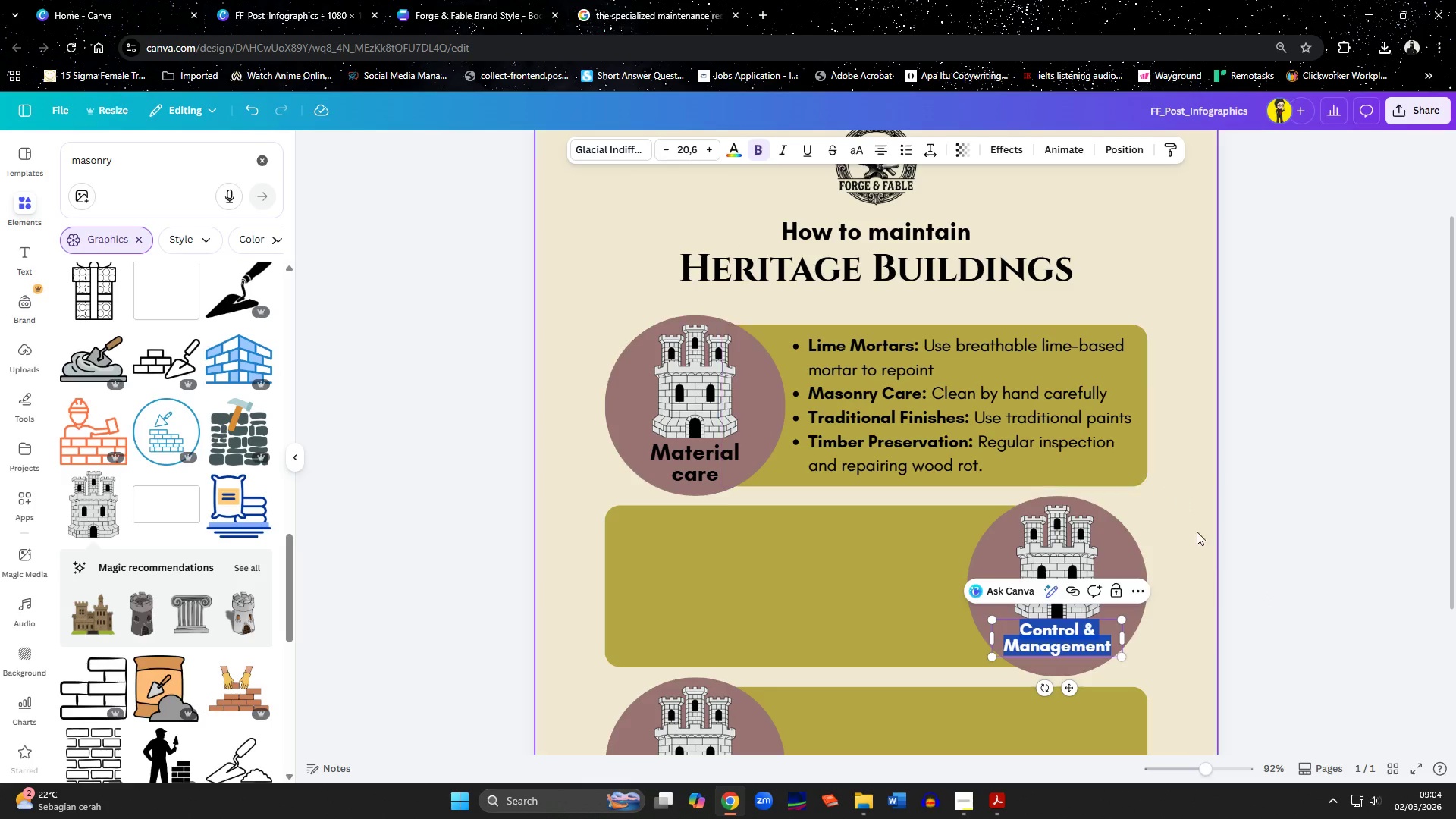 
left_click([1219, 570])
 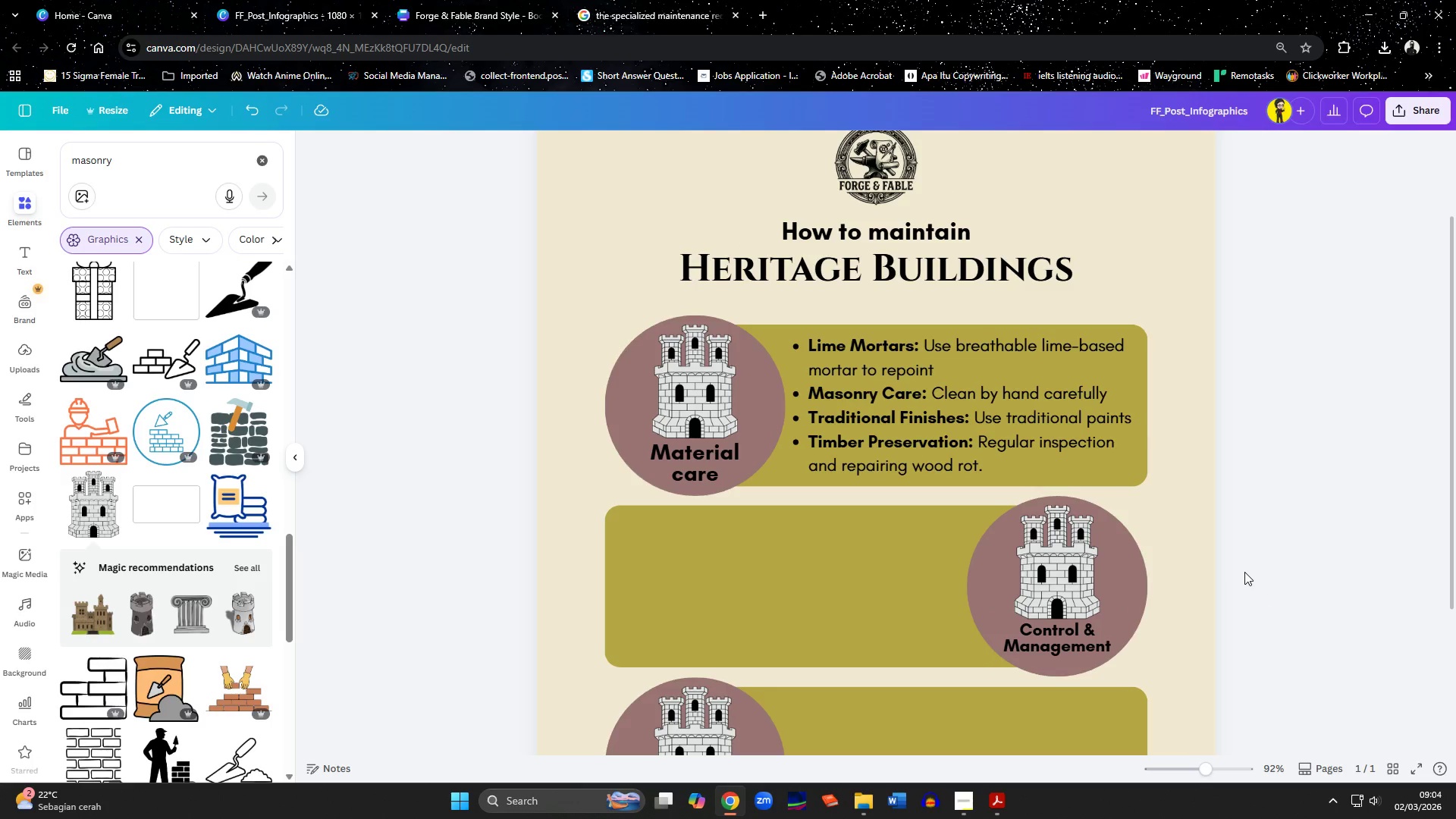 
left_click([1064, 576])
 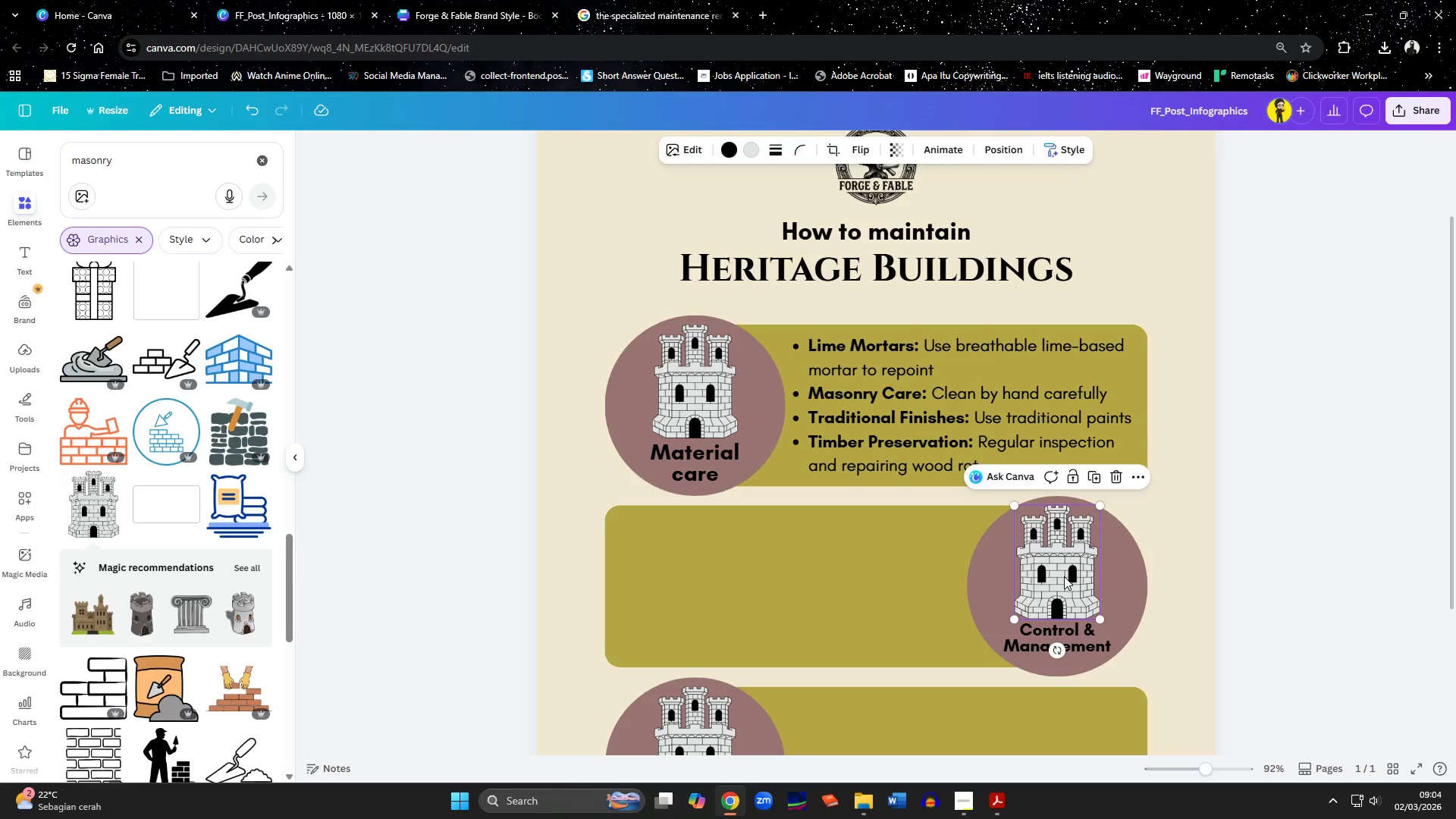 
key(Delete)
 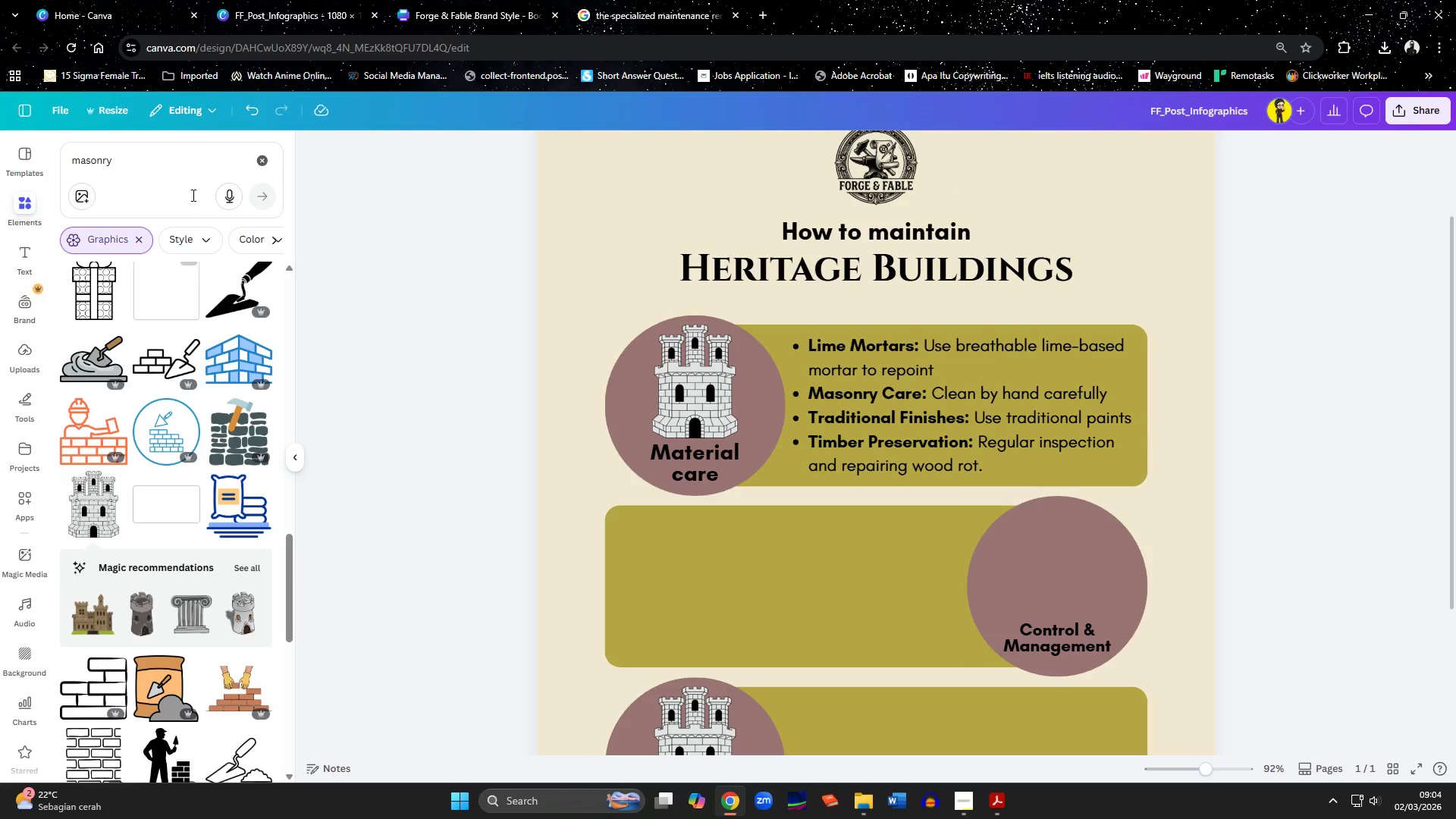 
left_click_drag(start_coordinate=[162, 164], to_coordinate=[26, 162])
 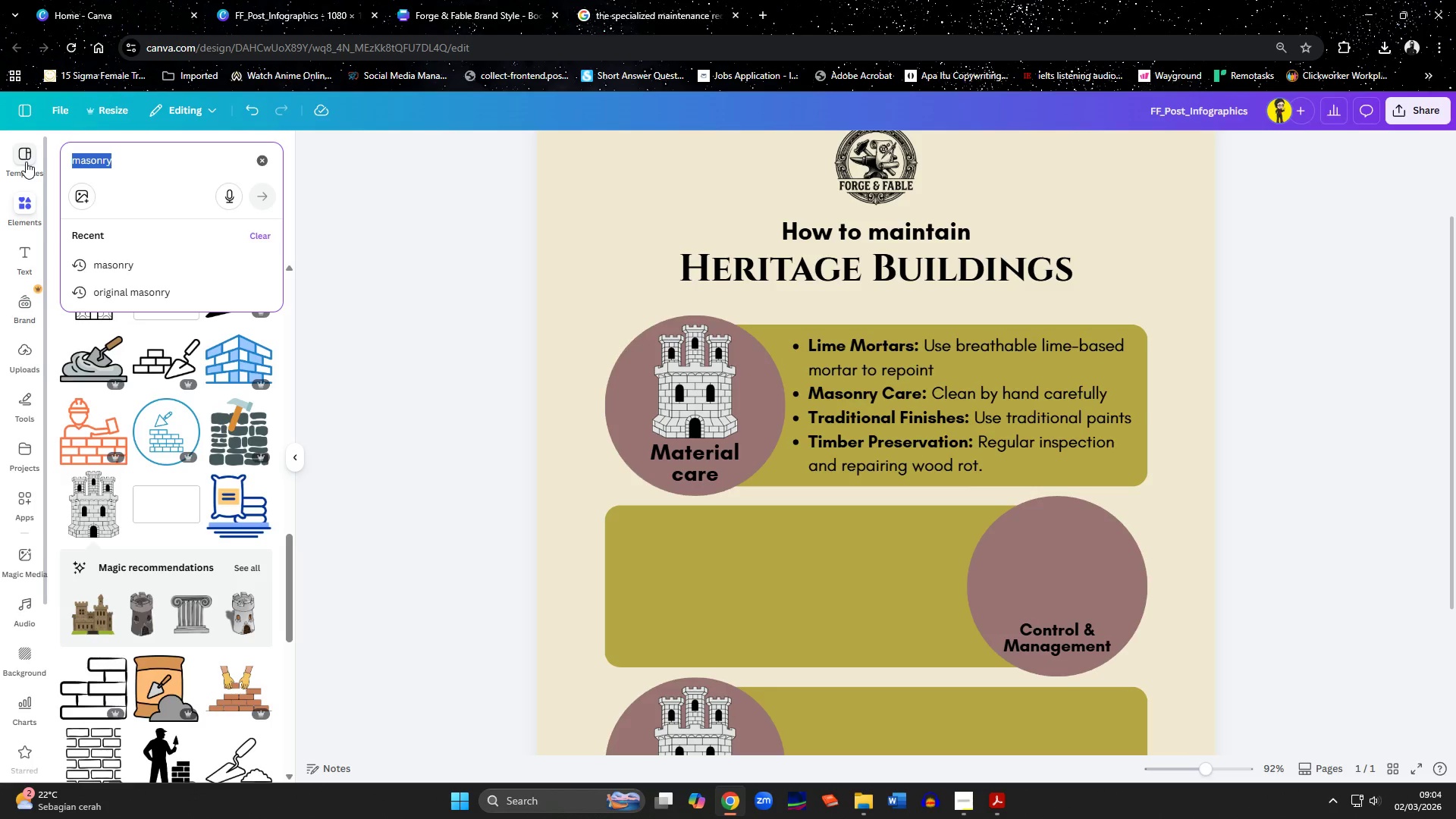 
type(control)
 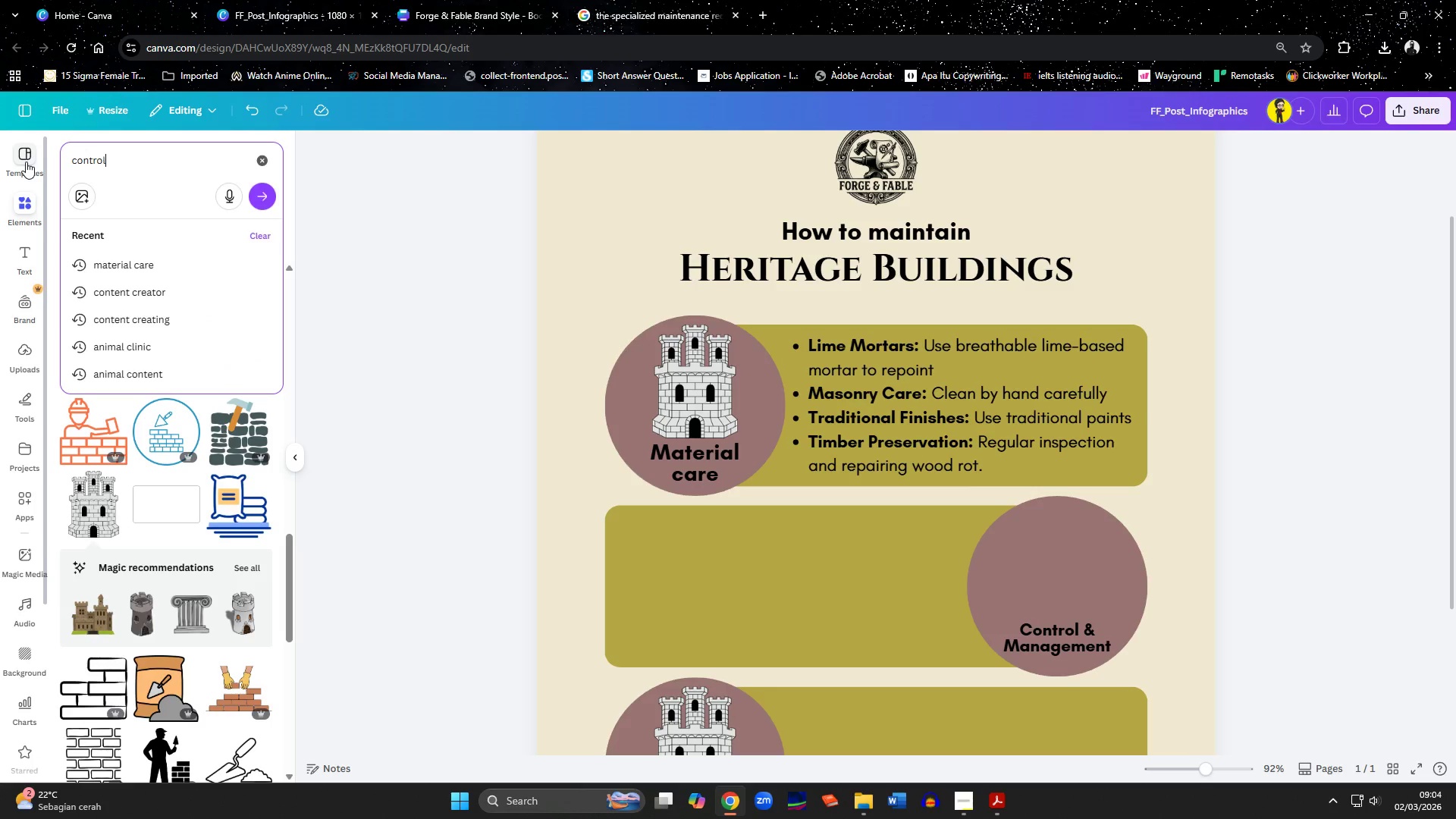 
key(Enter)
 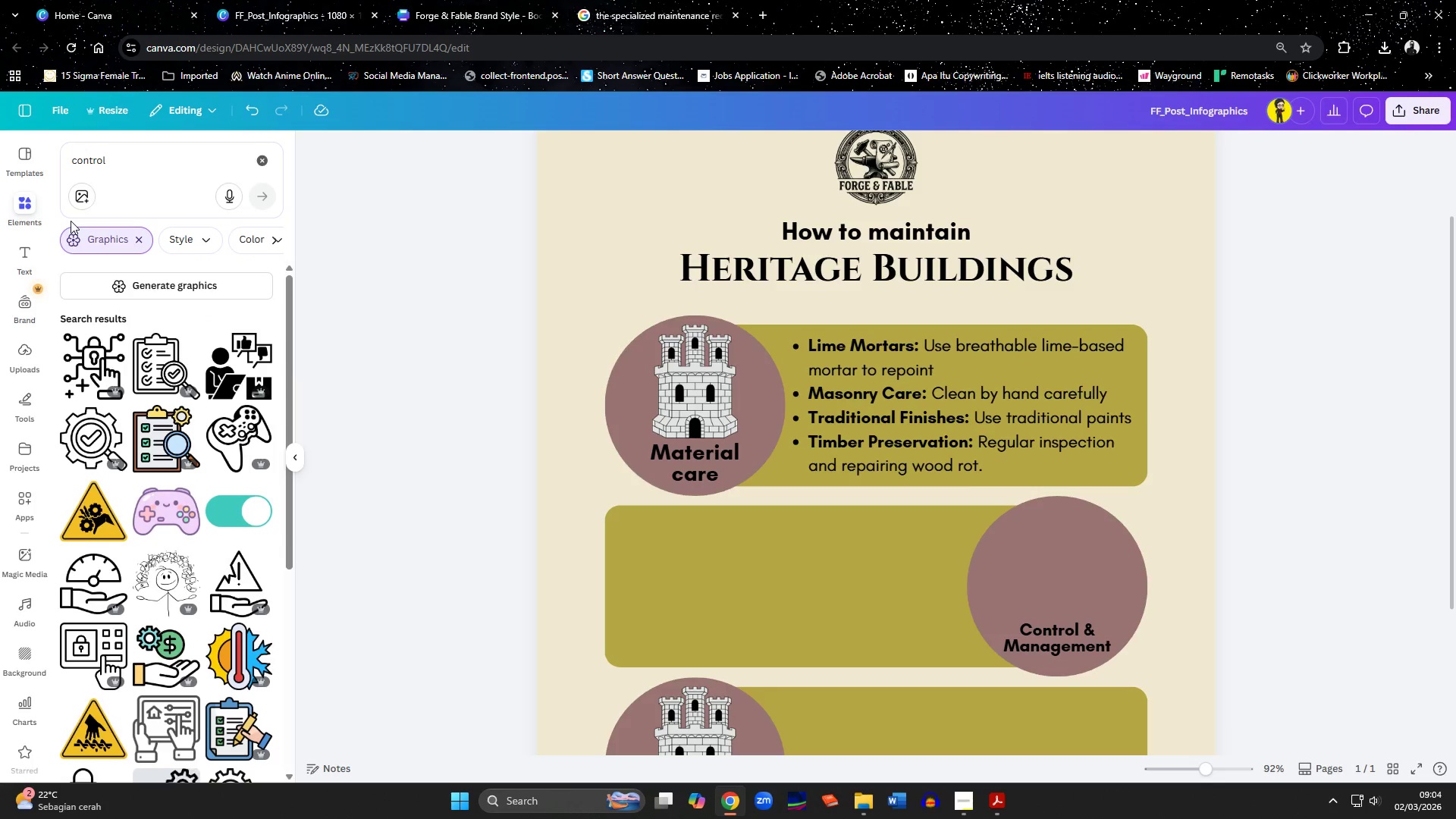 
scroll: coordinate [167, 362], scroll_direction: down, amount: 1.0
 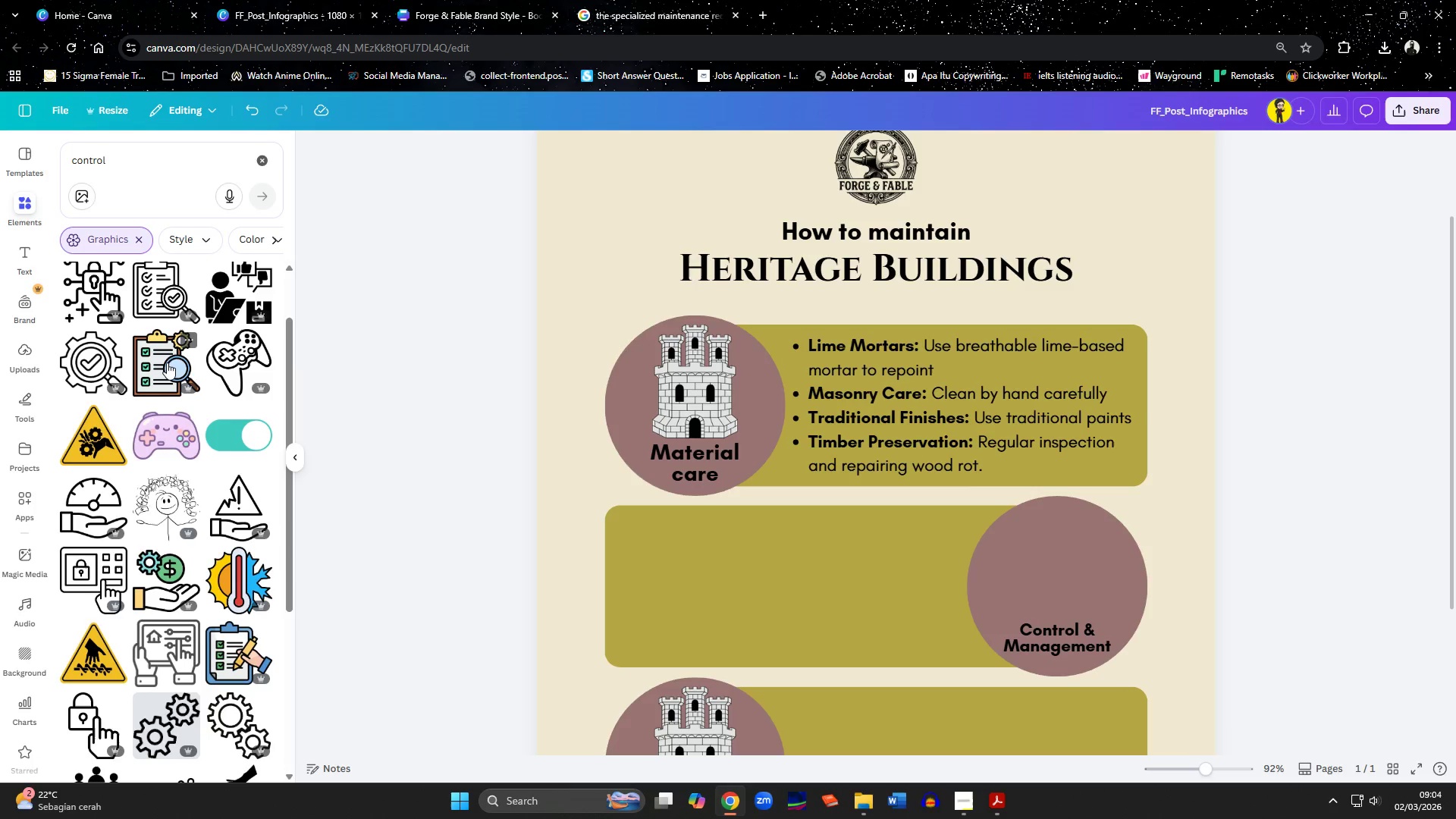 
left_click_drag(start_coordinate=[104, 151], to_coordinate=[46, 150])
 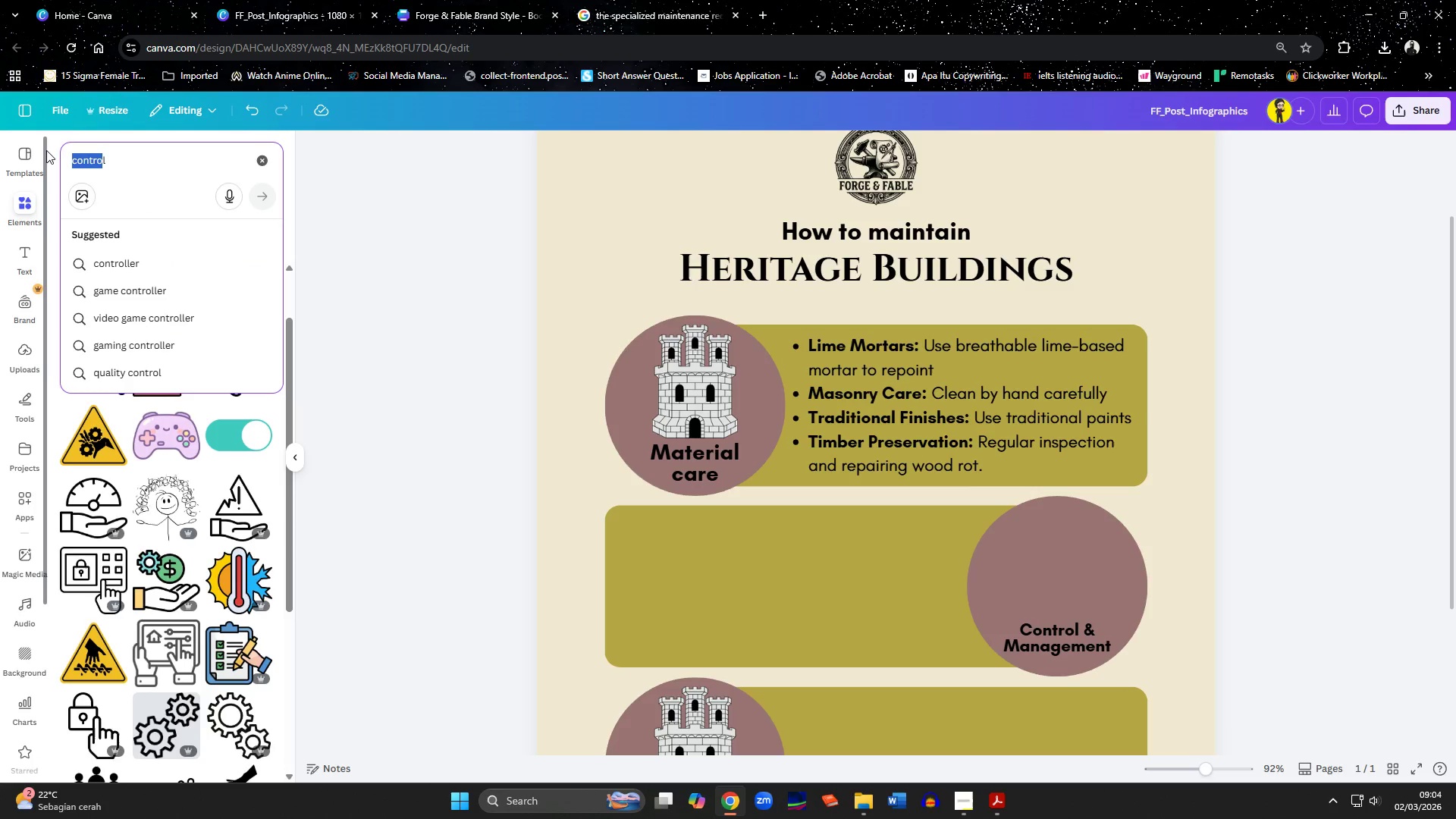 
key(Control+ControlLeft)
 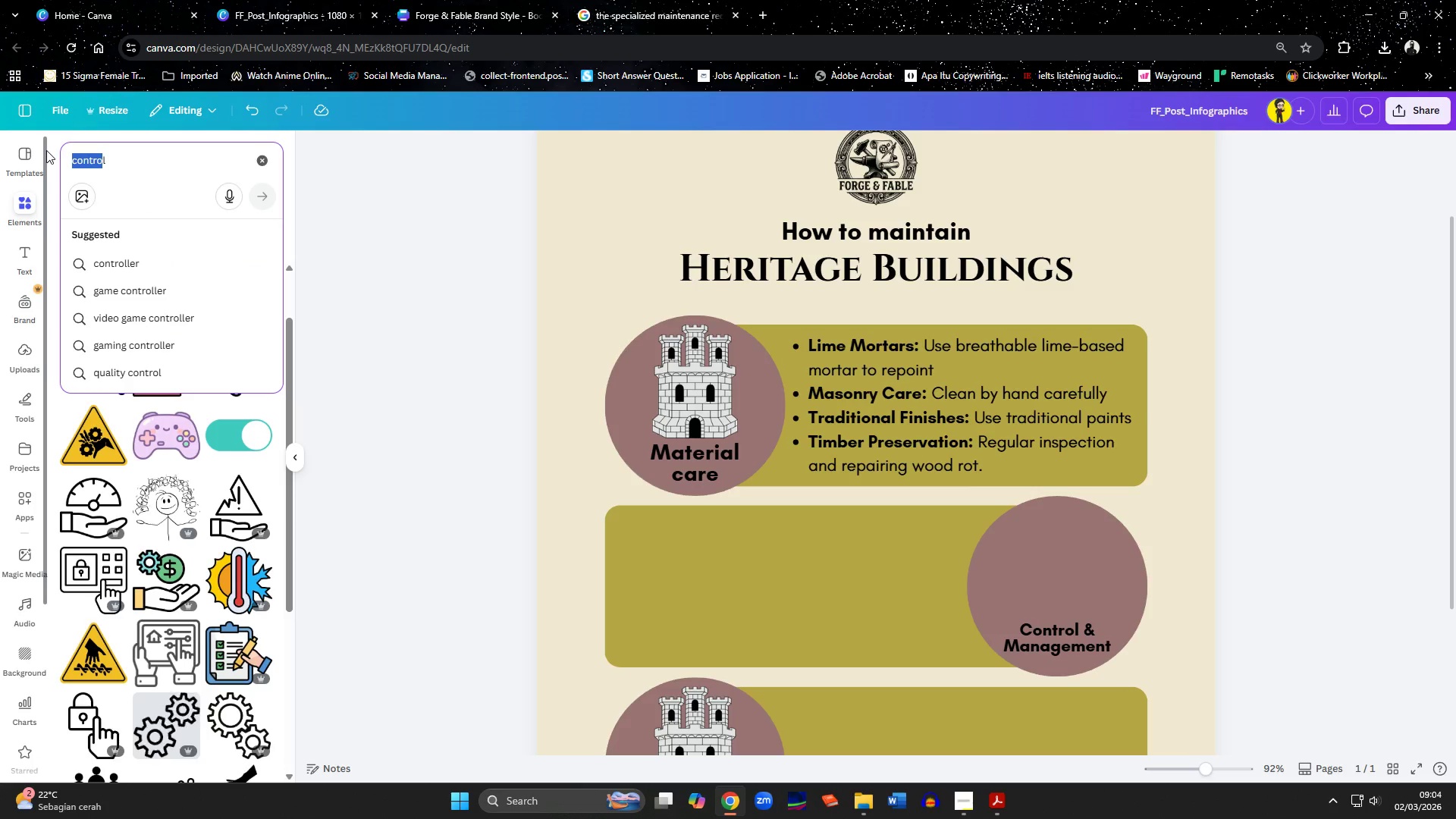 
key(Control+A)
 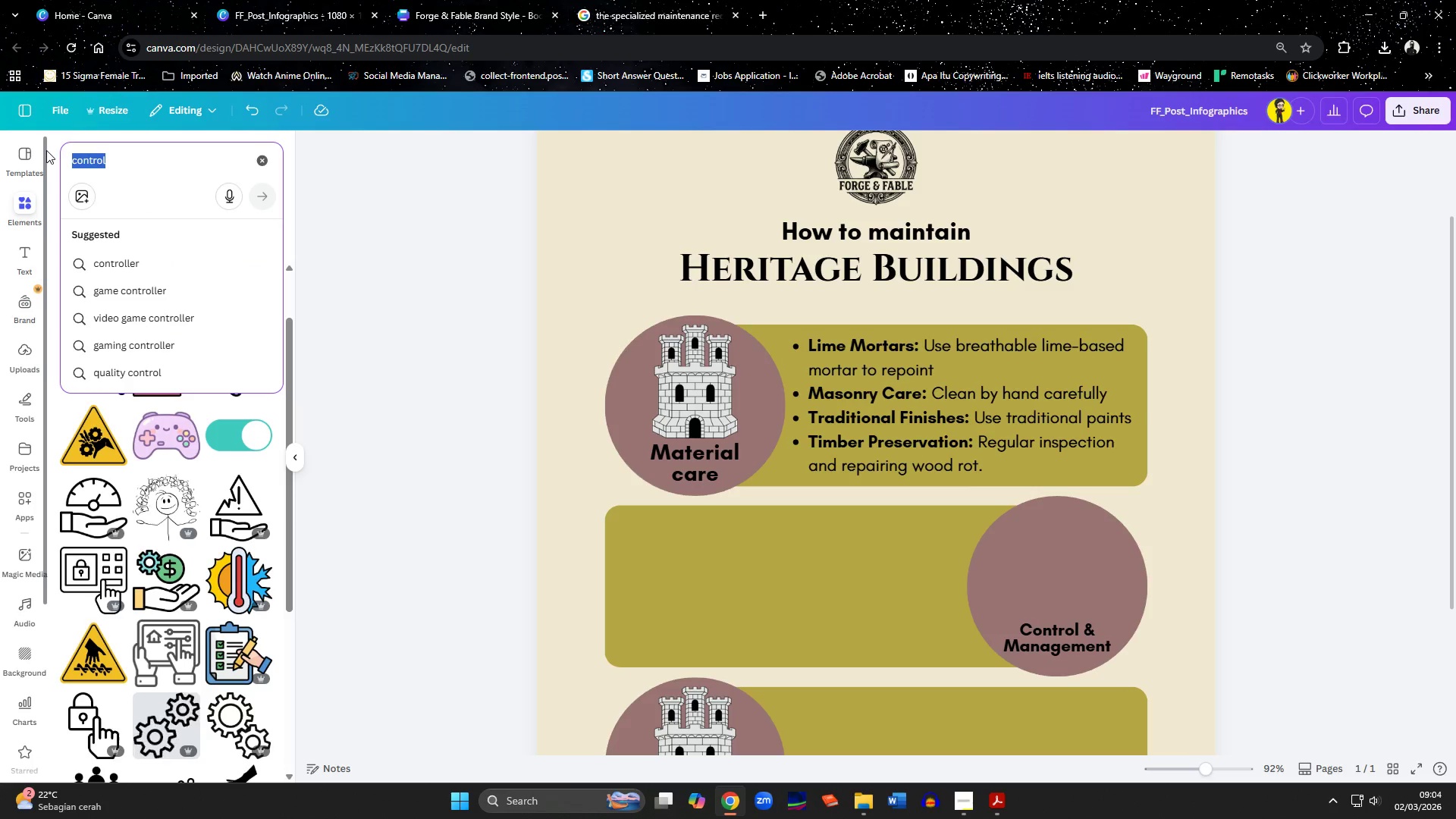 
type(mo)
key(Backspace)
type(oisture)
 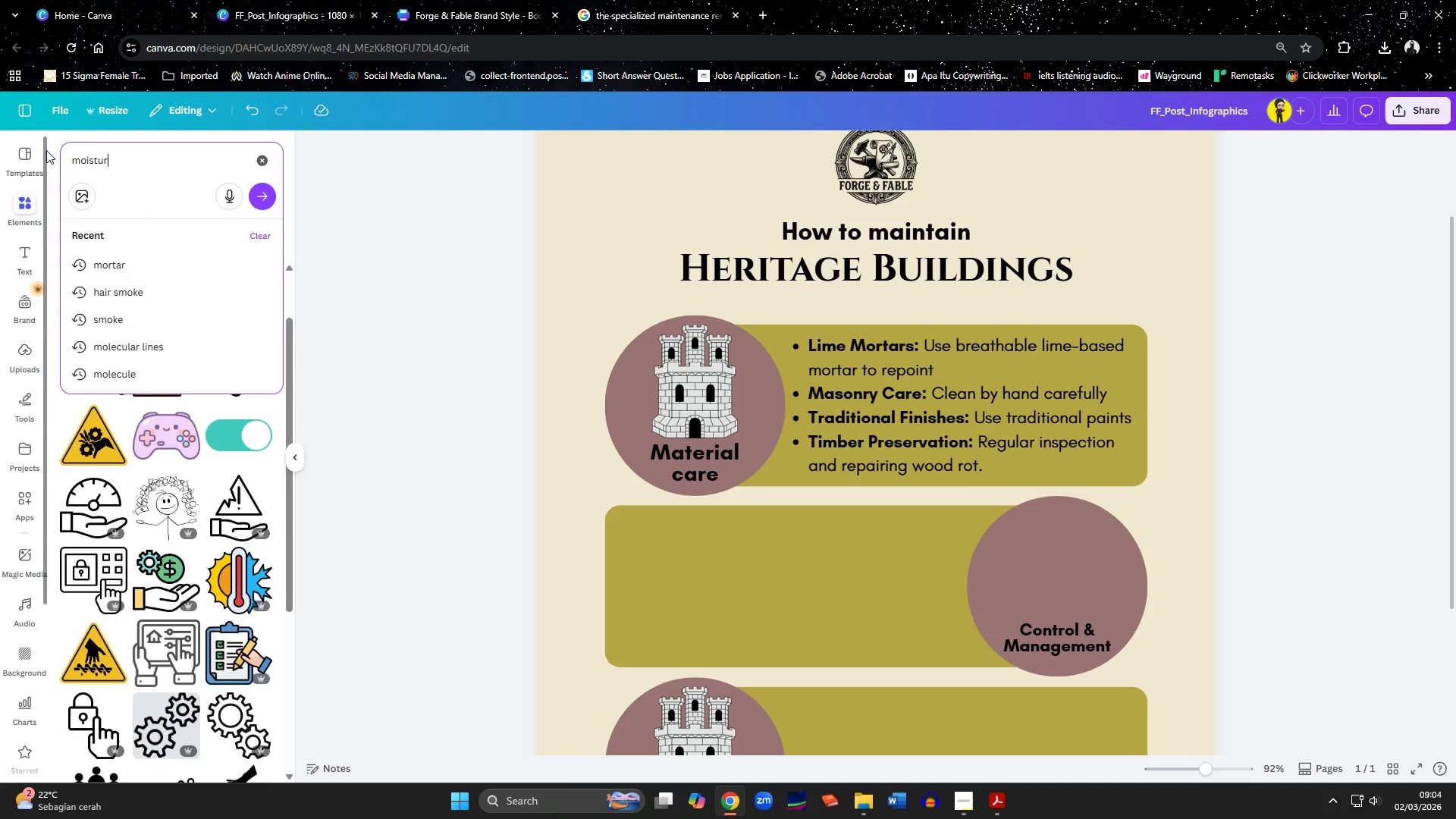 
key(Enter)
 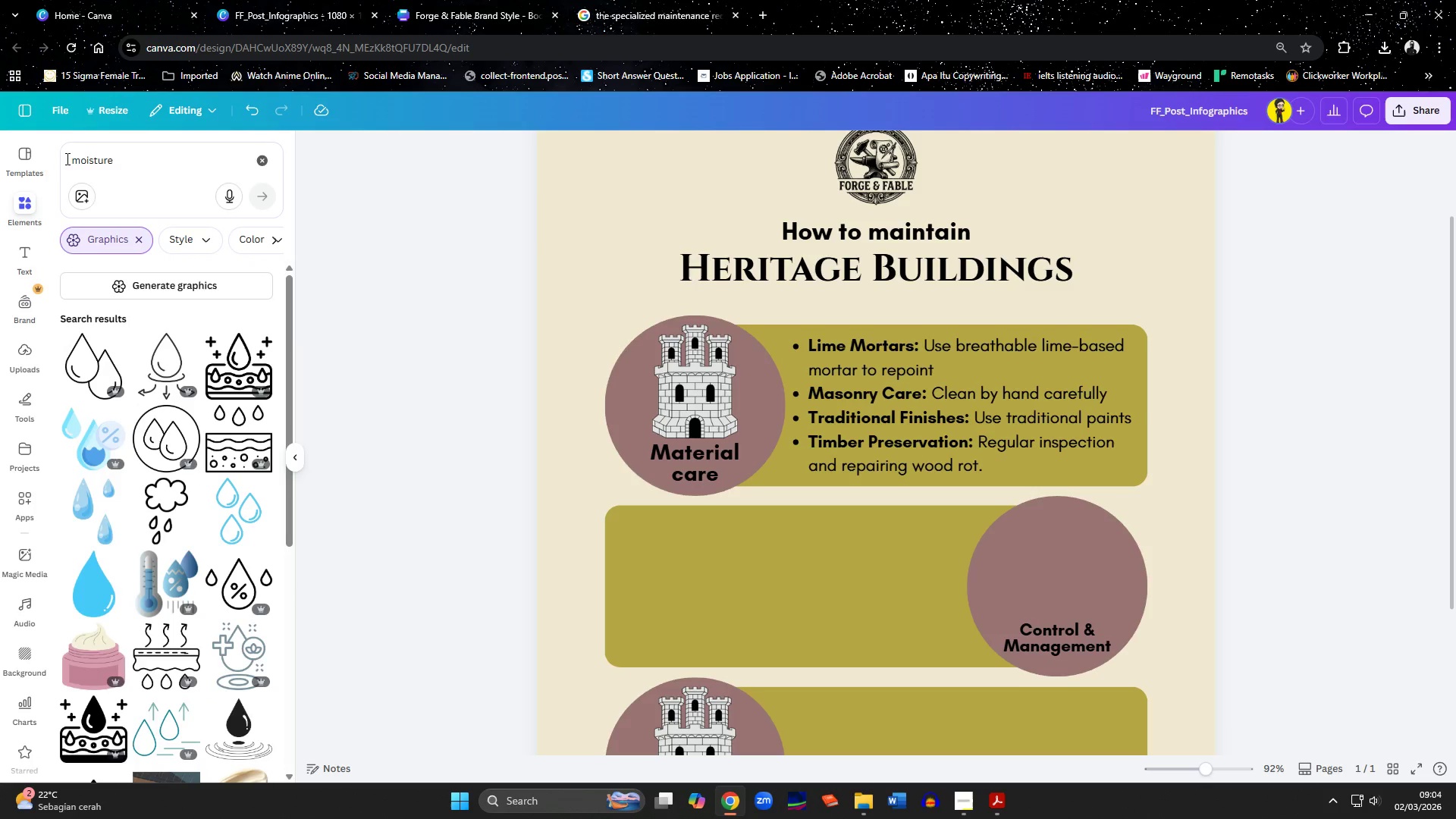 
scroll: coordinate [168, 472], scroll_direction: down, amount: 5.0
 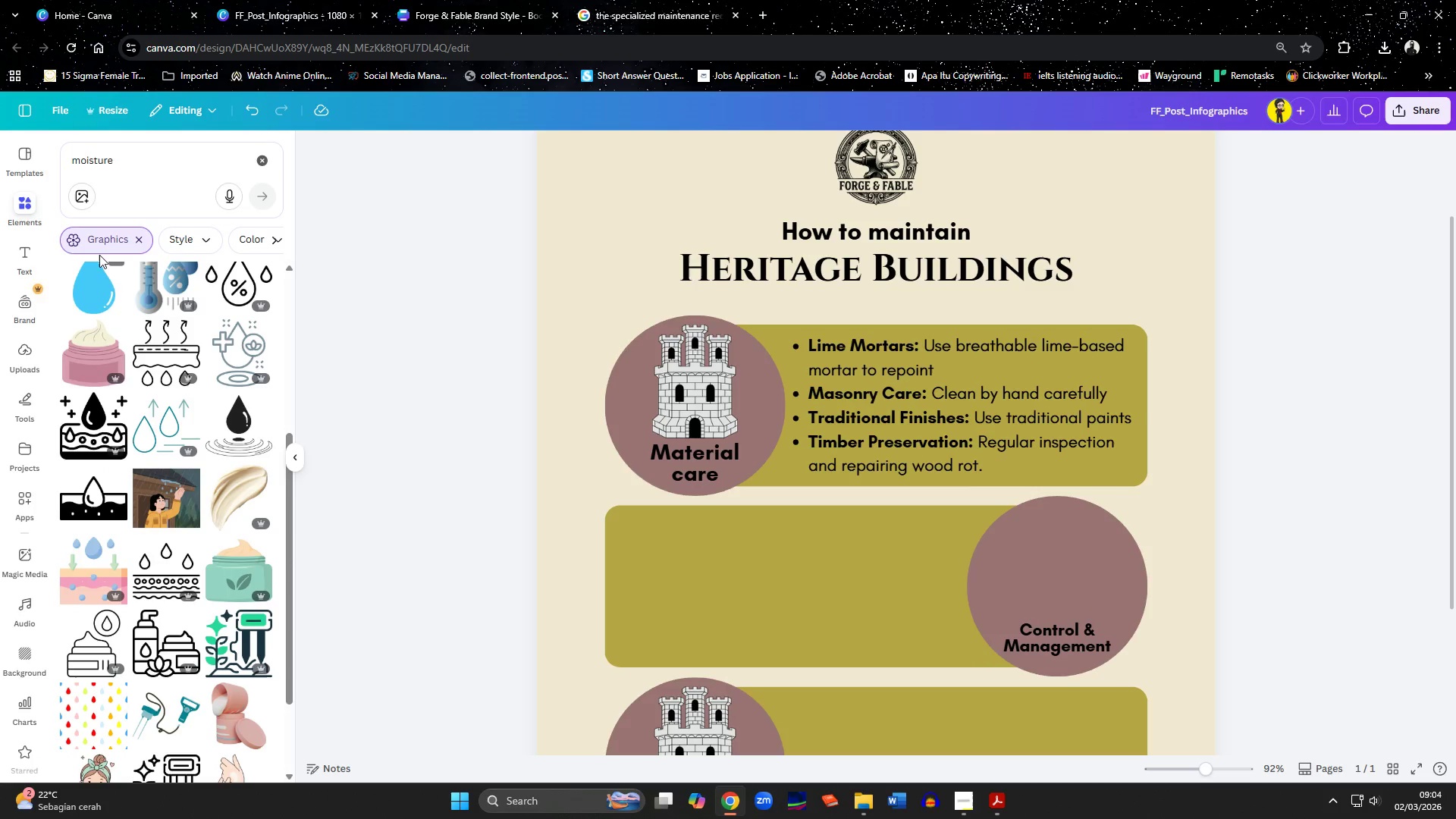 
left_click_drag(start_coordinate=[122, 160], to_coordinate=[51, 159])
 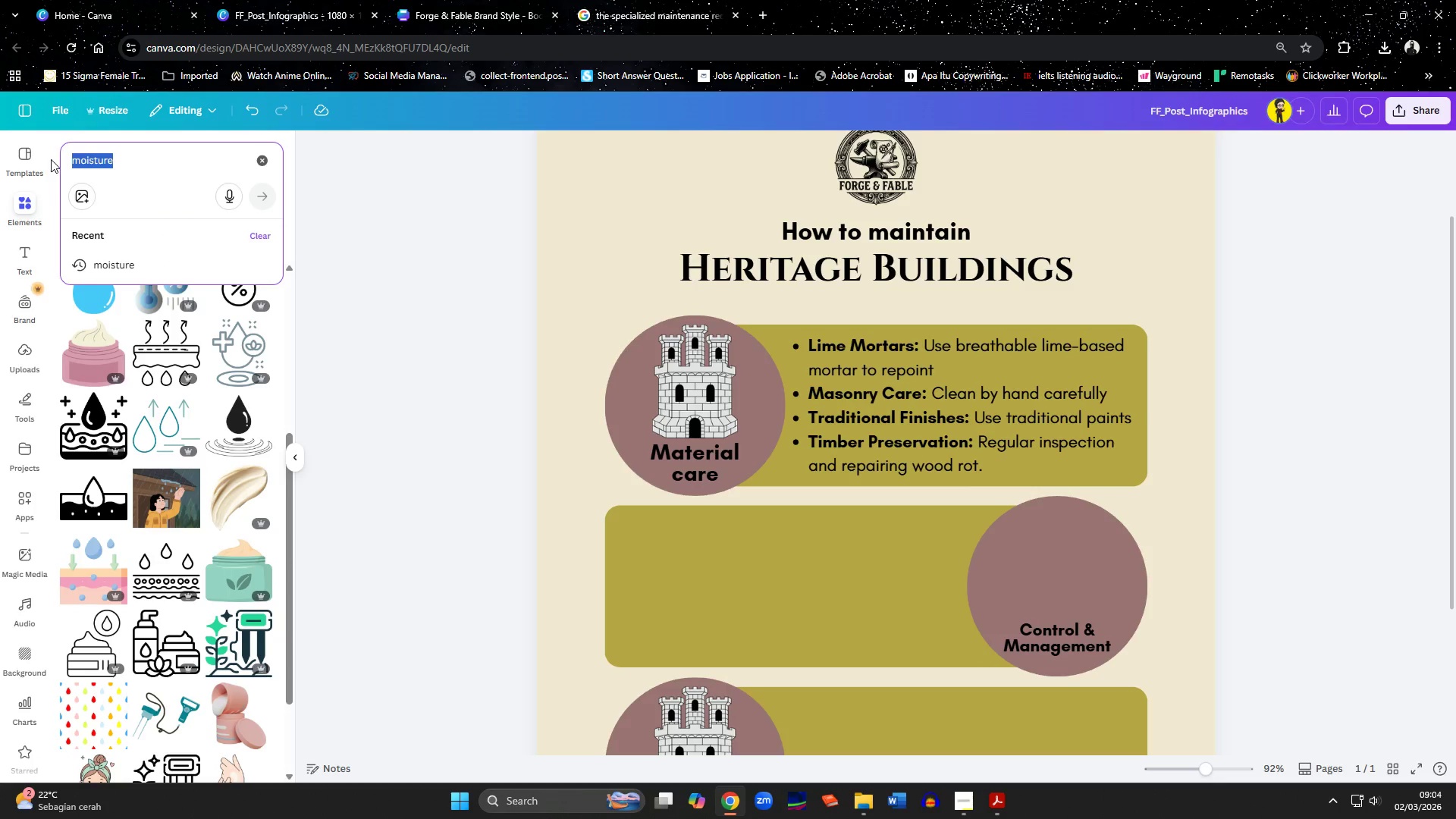 
type(check list)
 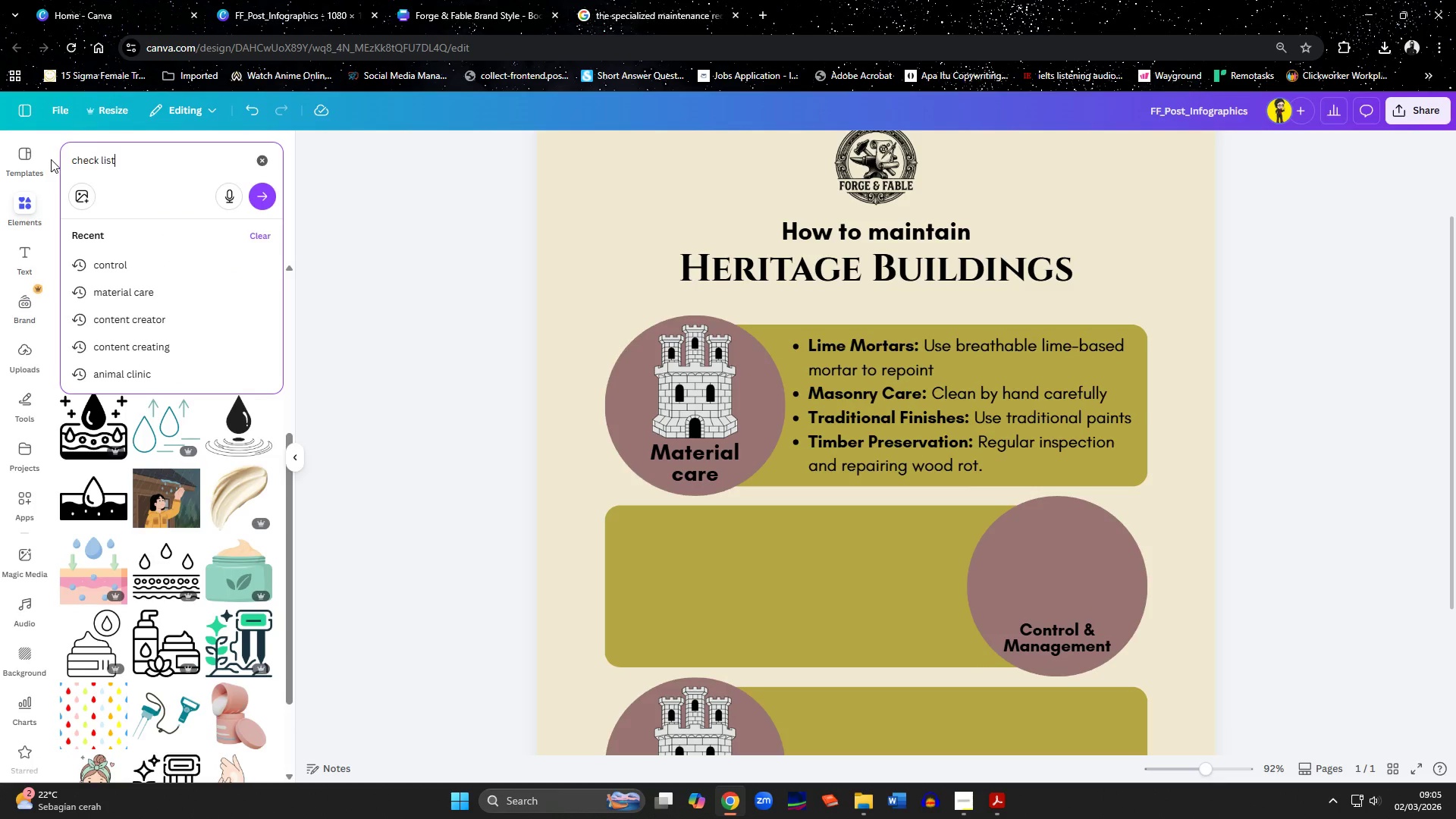 
key(Enter)
 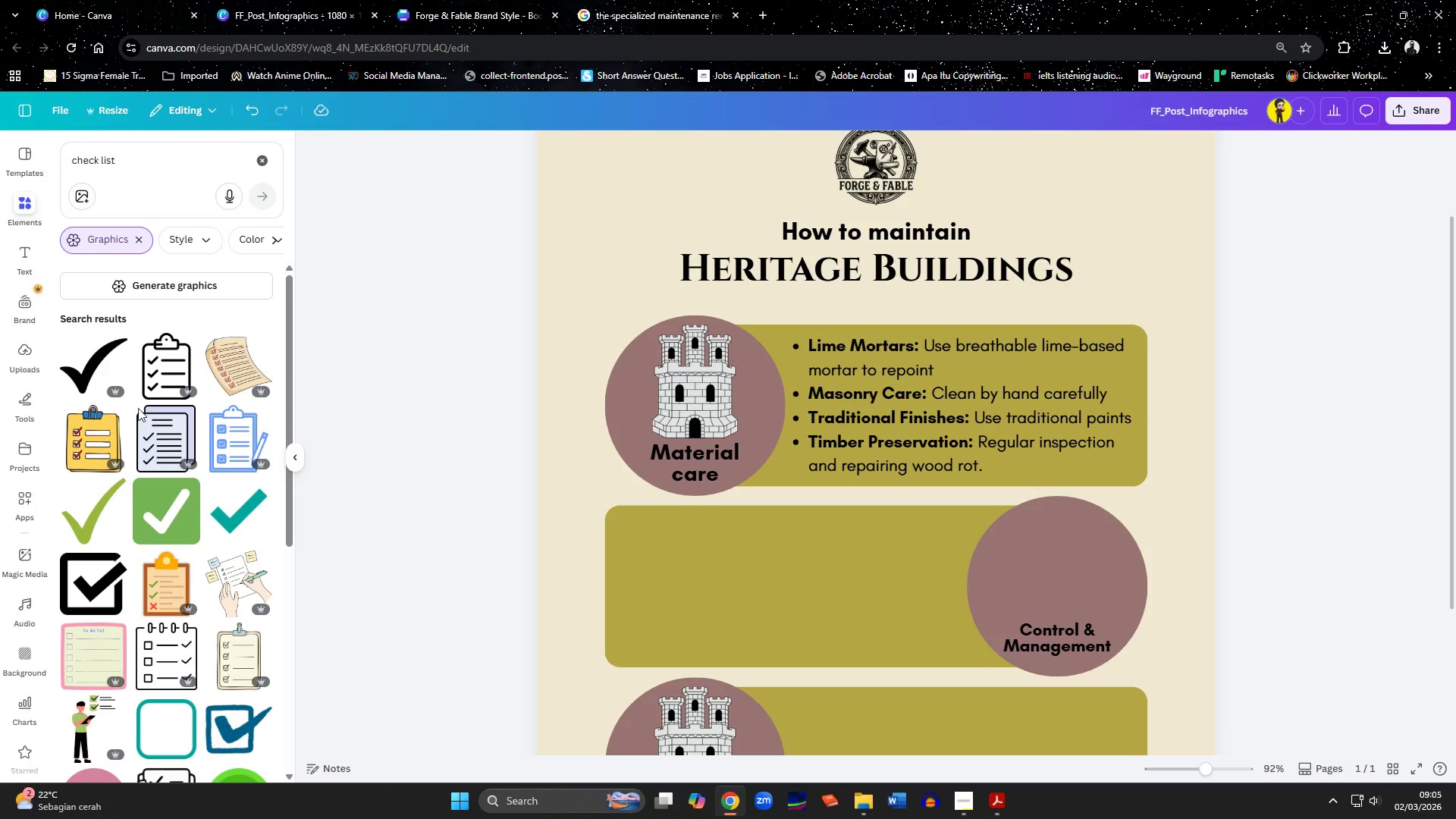 
scroll: coordinate [175, 485], scroll_direction: down, amount: 3.0
 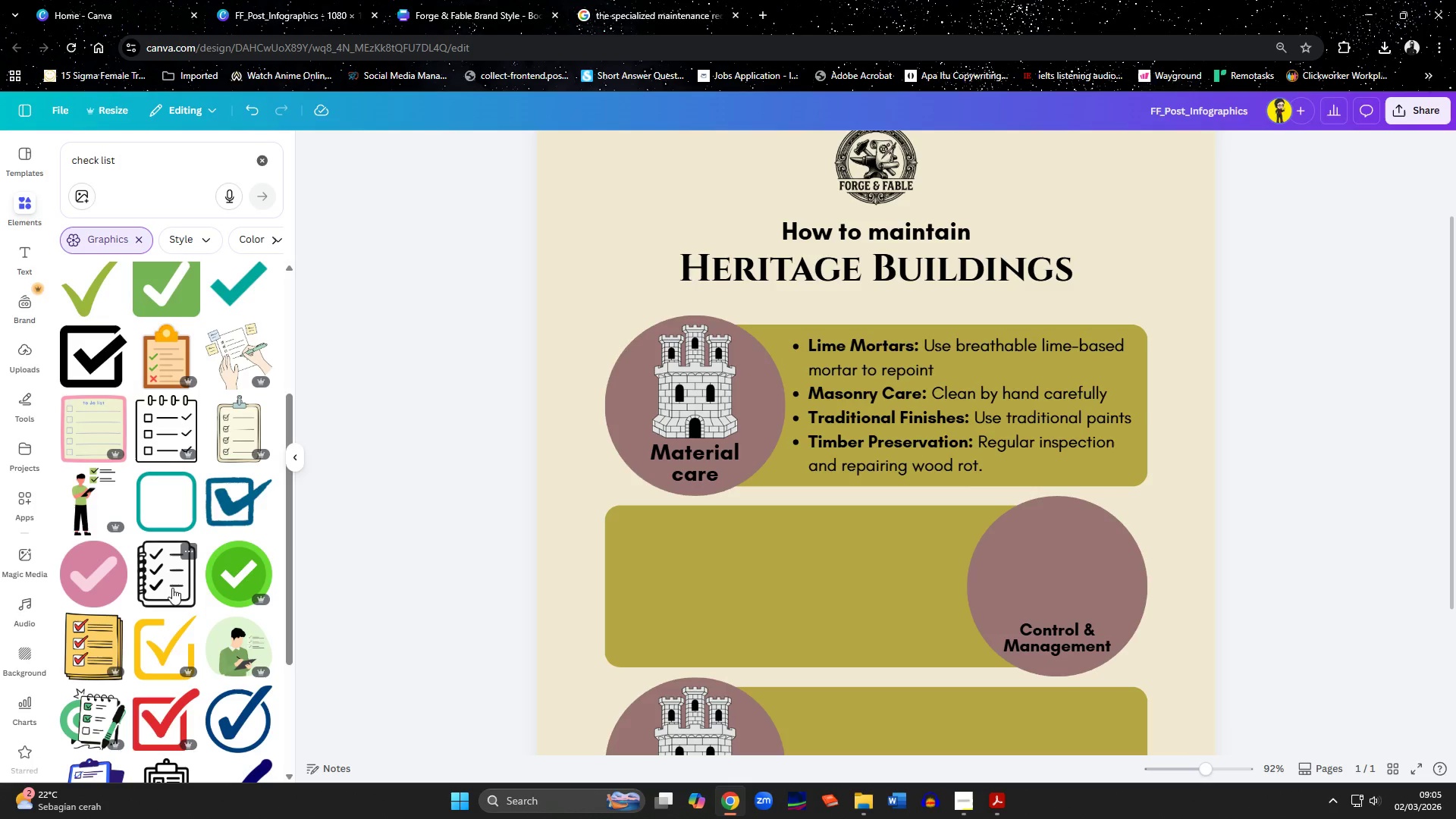 
left_click([172, 588])
 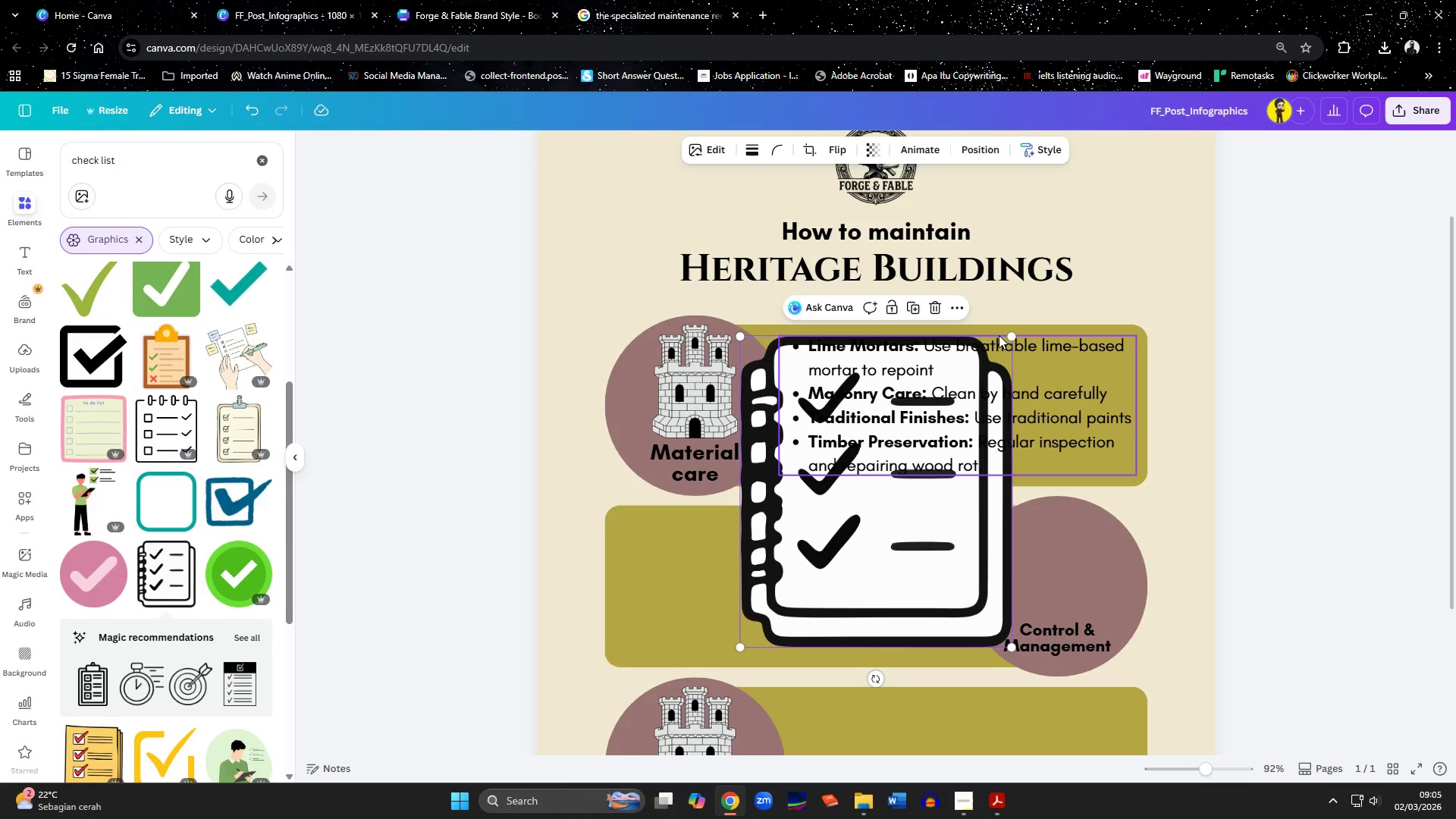 
left_click_drag(start_coordinate=[1013, 334], to_coordinate=[844, 550])
 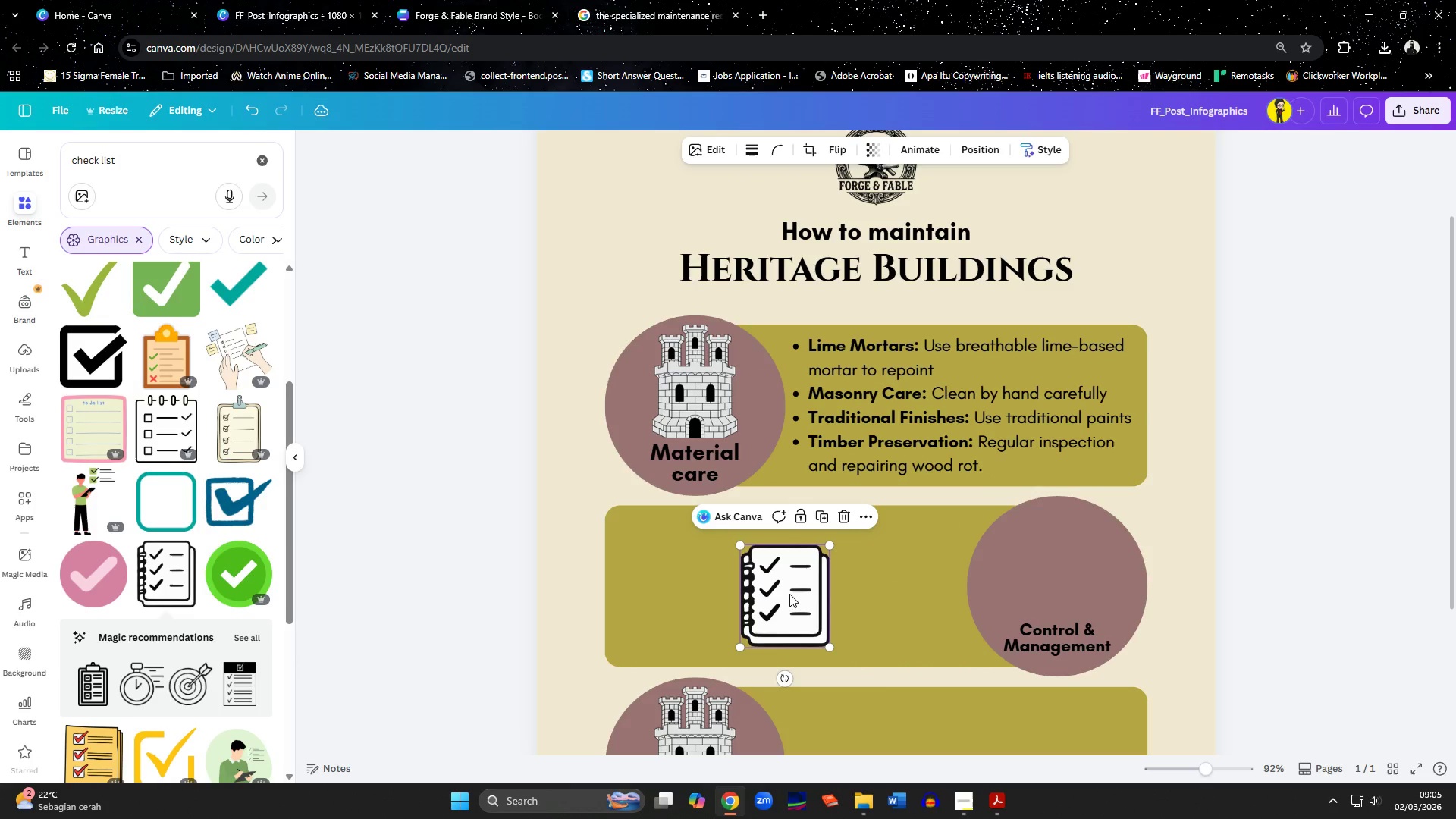 
left_click_drag(start_coordinate=[789, 594], to_coordinate=[1062, 560])
 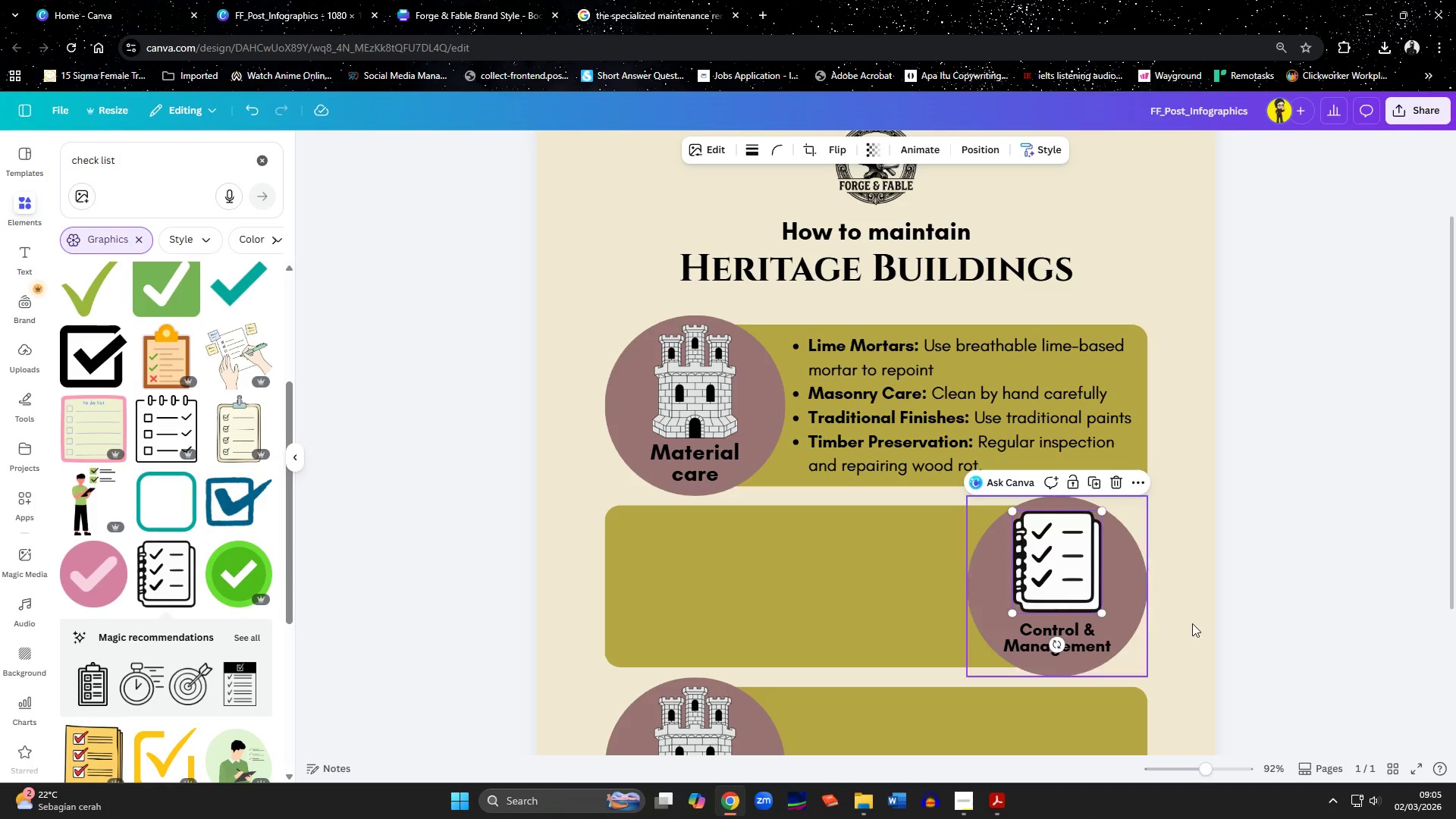 
left_click([1193, 623])
 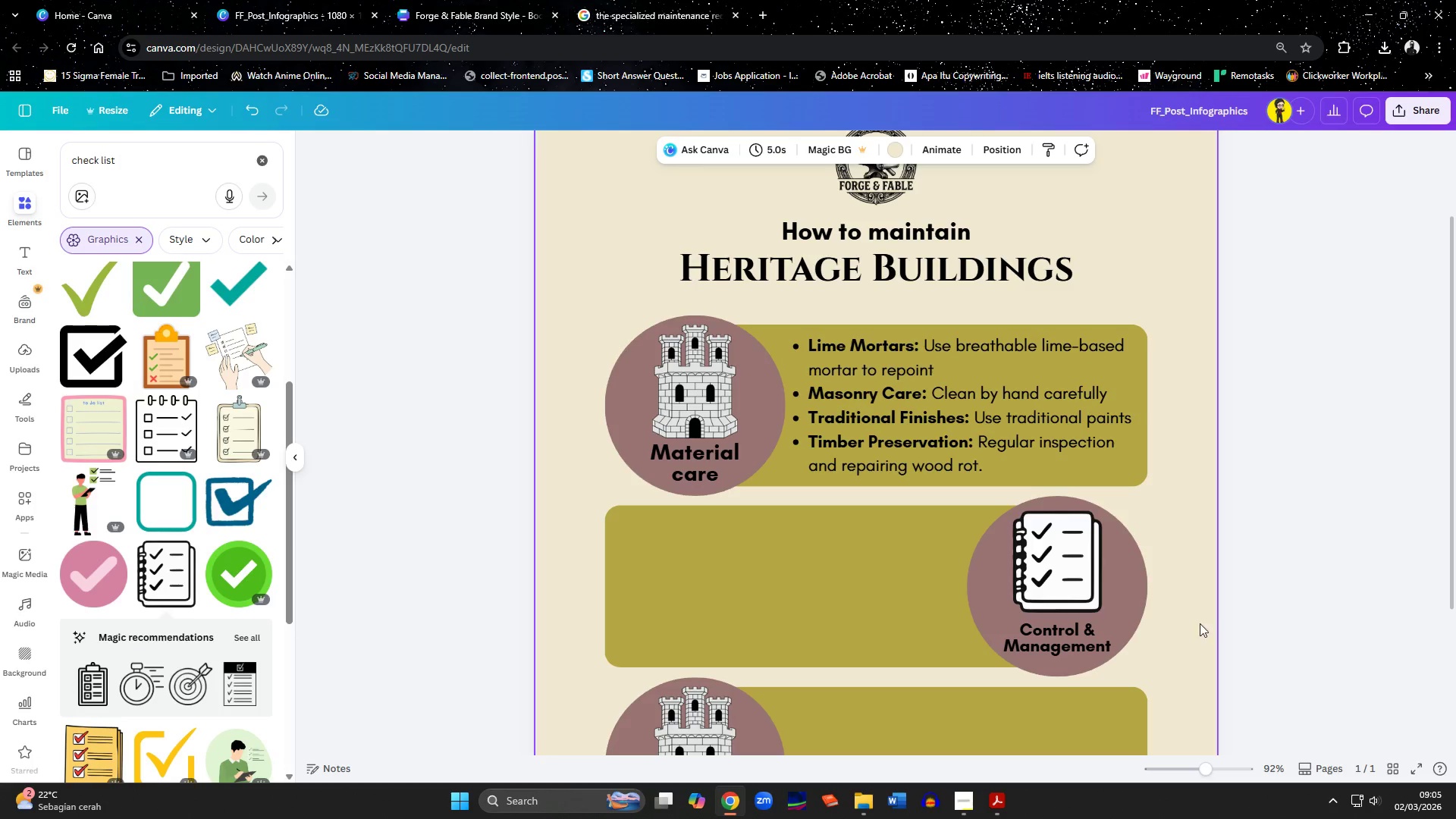 
left_click([1284, 593])
 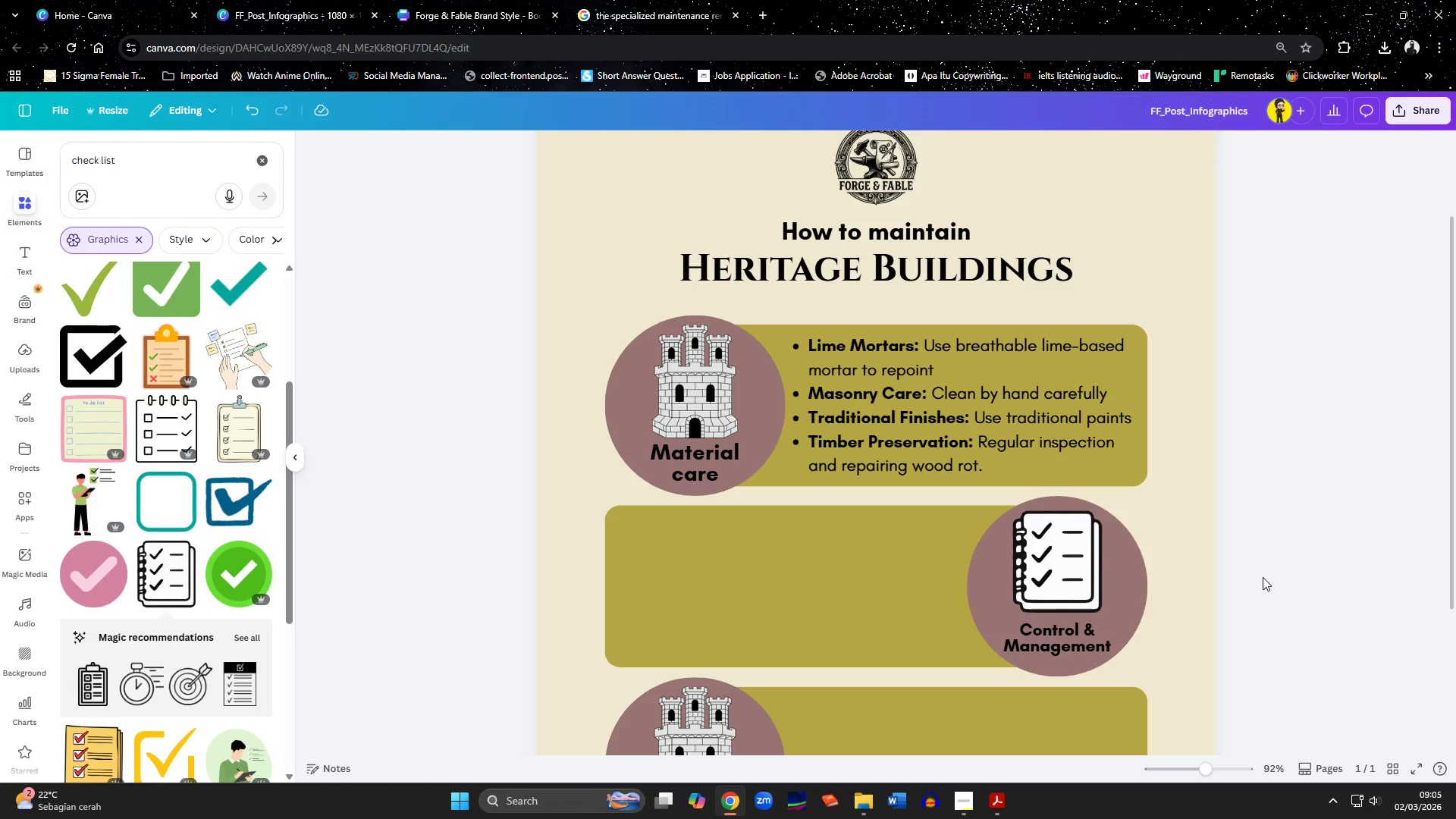 
hold_key(key=ControlLeft, duration=0.56)
scroll: coordinate [1262, 577], scroll_direction: down, amount: 4.0
 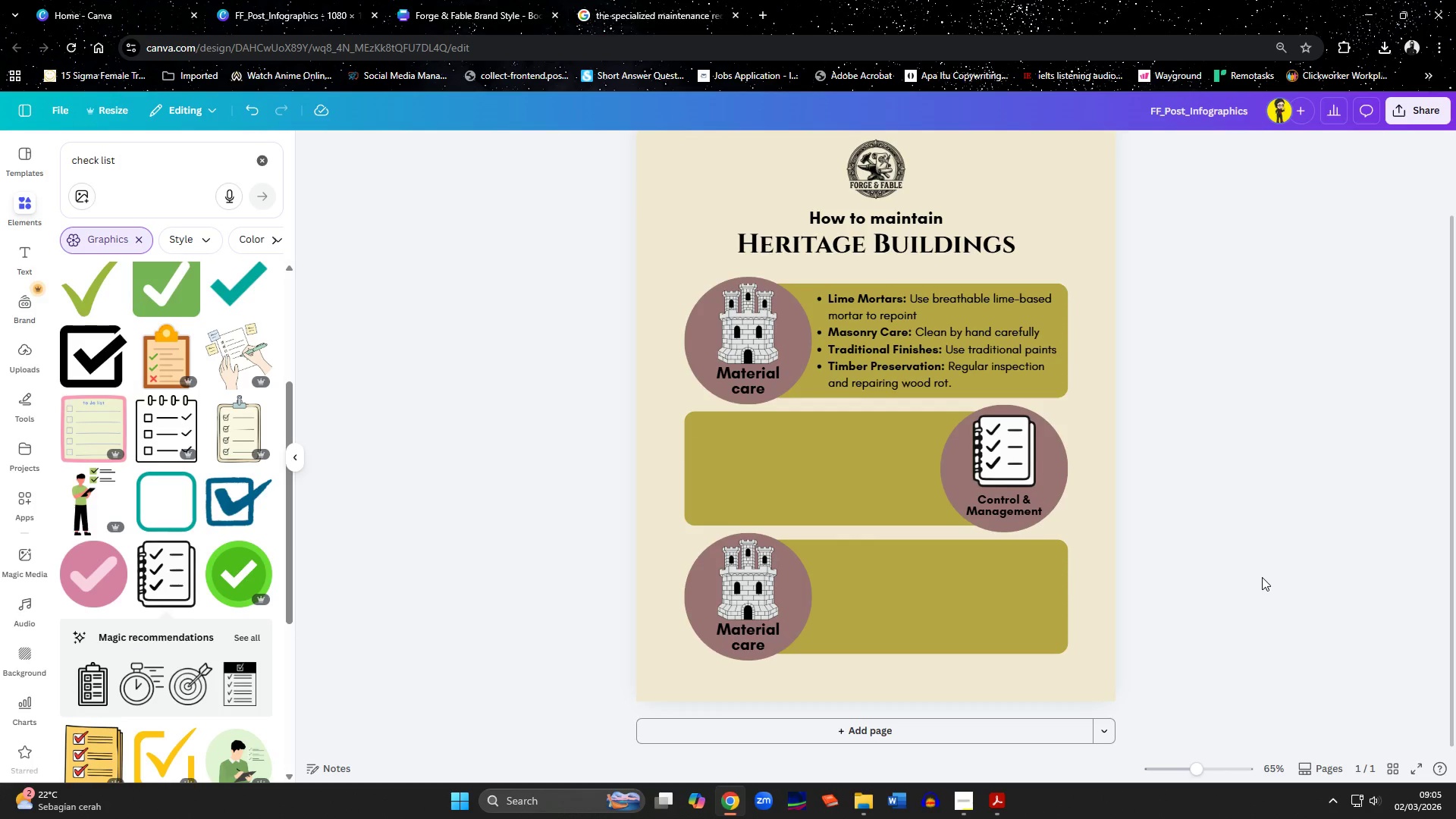 
wait(6.22)
 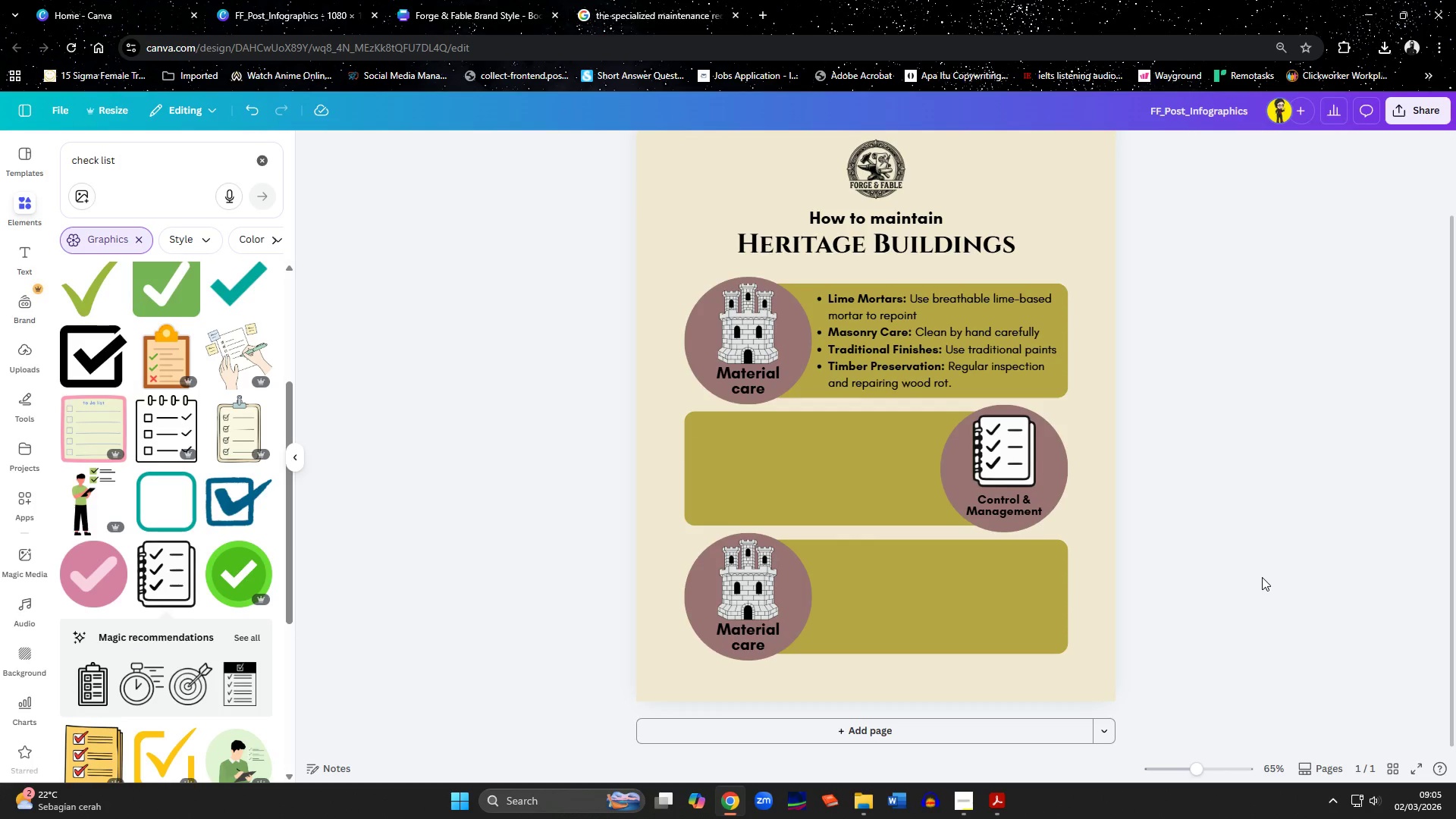 
left_click([871, 358])
 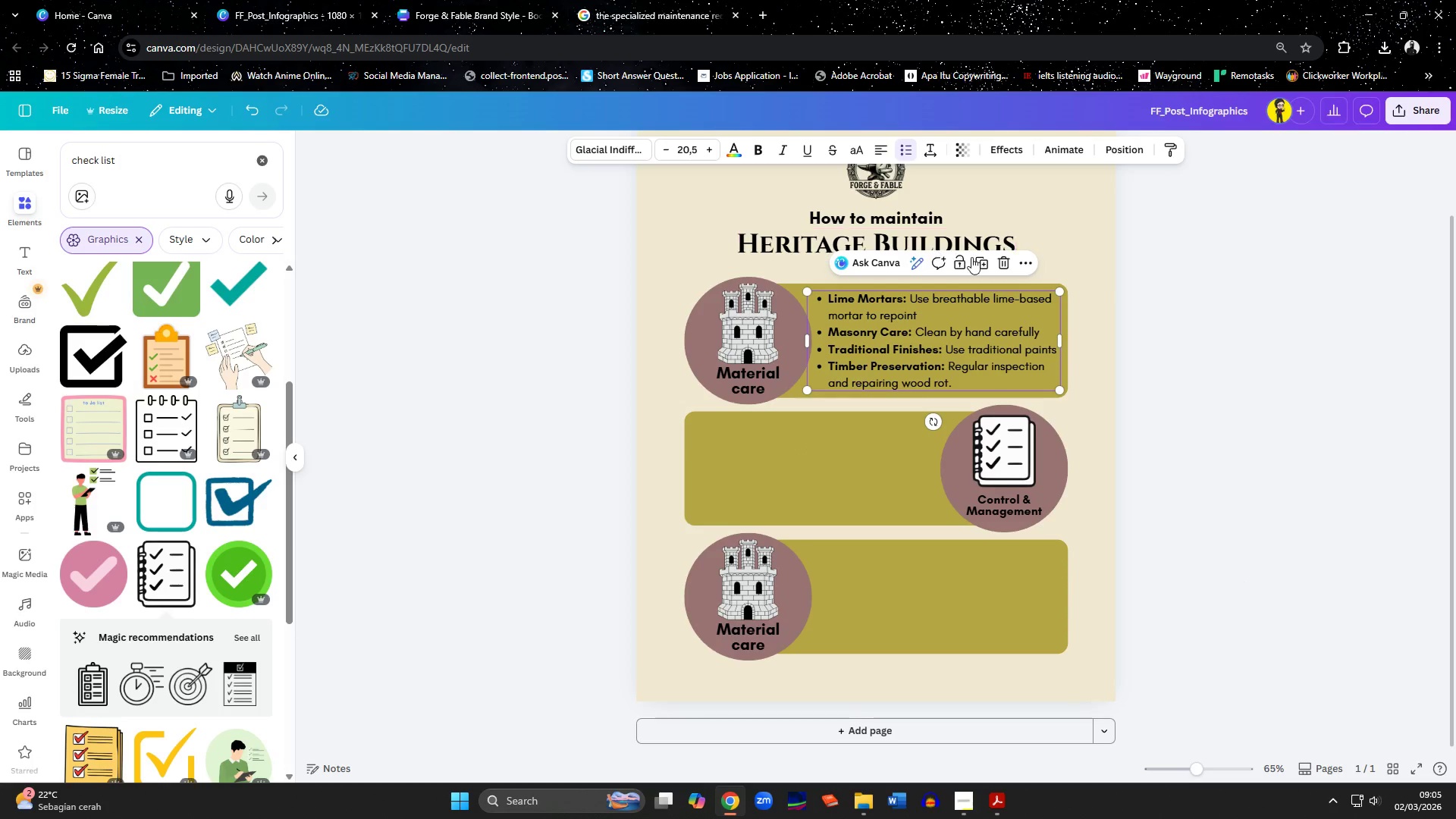 
left_click([984, 259])
 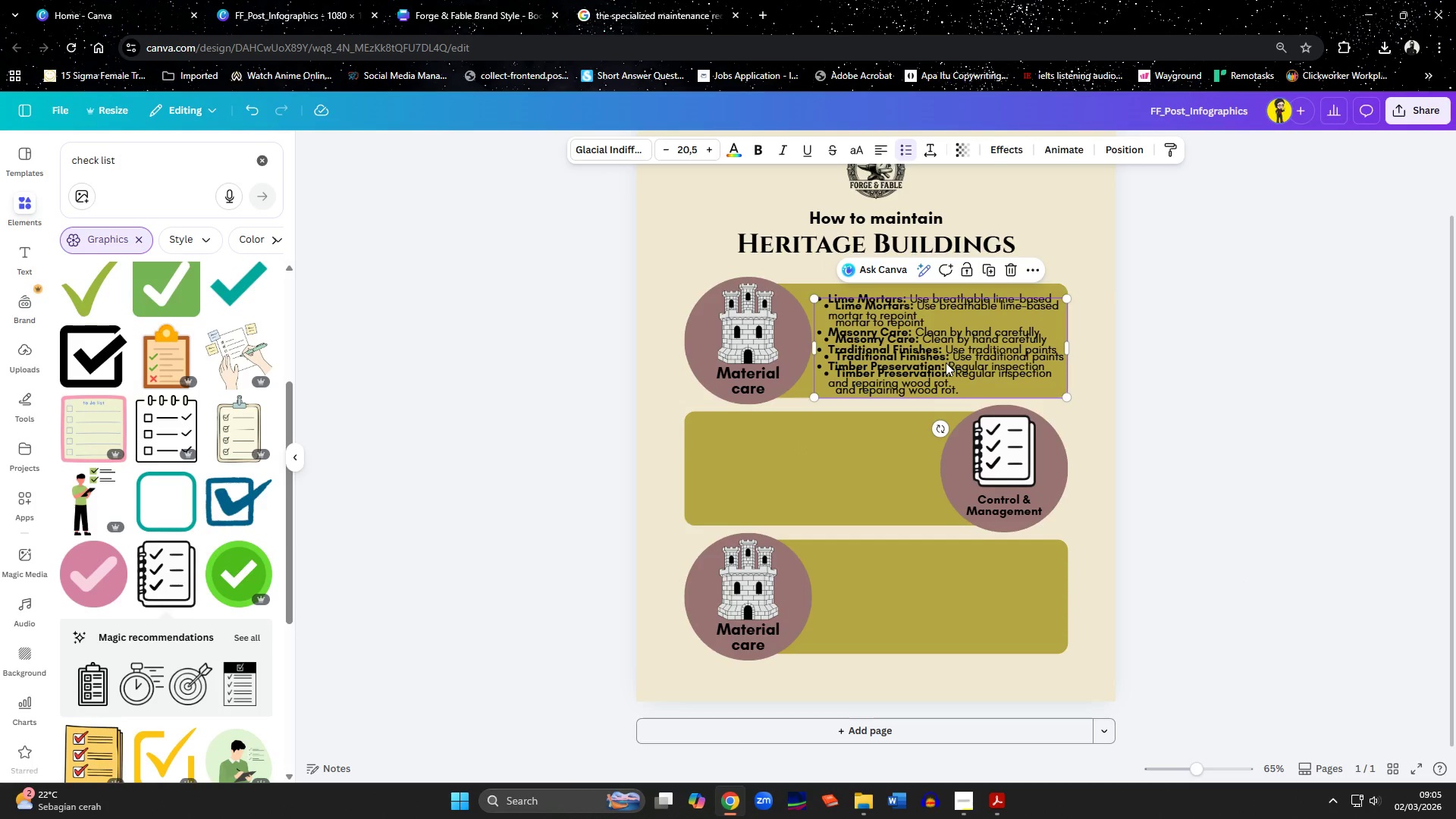 
left_click_drag(start_coordinate=[946, 362], to_coordinate=[817, 484])
 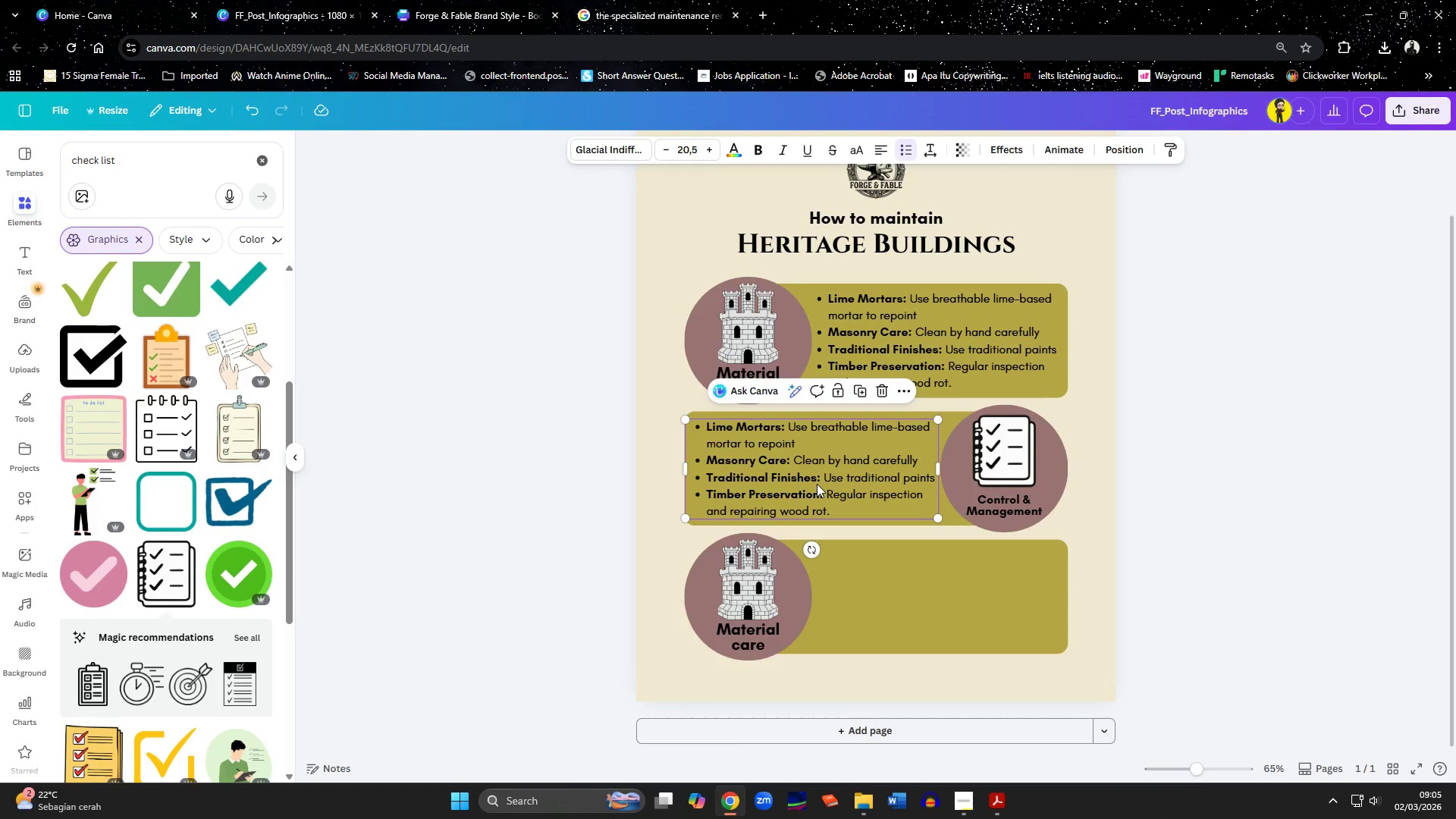 
left_click([1164, 611])
 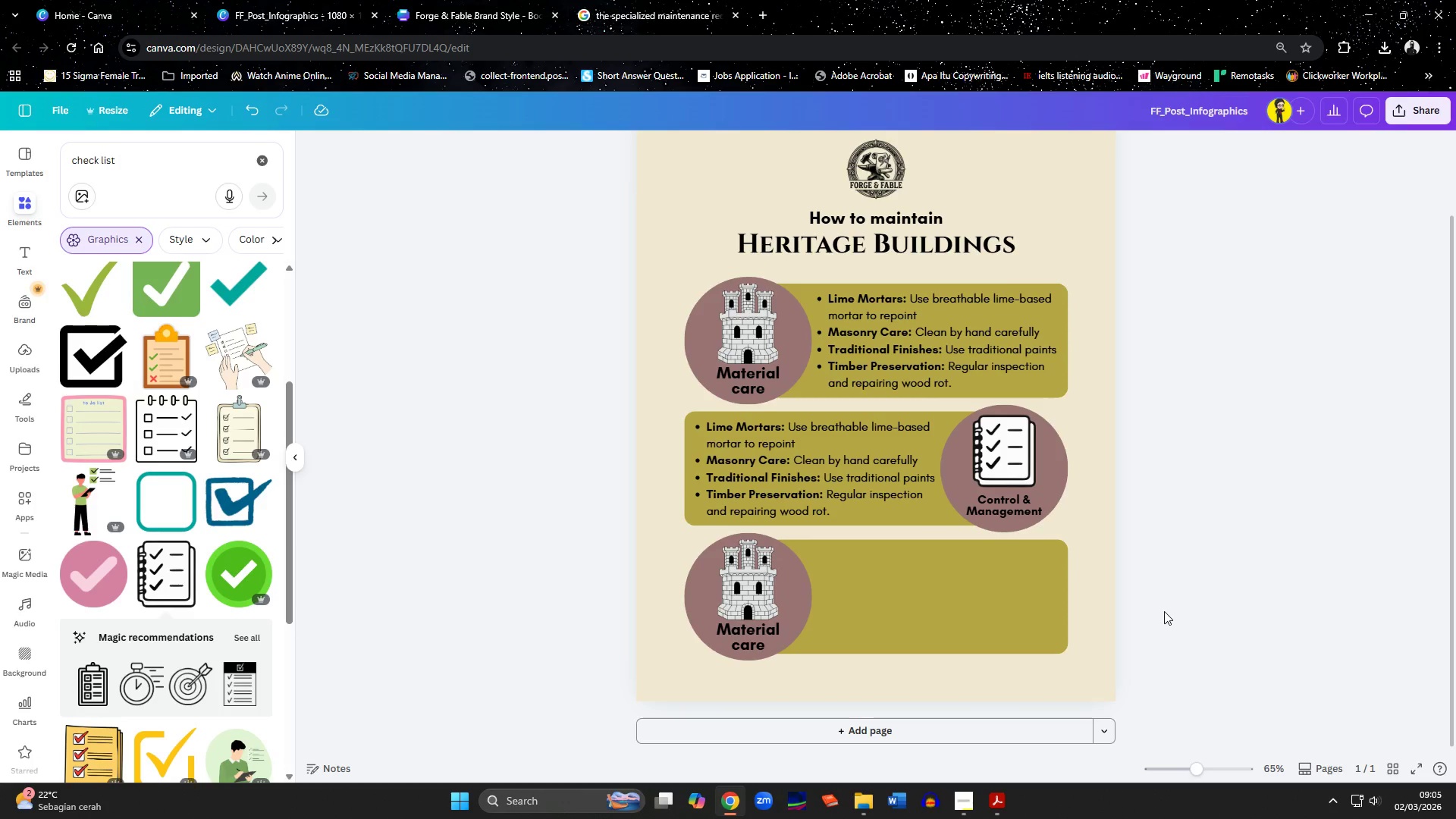 
scroll: coordinate [1245, 532], scroll_direction: up, amount: 5.0
 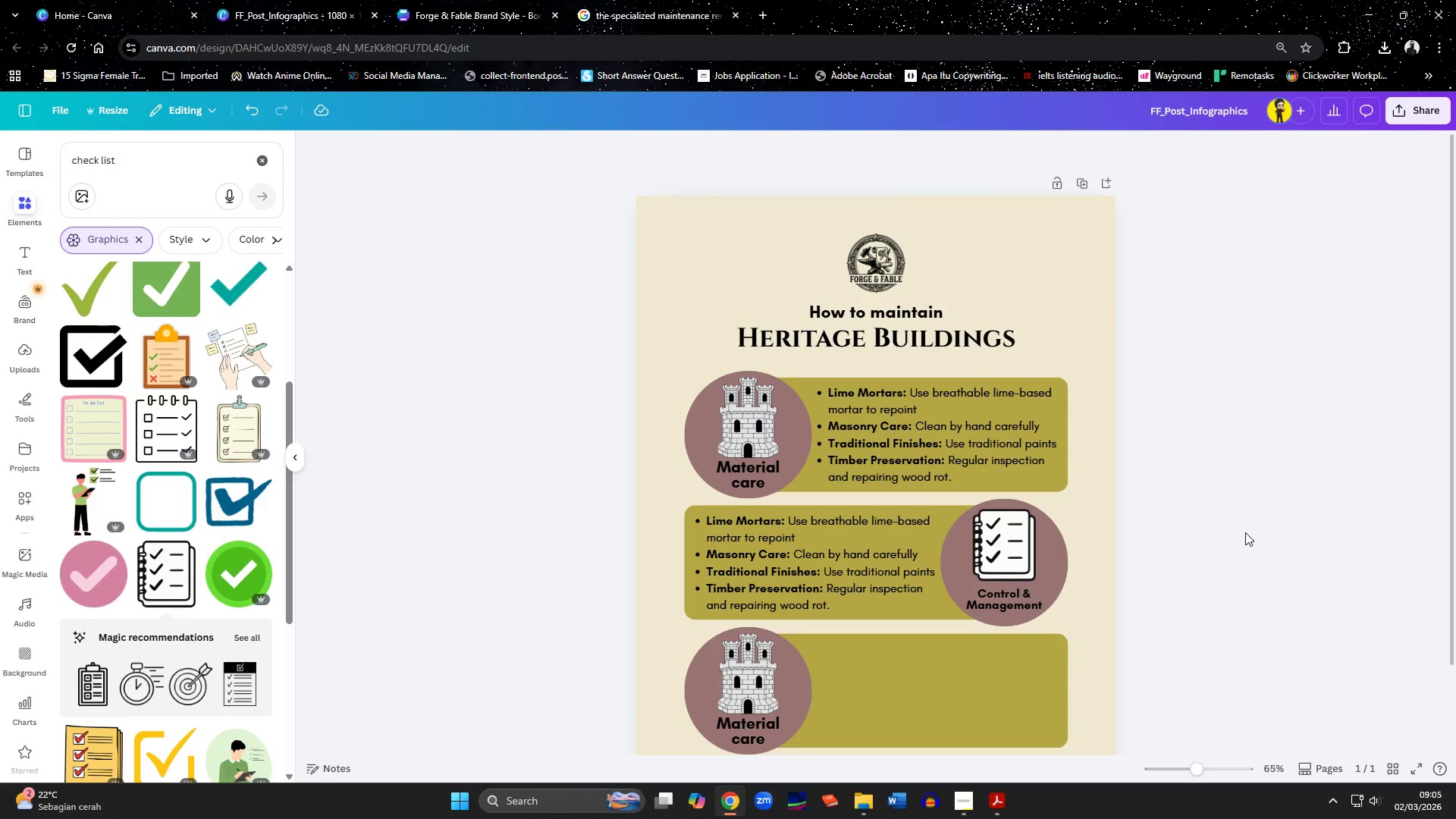 
scroll: coordinate [1245, 532], scroll_direction: down, amount: 3.0
 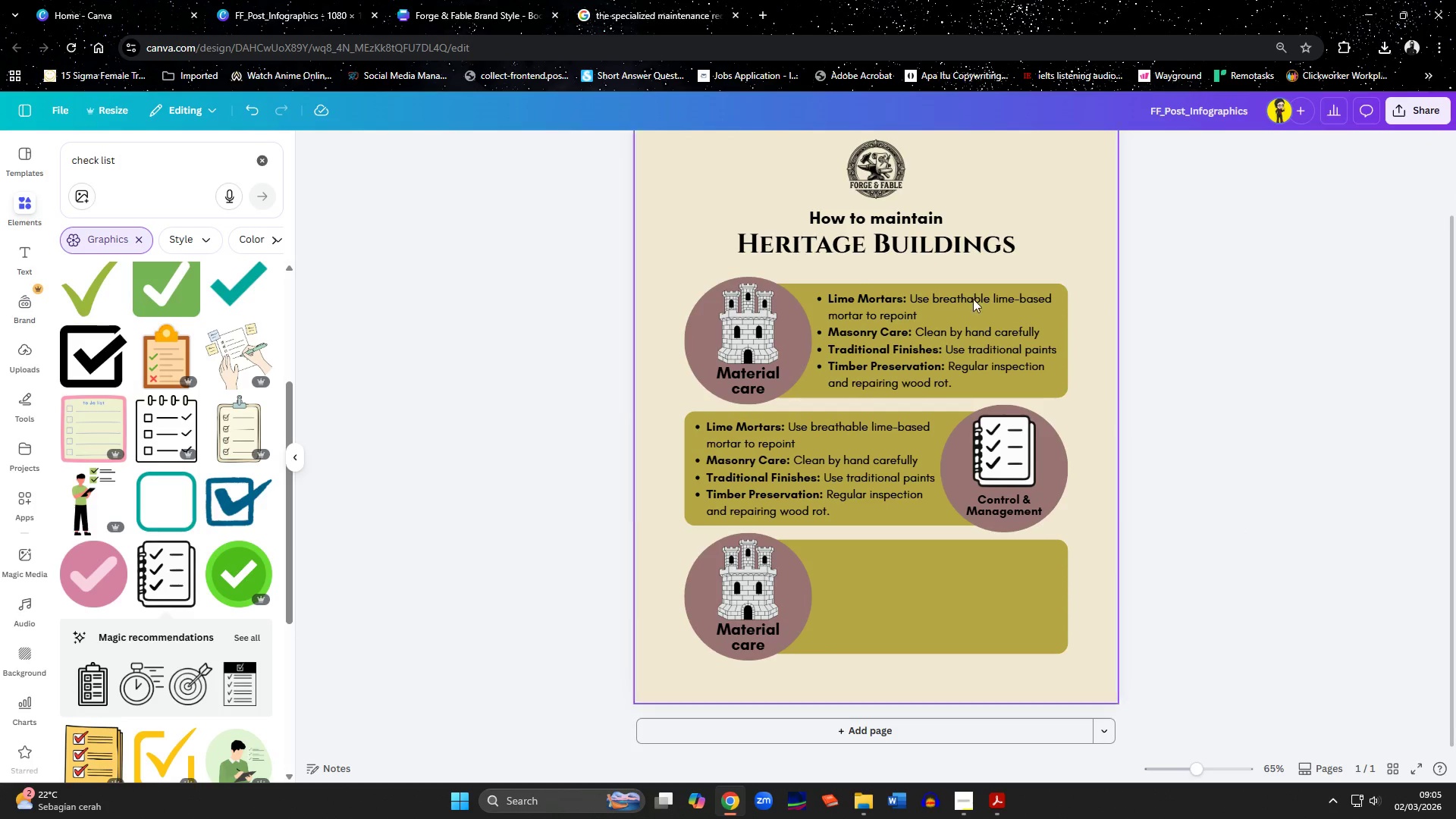 
left_click([499, 17])
 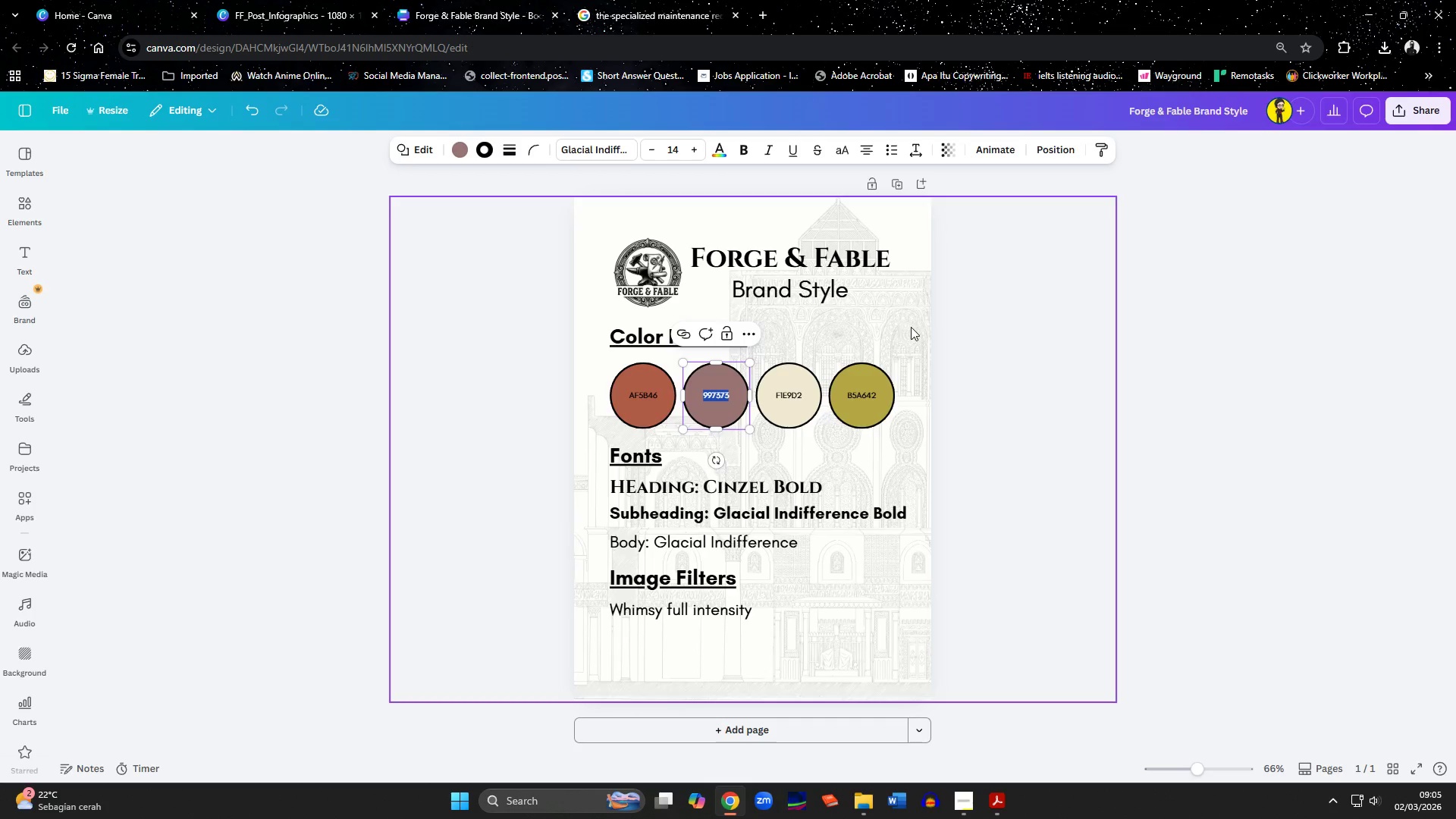 
left_click([911, 327])
 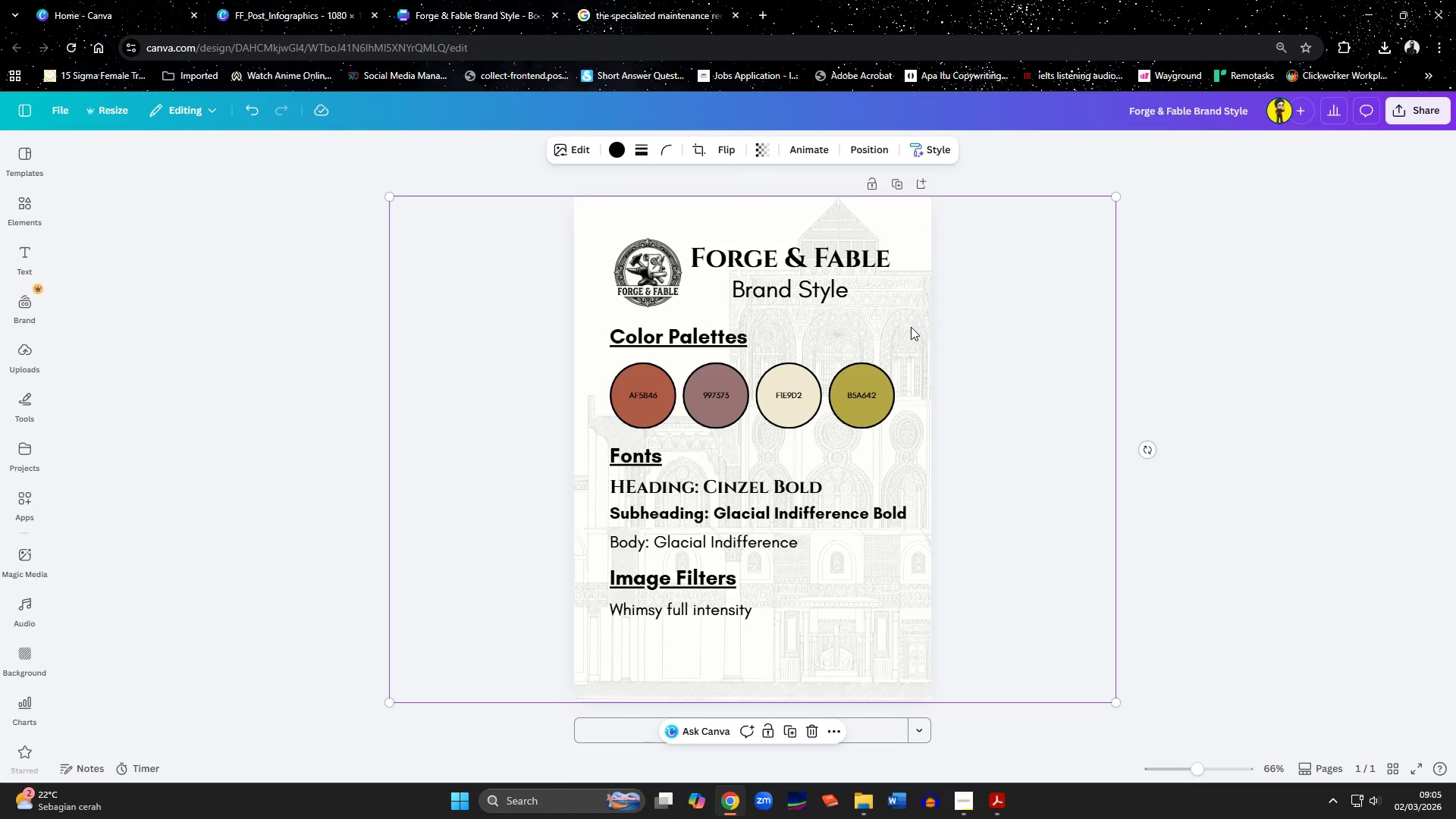 
key(Control+C)
 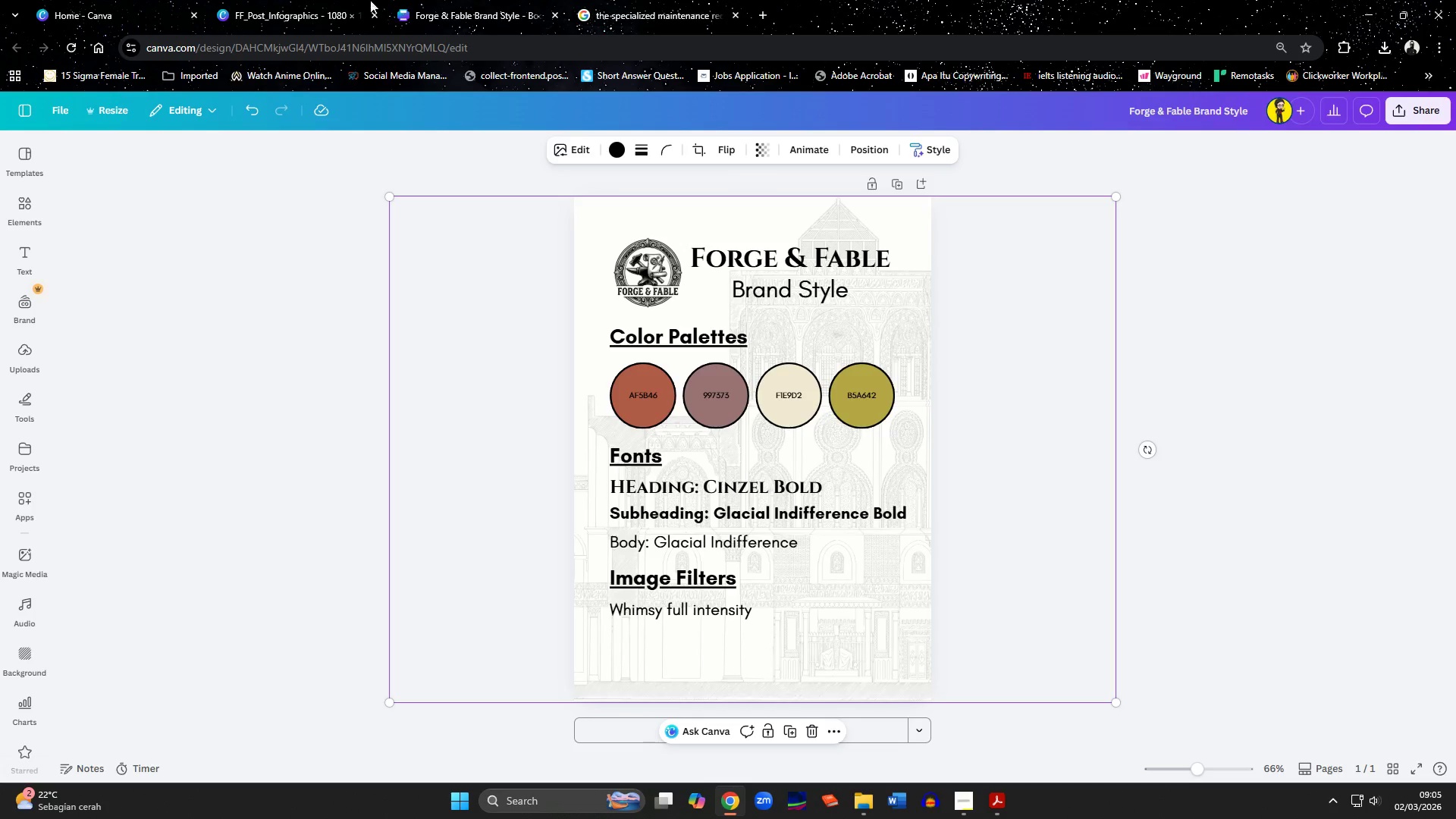 
left_click([309, 0])
 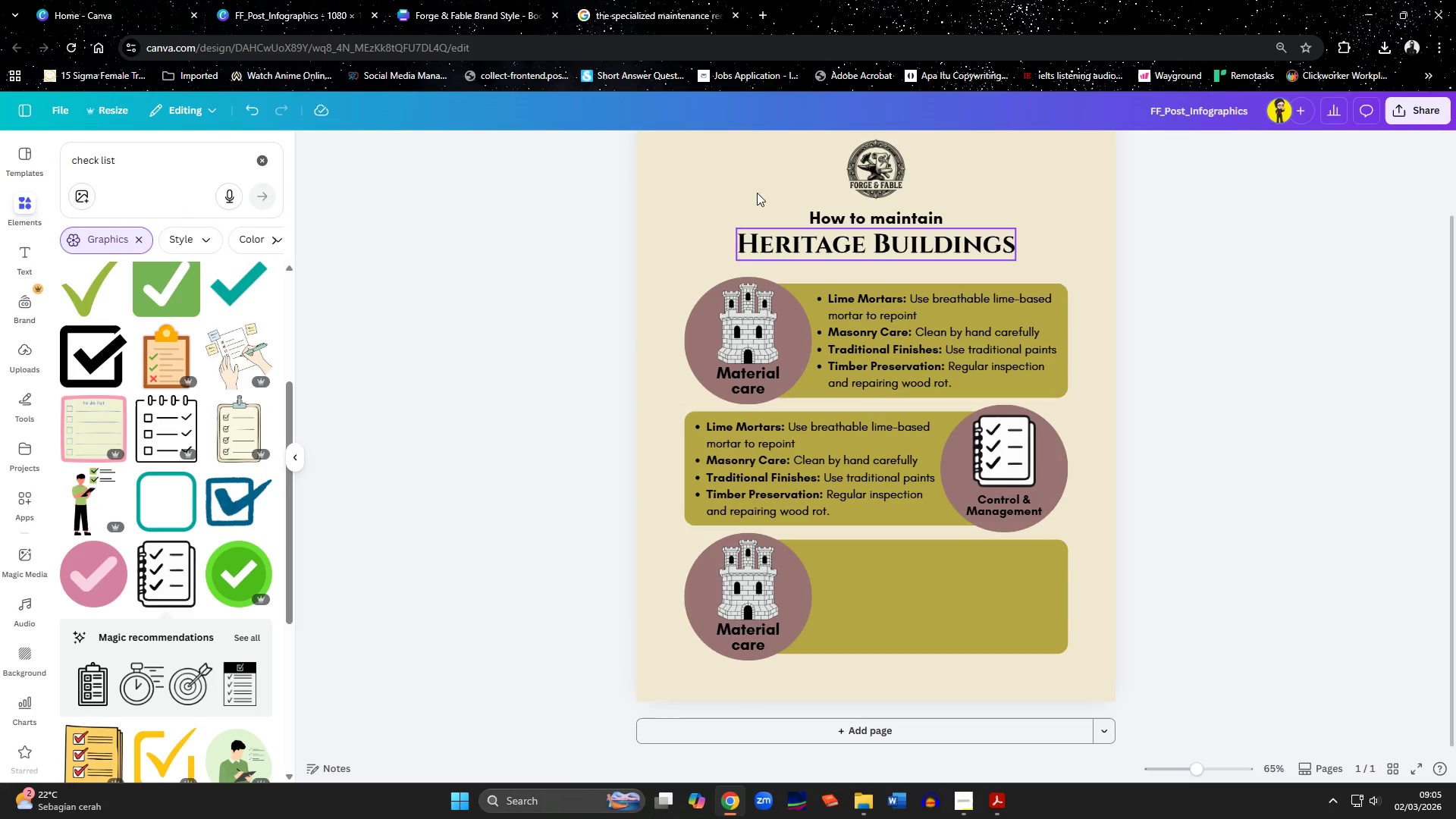 
left_click([727, 175])
 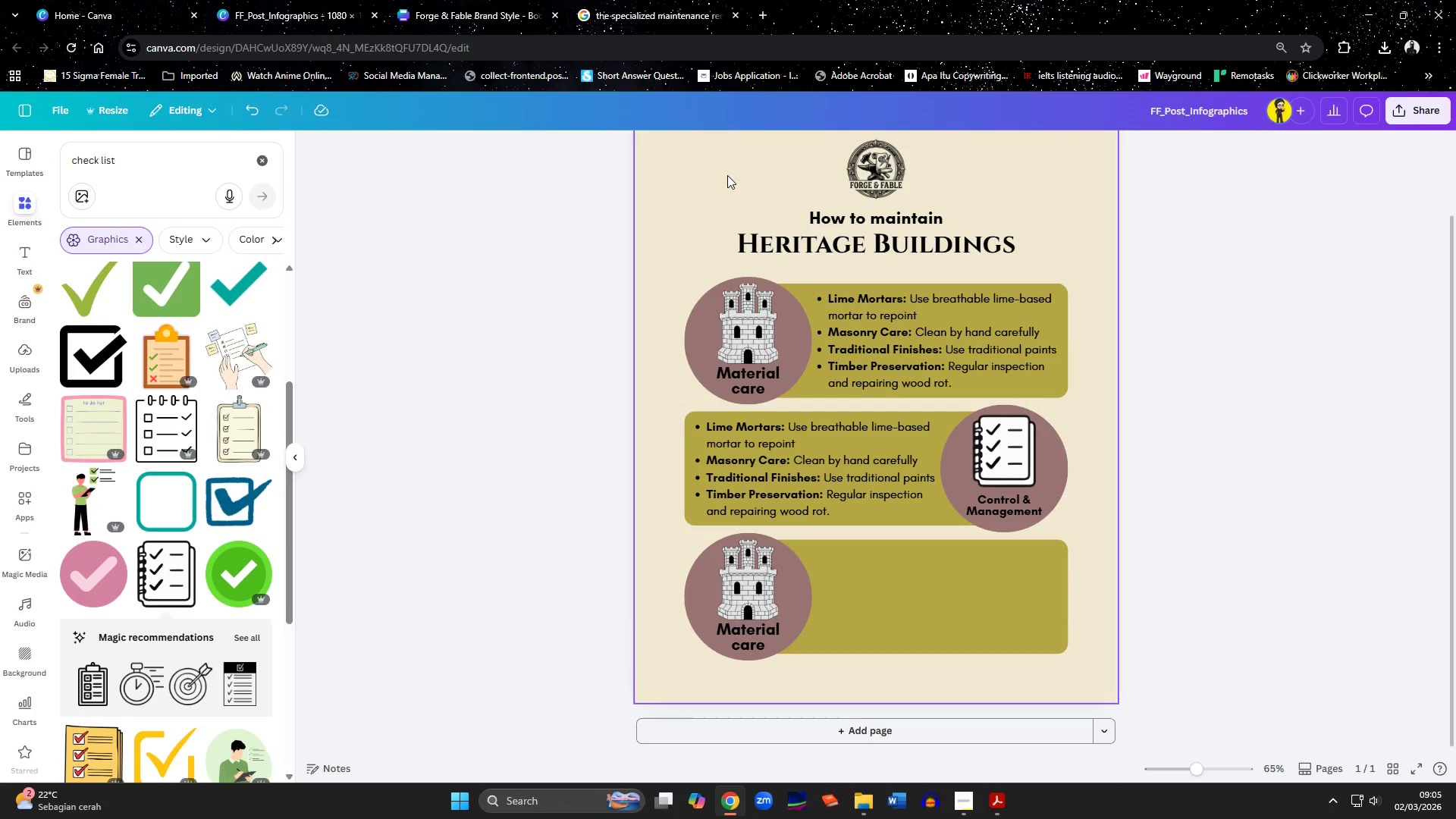 
key(Control+ControlLeft)
 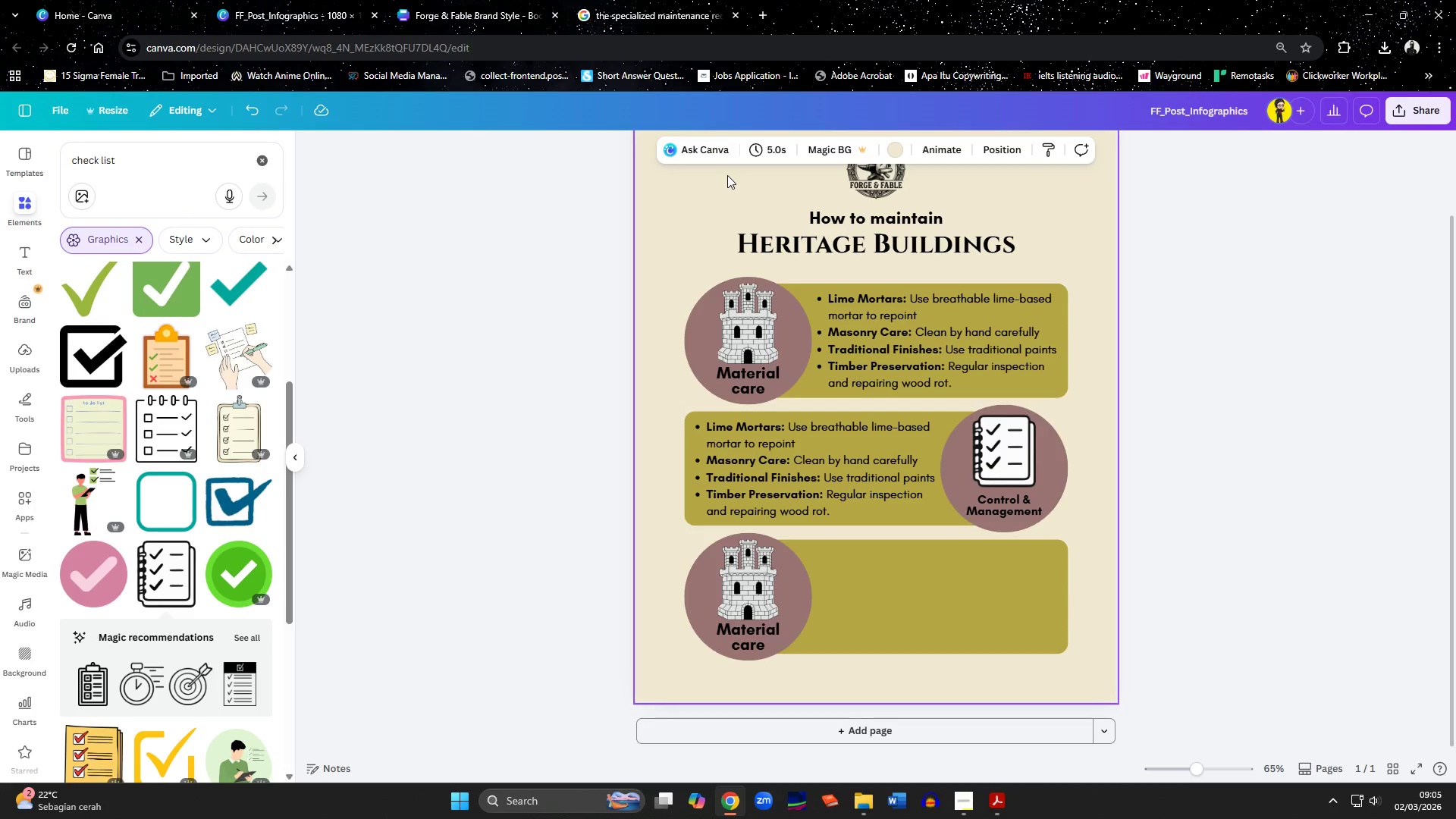 
key(Control+V)
 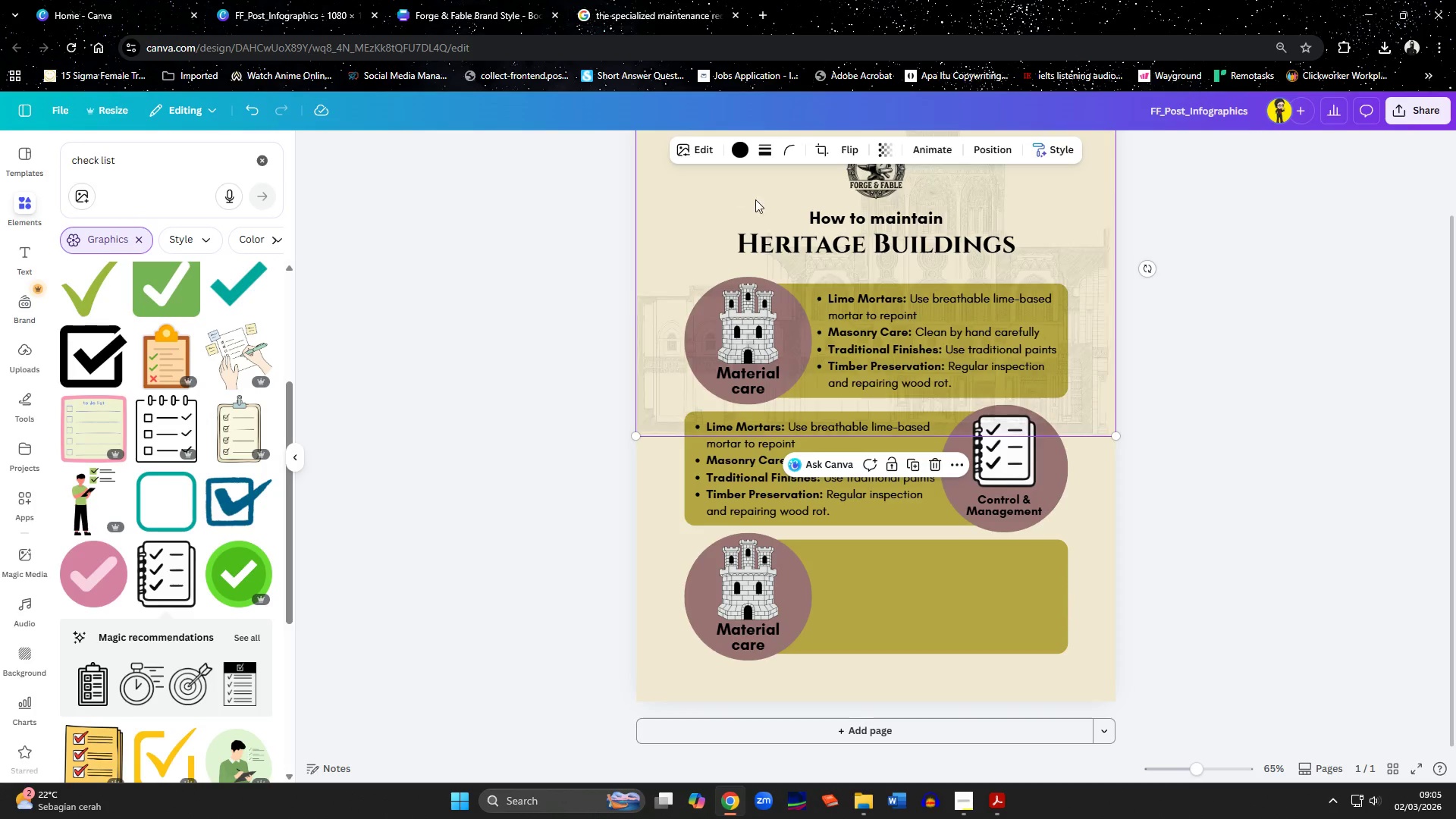 
scroll: coordinate [860, 419], scroll_direction: up, amount: 1.0
 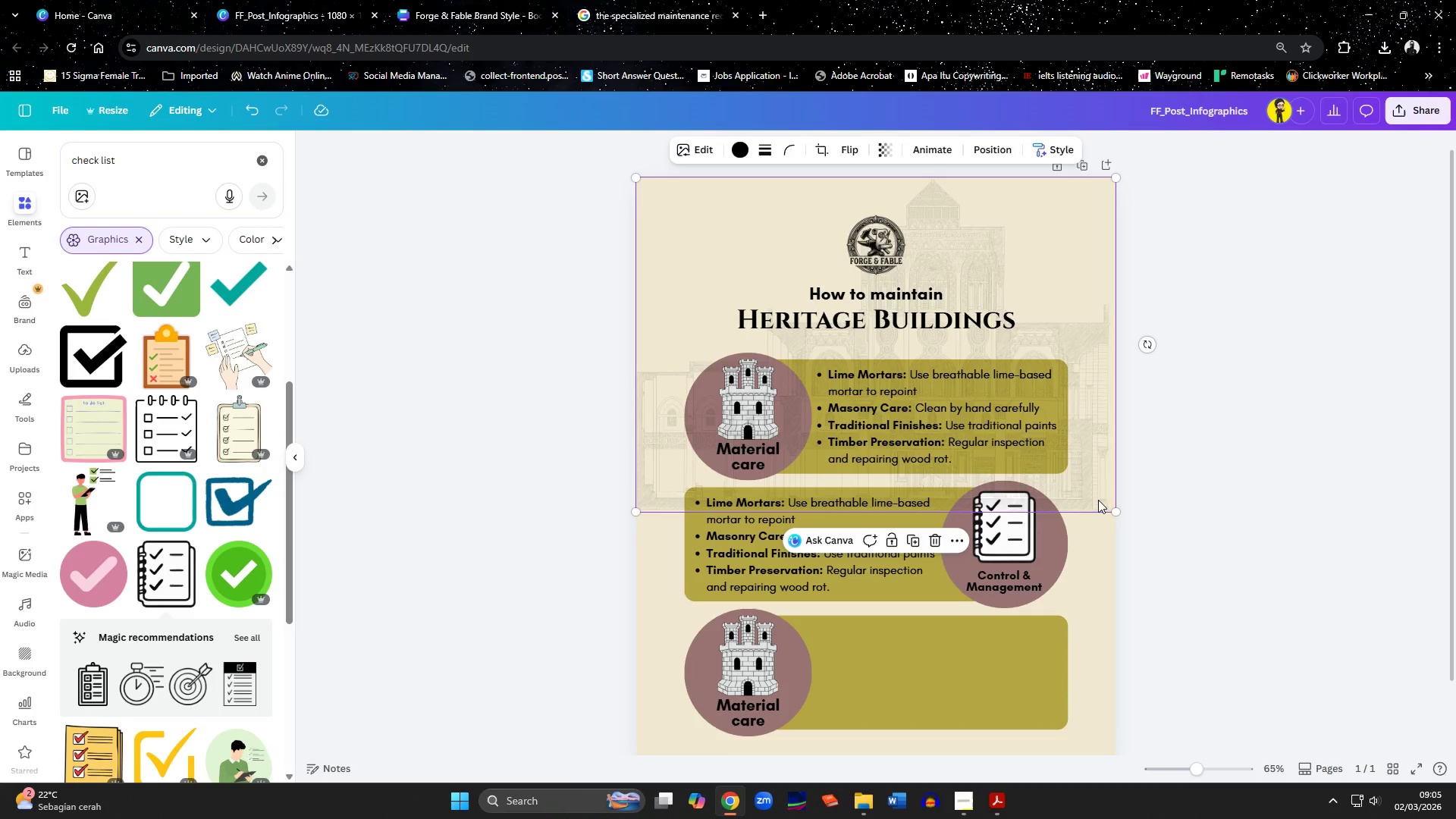 
left_click_drag(start_coordinate=[1115, 511], to_coordinate=[1378, 818])
 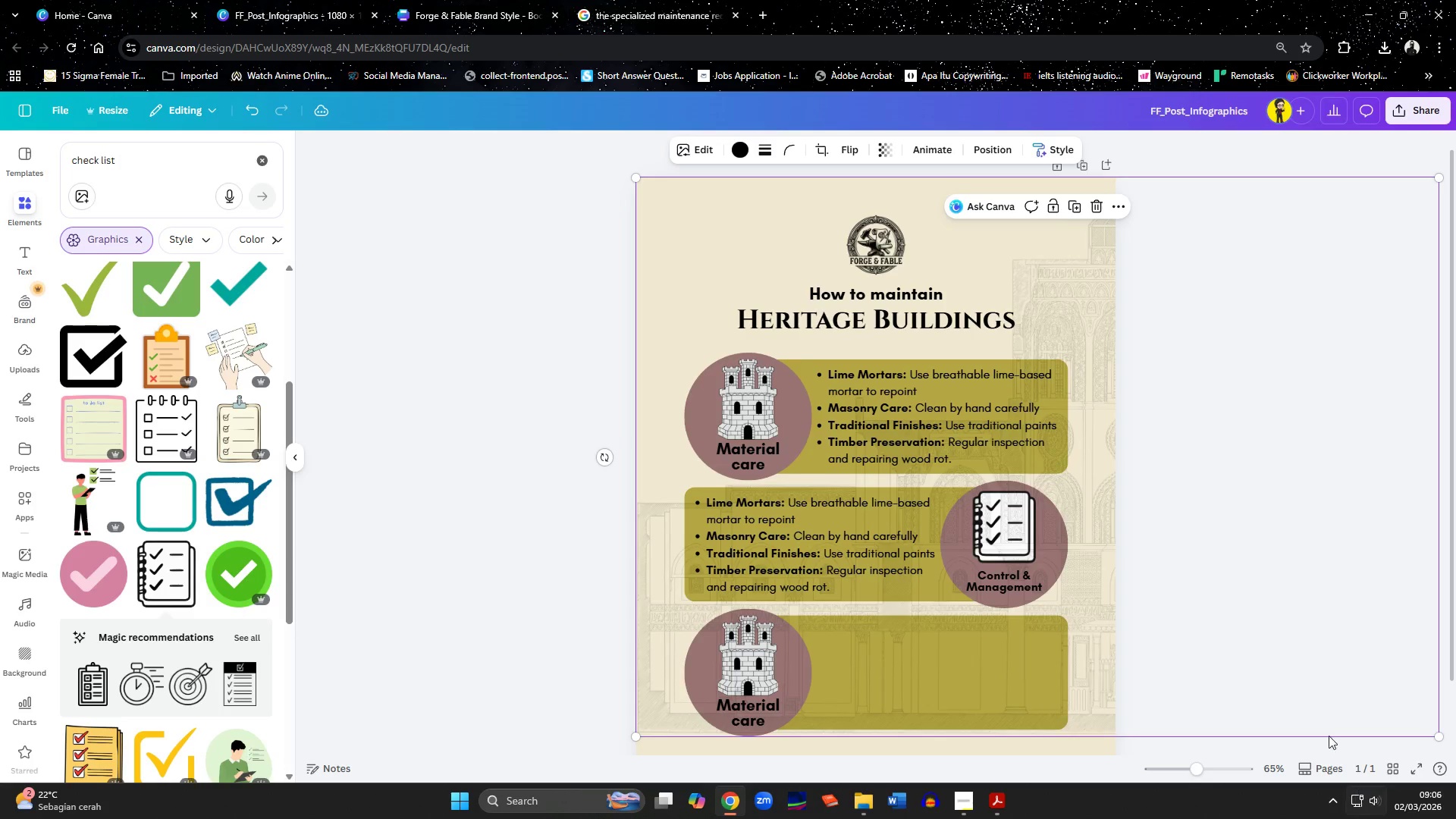 
scroll: coordinate [1318, 694], scroll_direction: down, amount: 1.0
 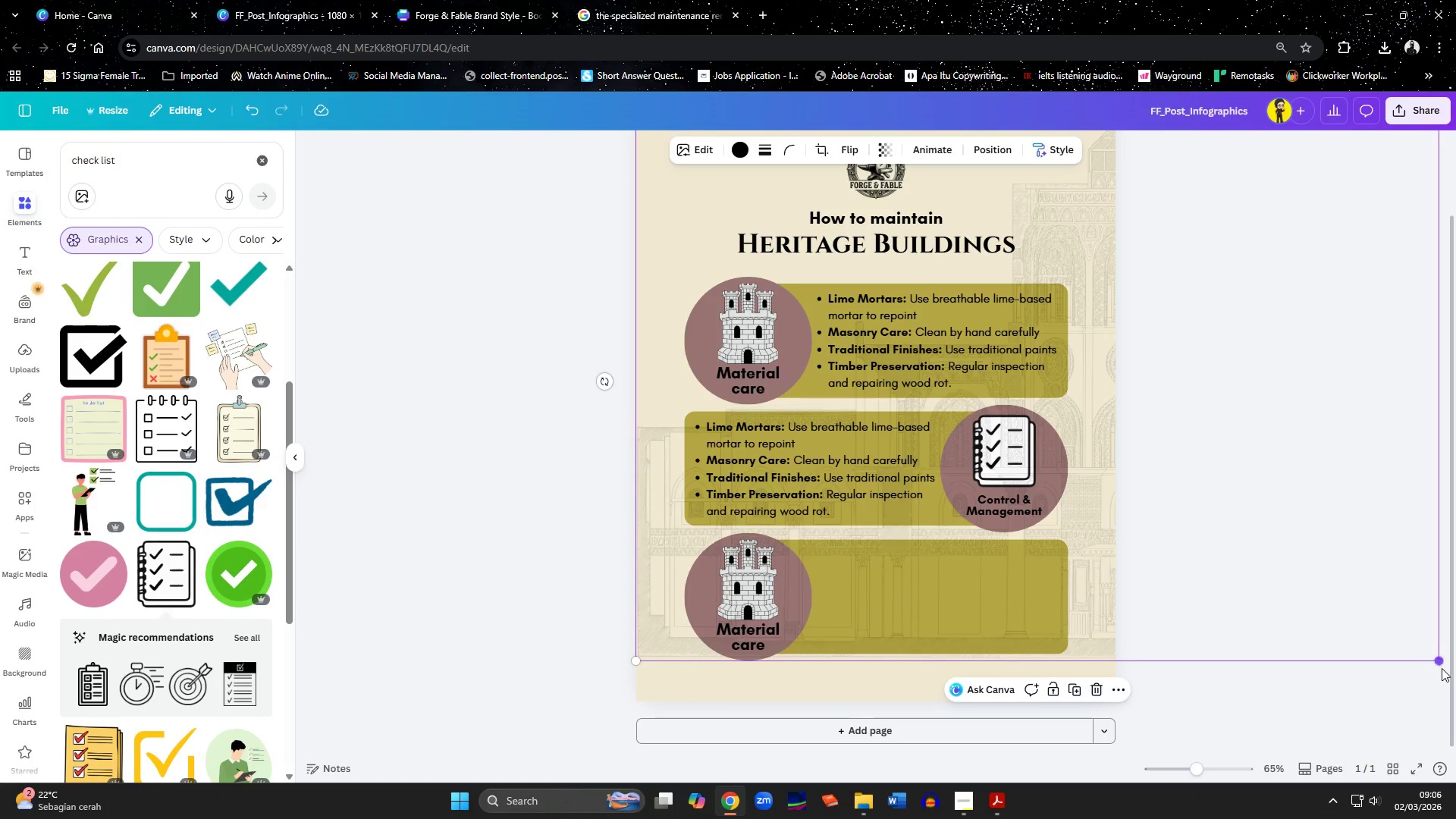 
left_click_drag(start_coordinate=[1439, 662], to_coordinate=[1455, 770])
 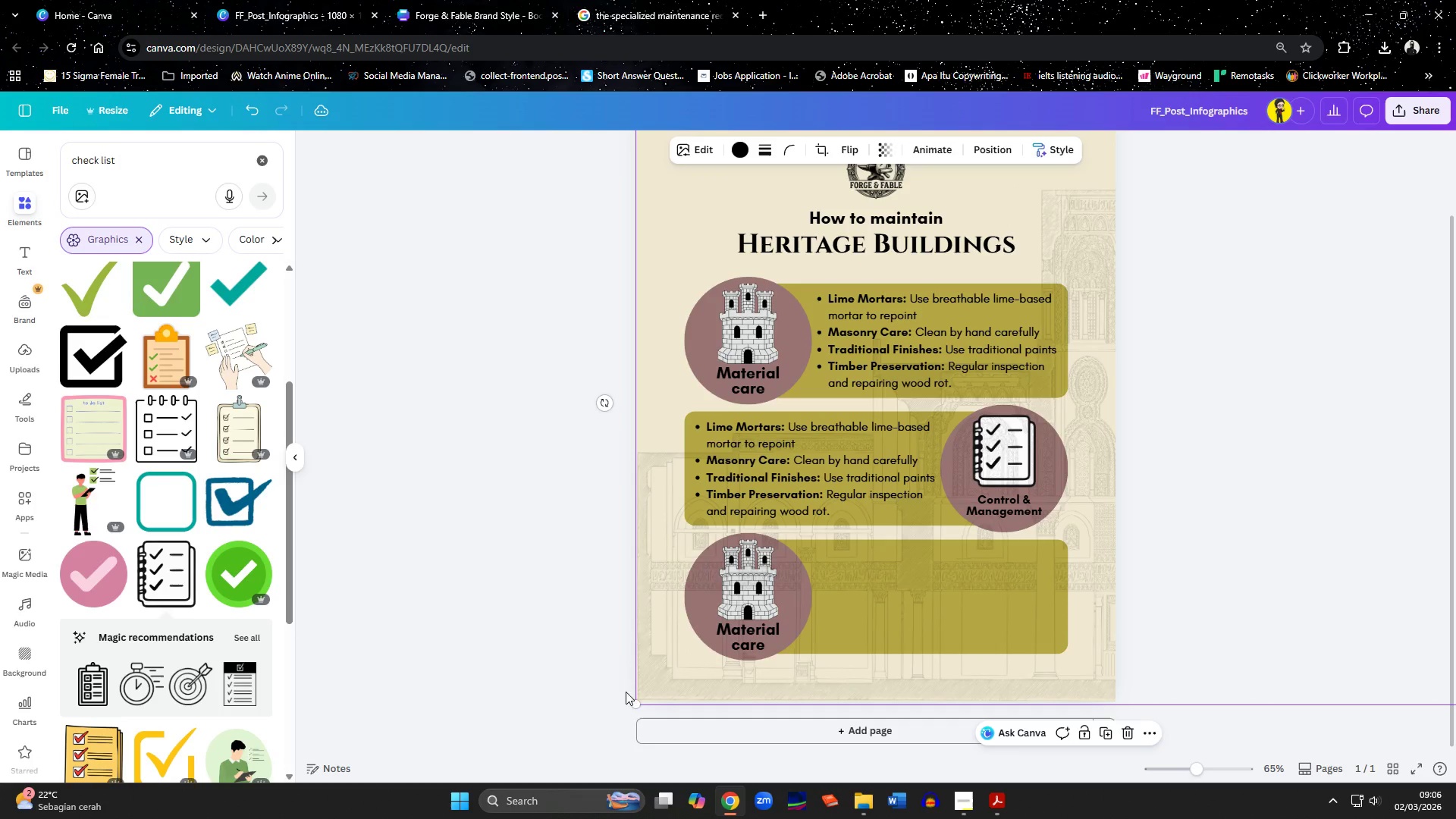 
left_click([635, 710])
 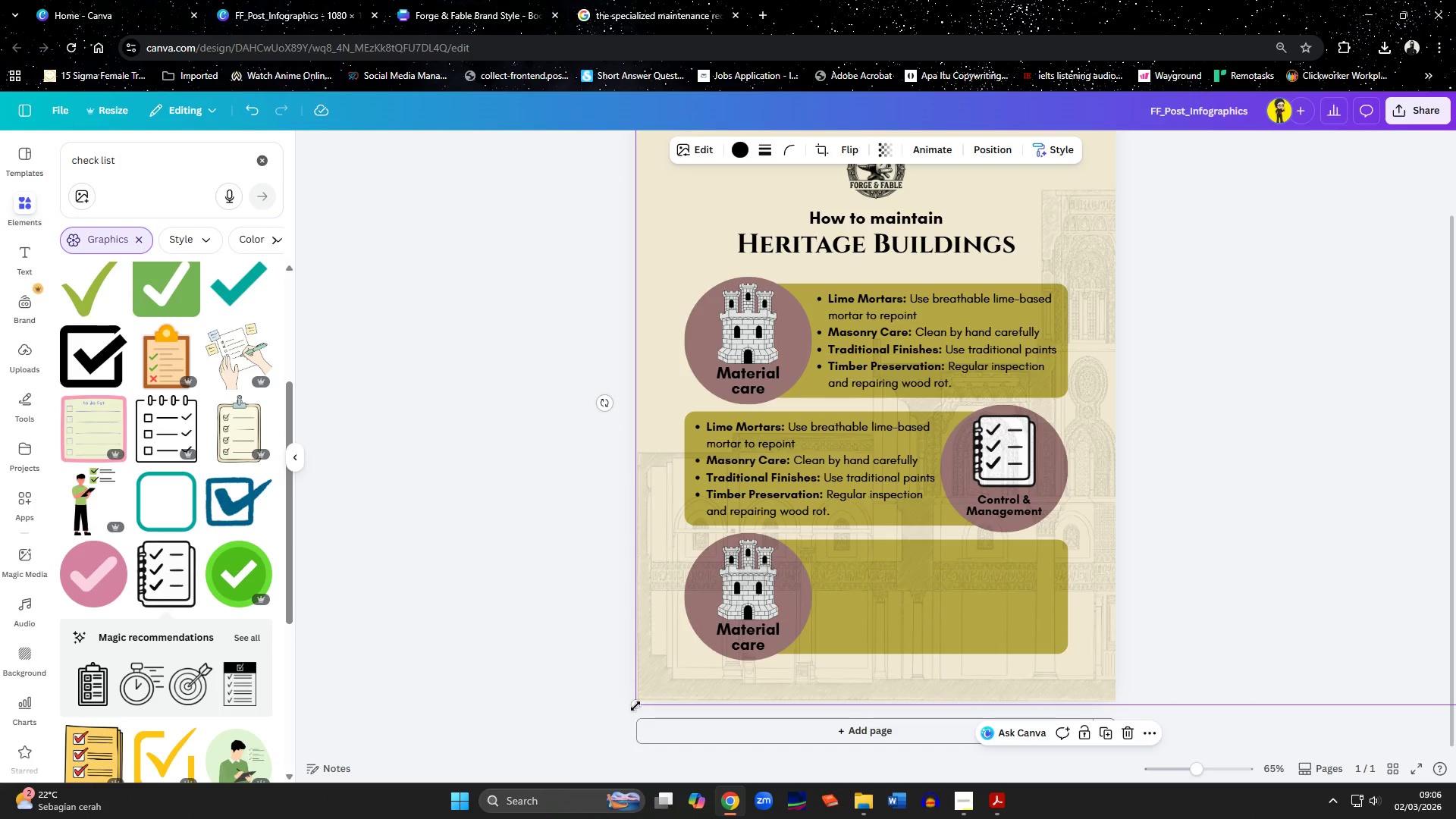 
left_click_drag(start_coordinate=[636, 704], to_coordinate=[639, 700])
 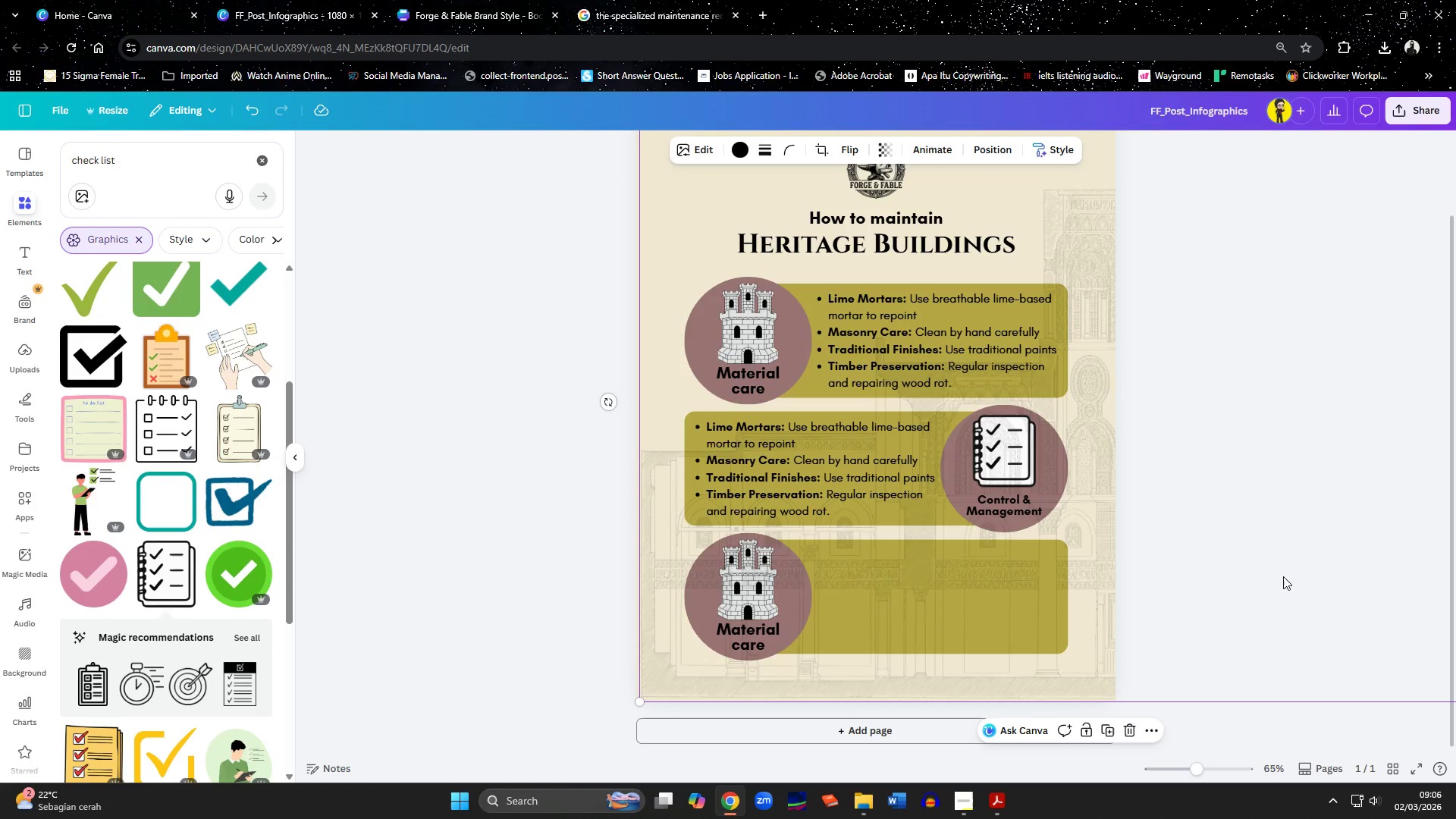 
left_click_drag(start_coordinate=[1285, 576], to_coordinate=[1071, 576])
 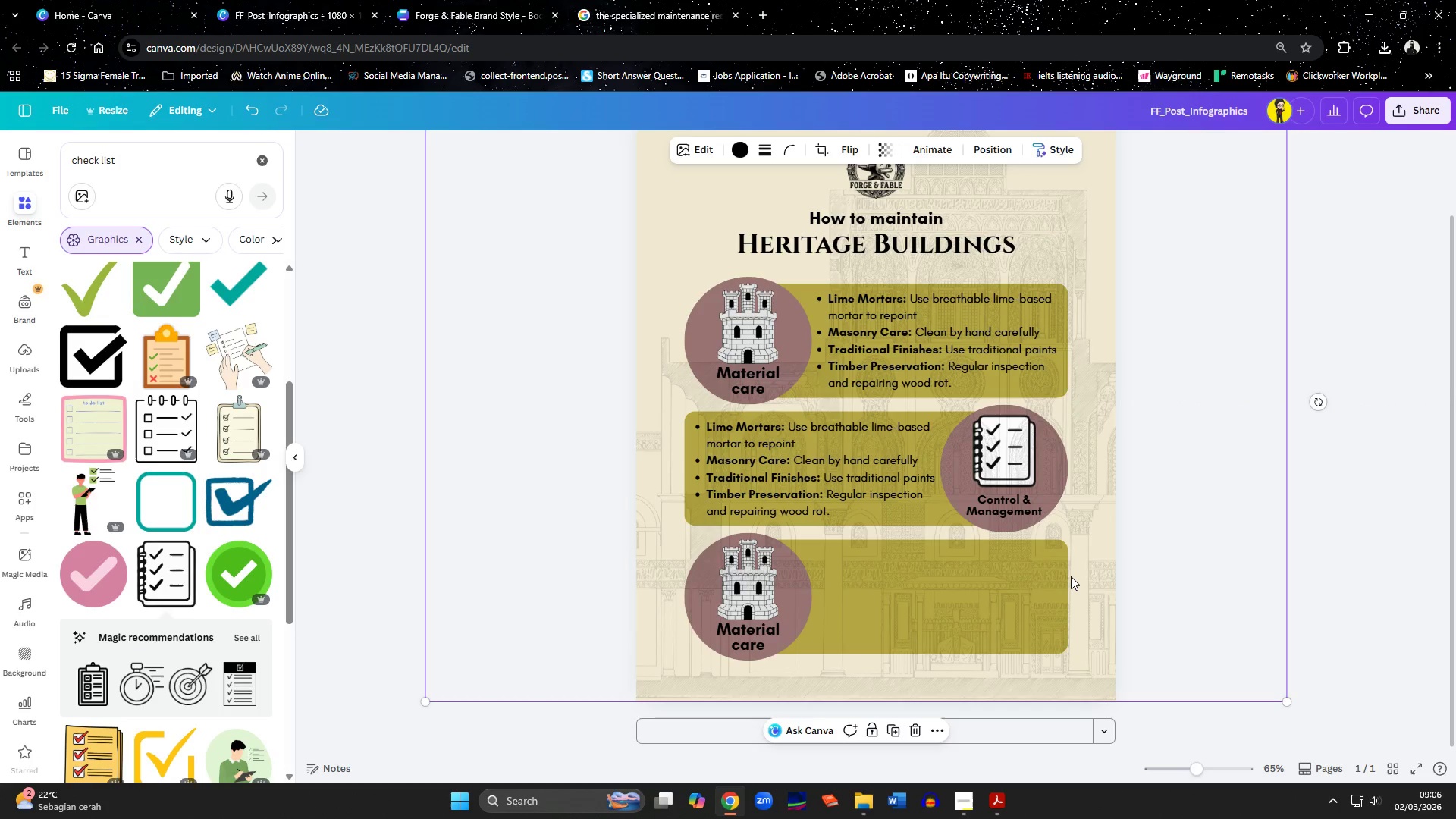 
scroll: coordinate [1071, 576], scroll_direction: up, amount: 1.0
 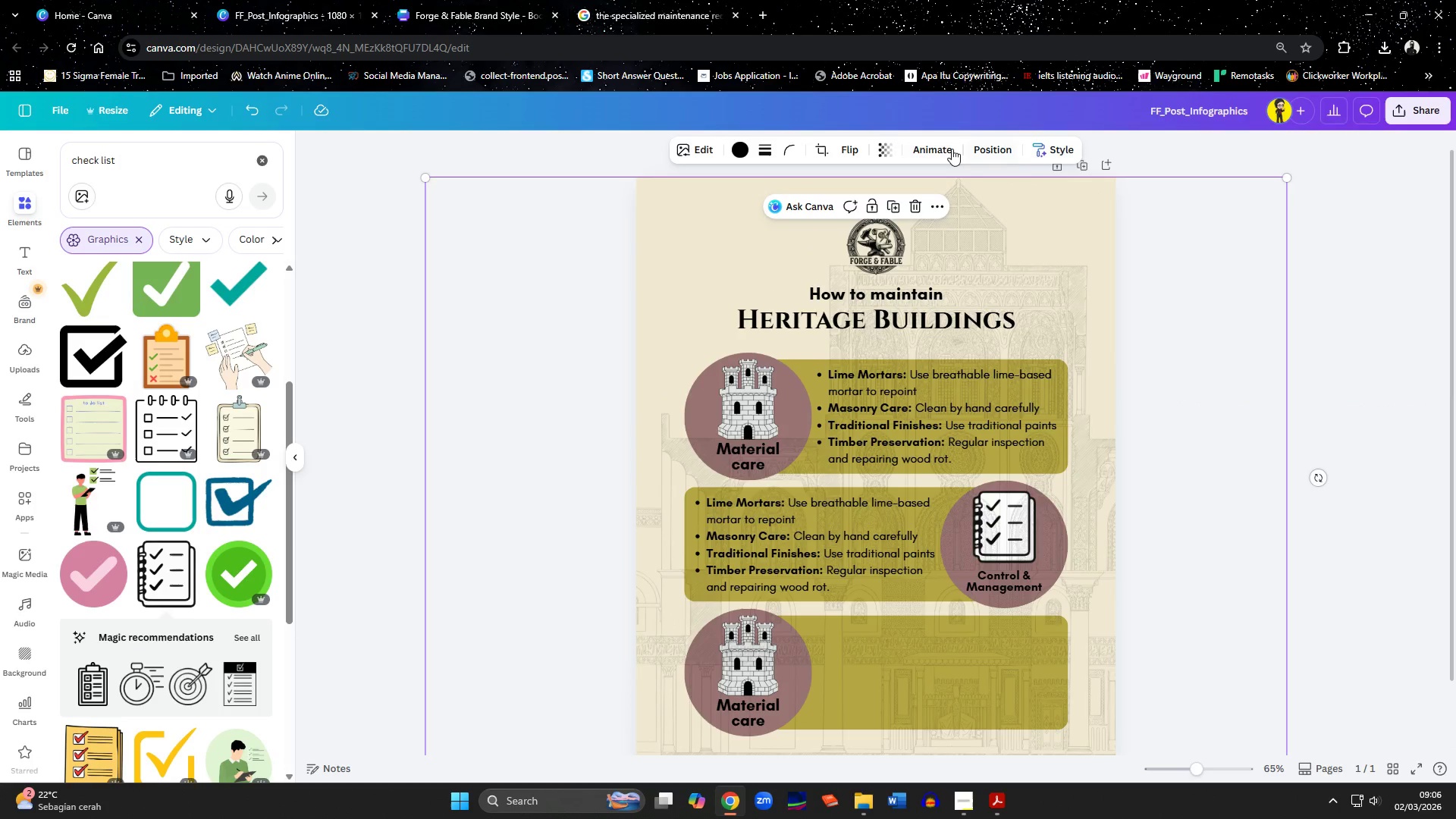 
left_click([981, 152])
 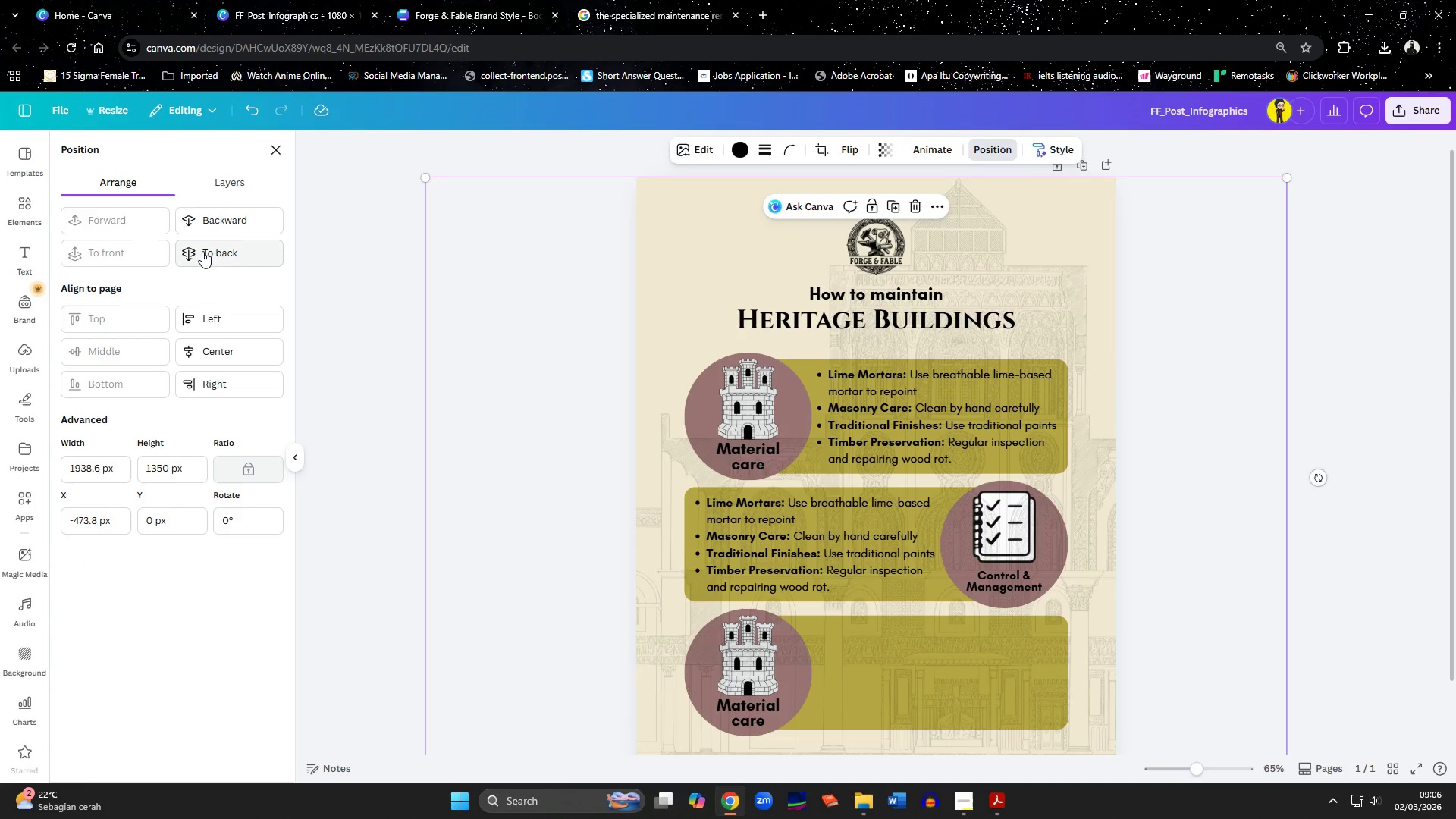 
left_click([202, 251])
 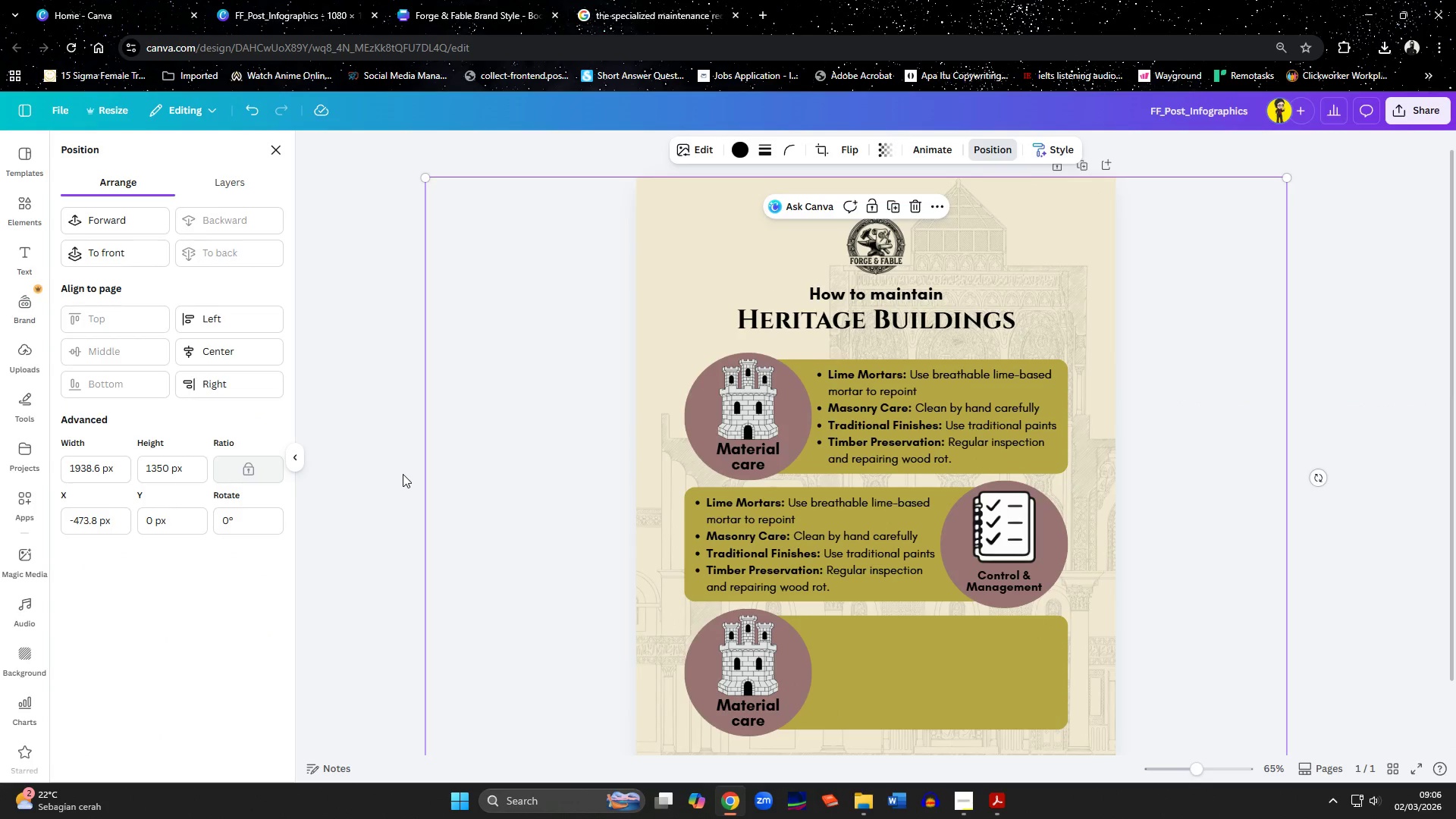 
double_click([403, 474])
 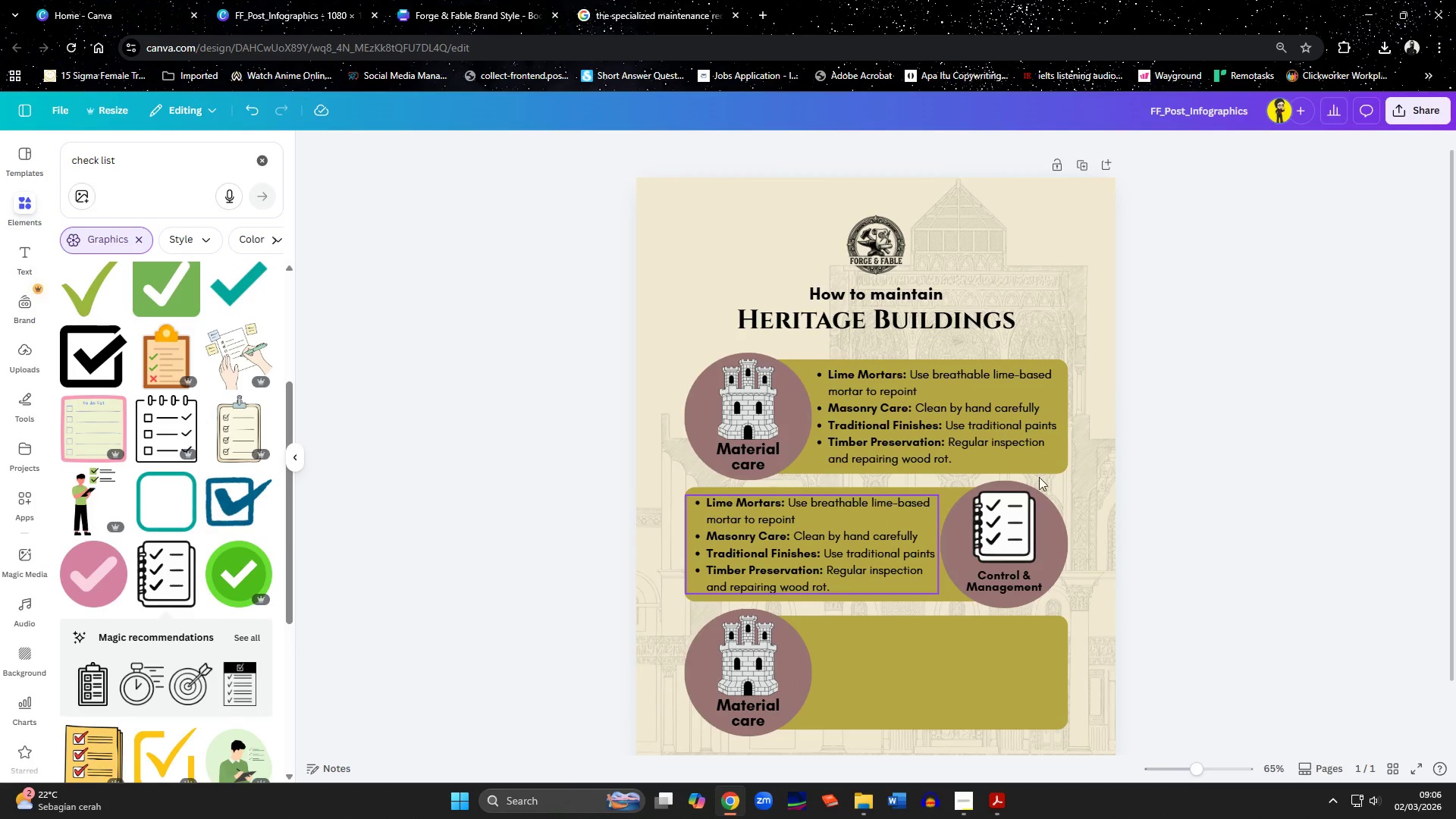 
scroll: coordinate [1185, 440], scroll_direction: down, amount: 3.0
 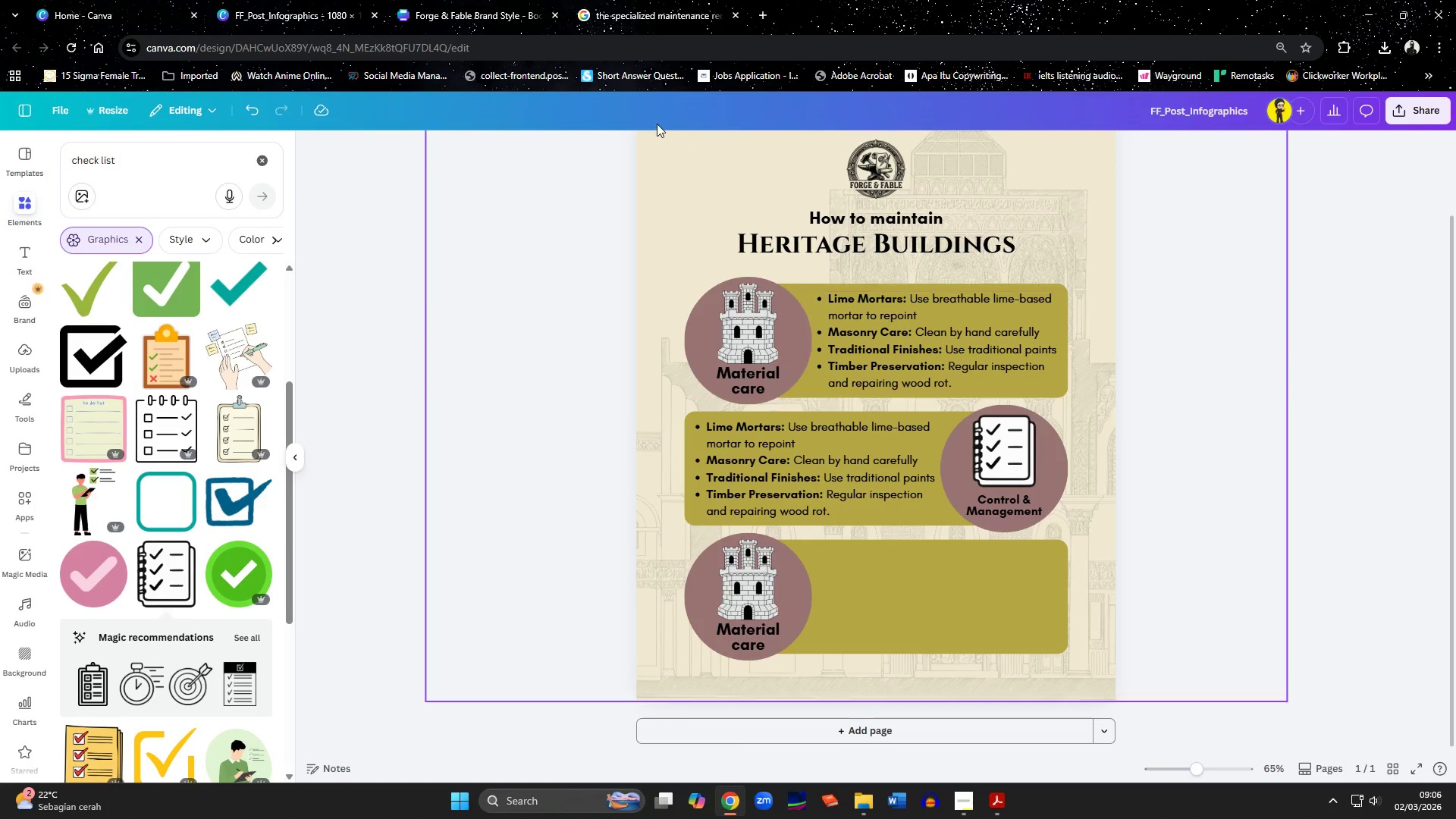 
wait(5.97)
 